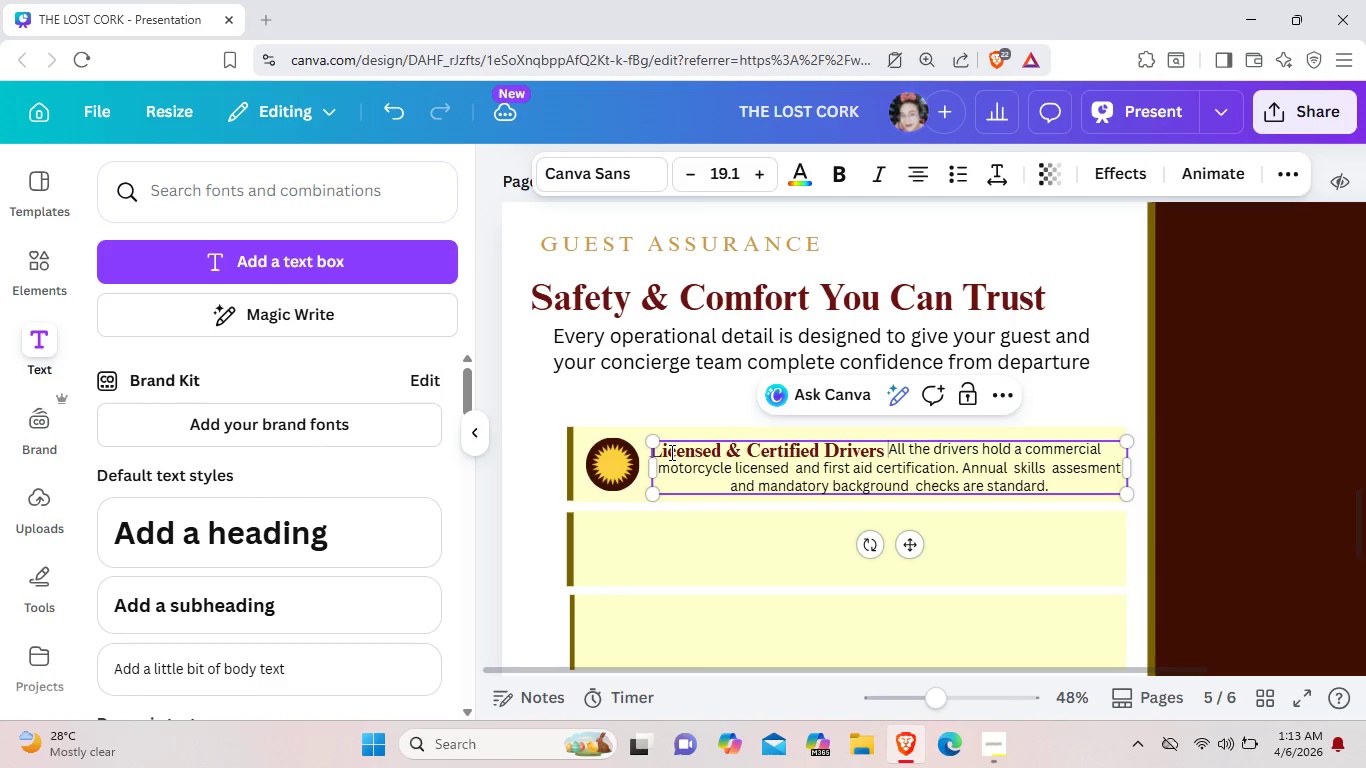 
key(Space)
 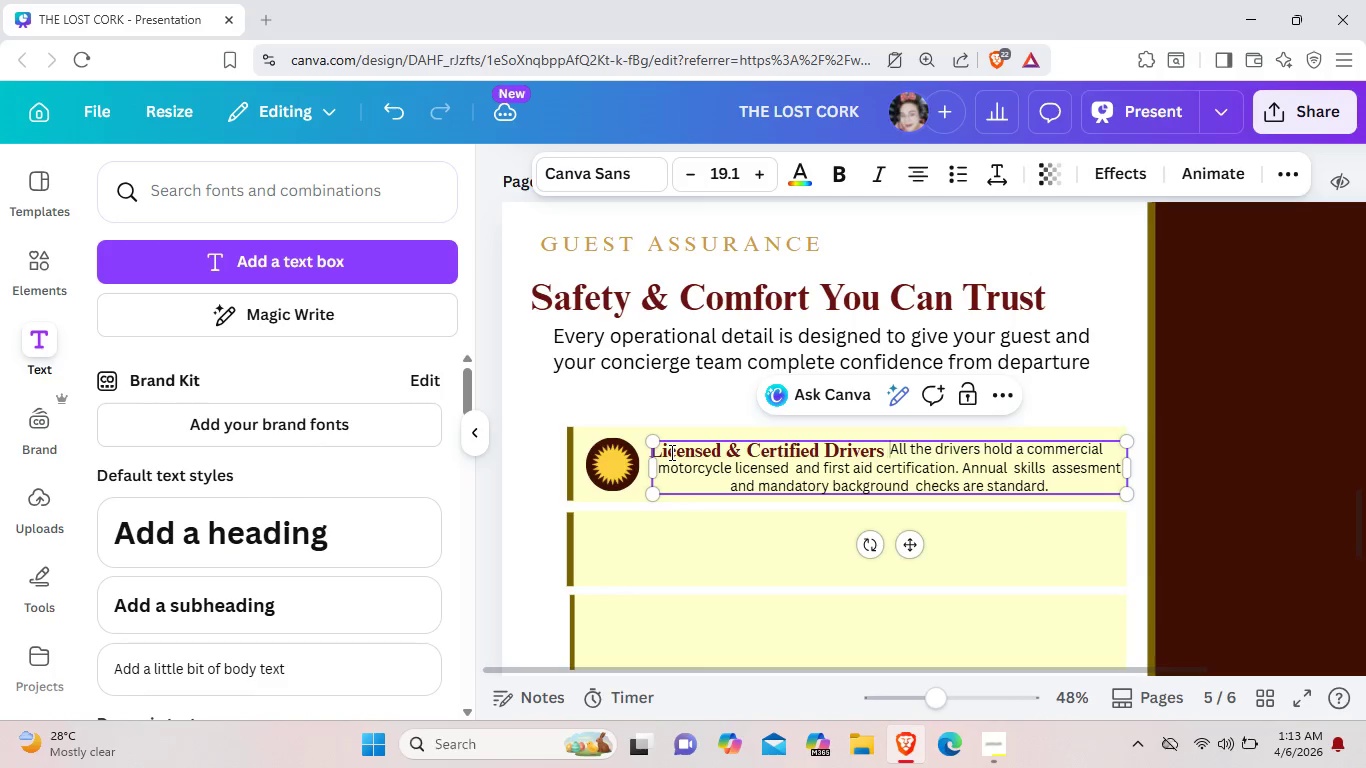 
key(Space)
 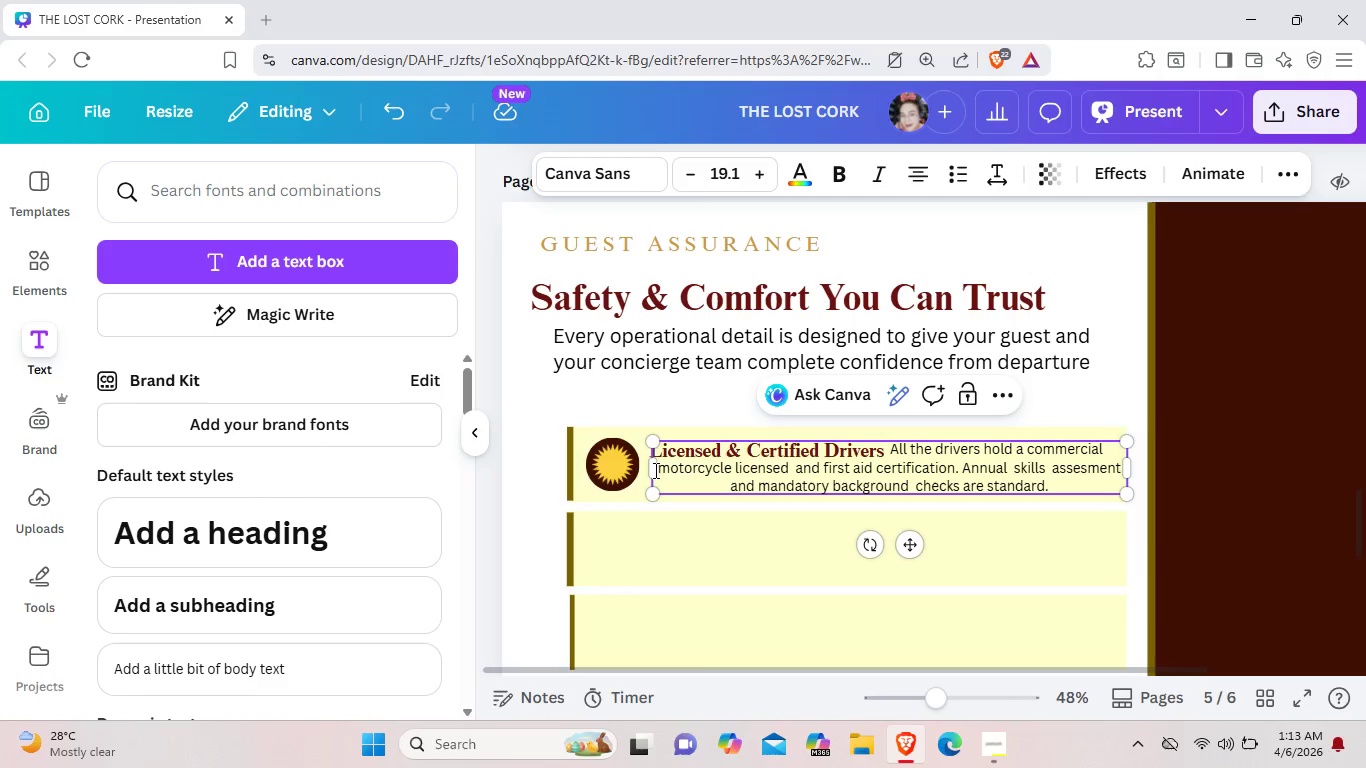 
left_click_drag(start_coordinate=[649, 469], to_coordinate=[639, 468])
 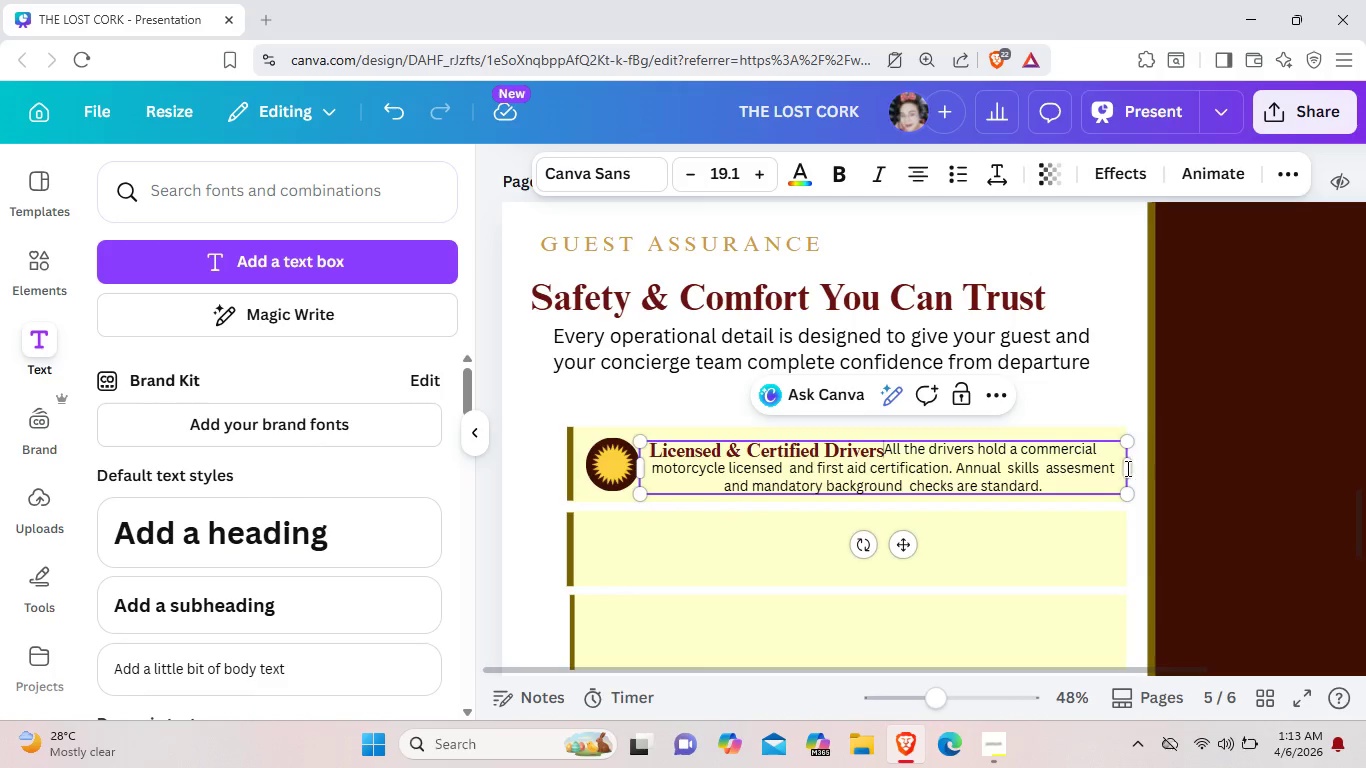 
left_click_drag(start_coordinate=[1128, 466], to_coordinate=[1136, 465])
 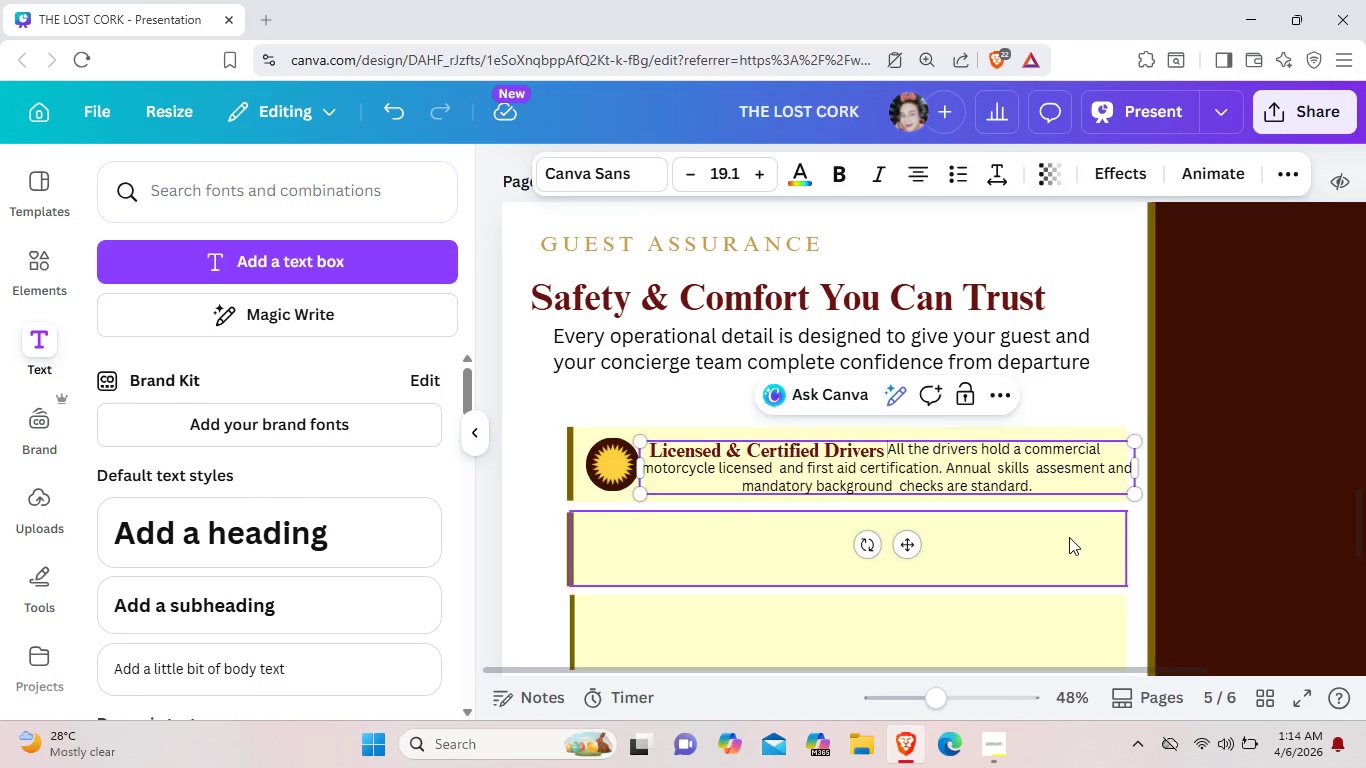 
left_click([1069, 537])
 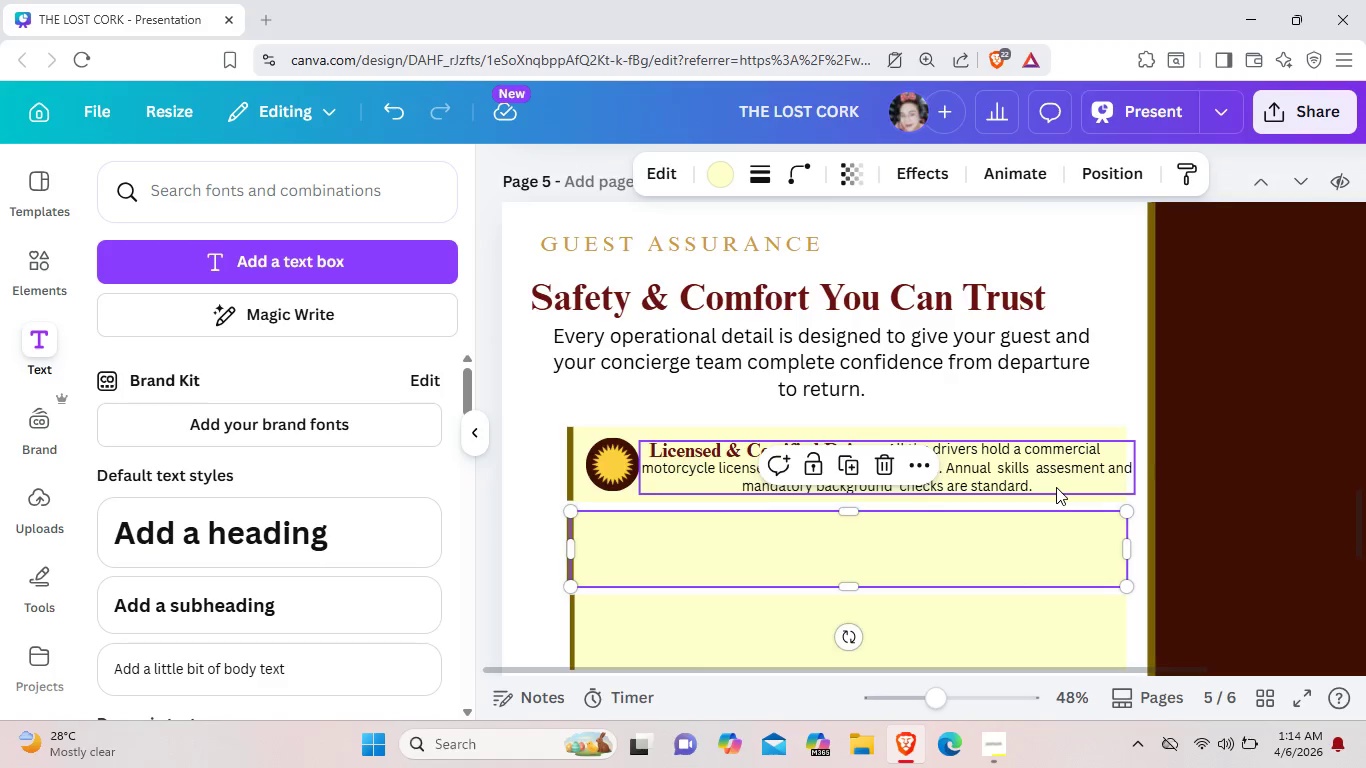 
left_click([1056, 487])
 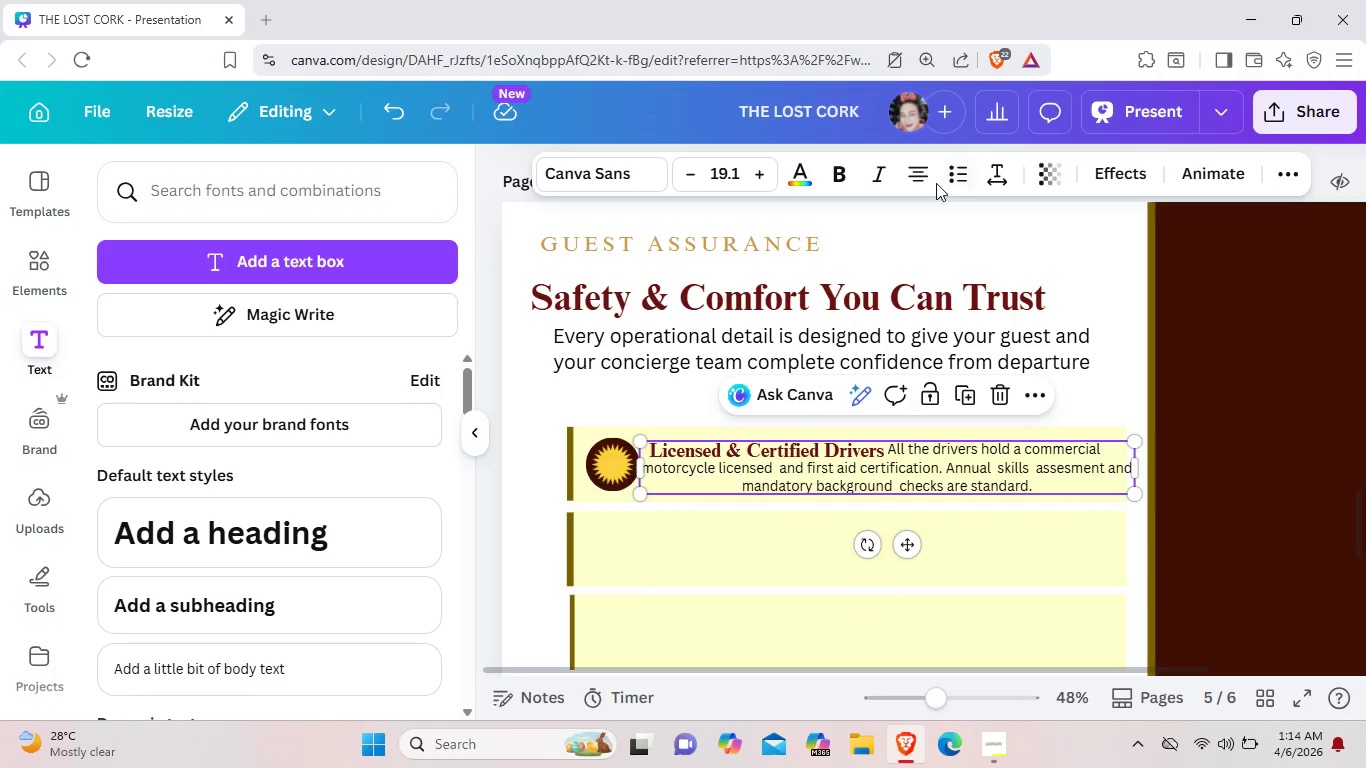 
left_click([932, 180])
 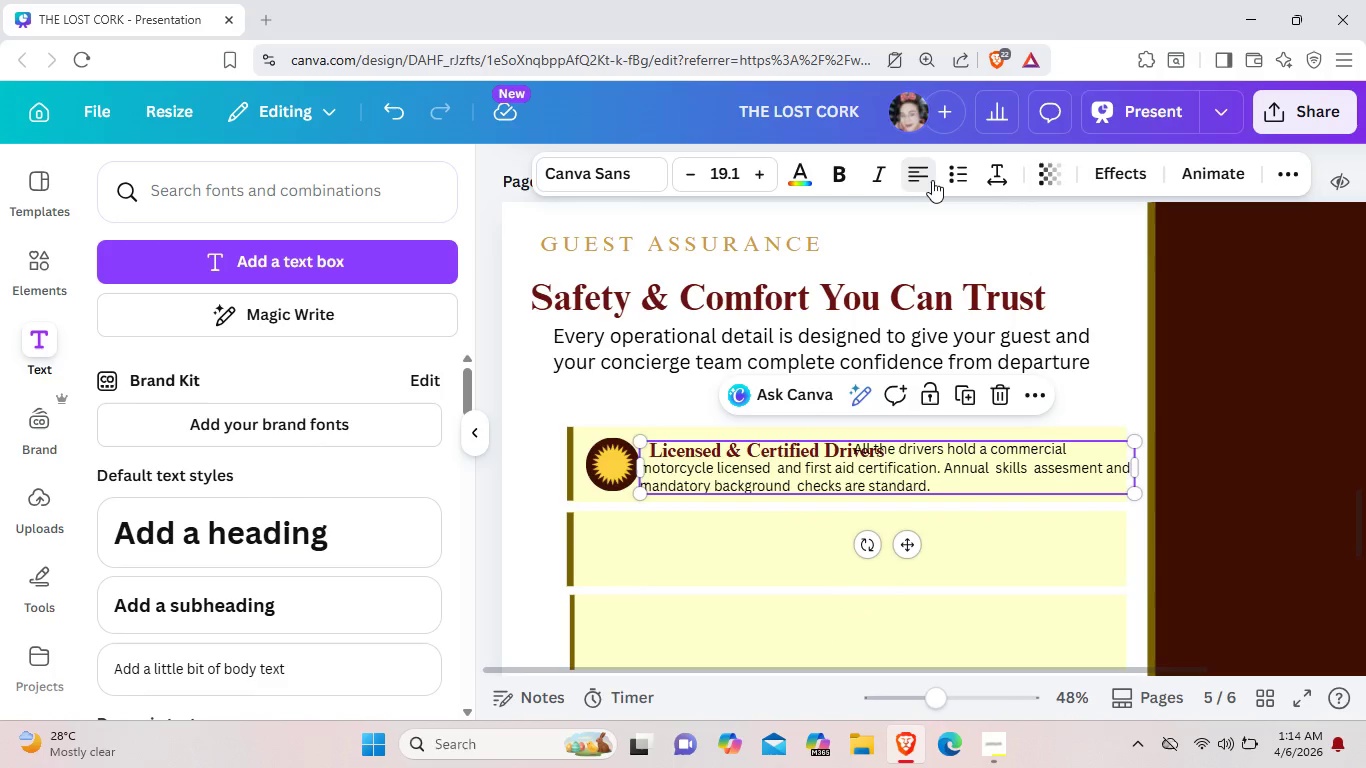 
left_click([932, 180])
 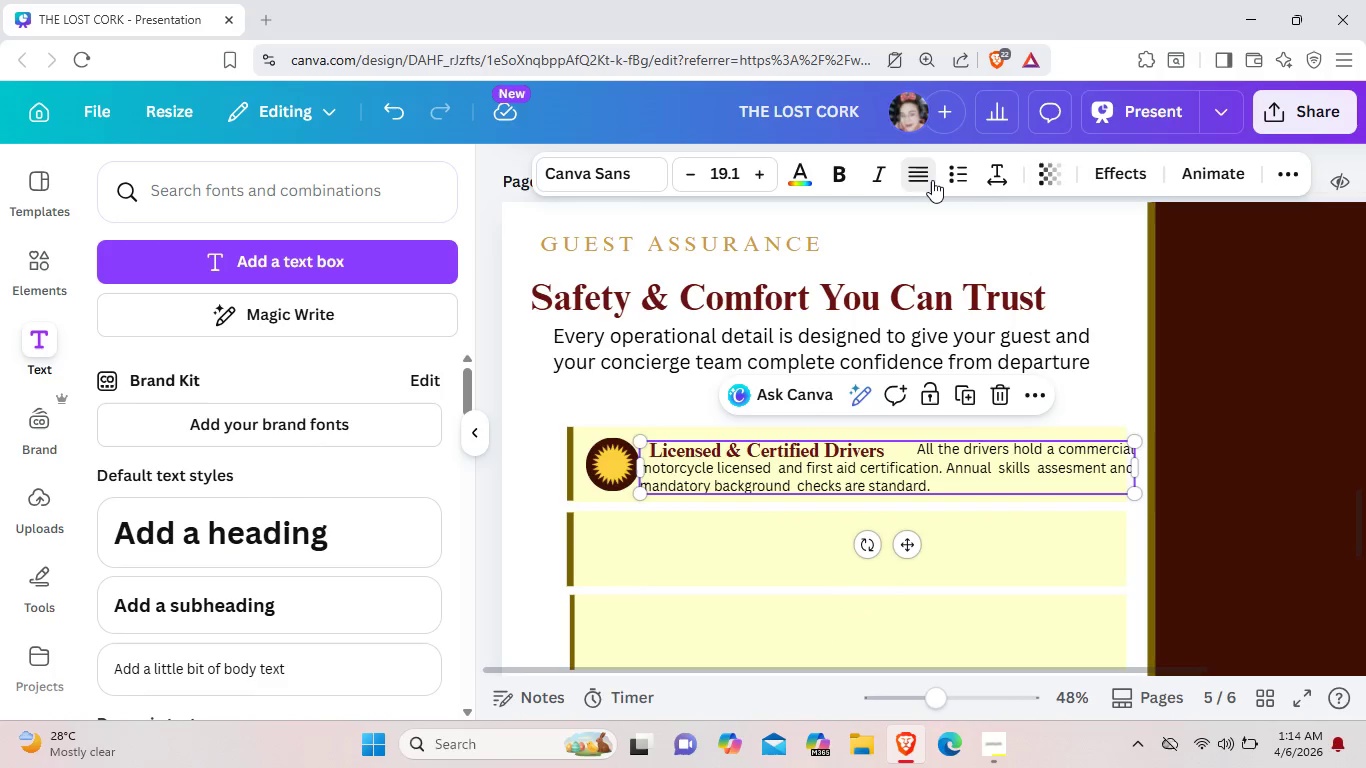 
left_click([932, 180])
 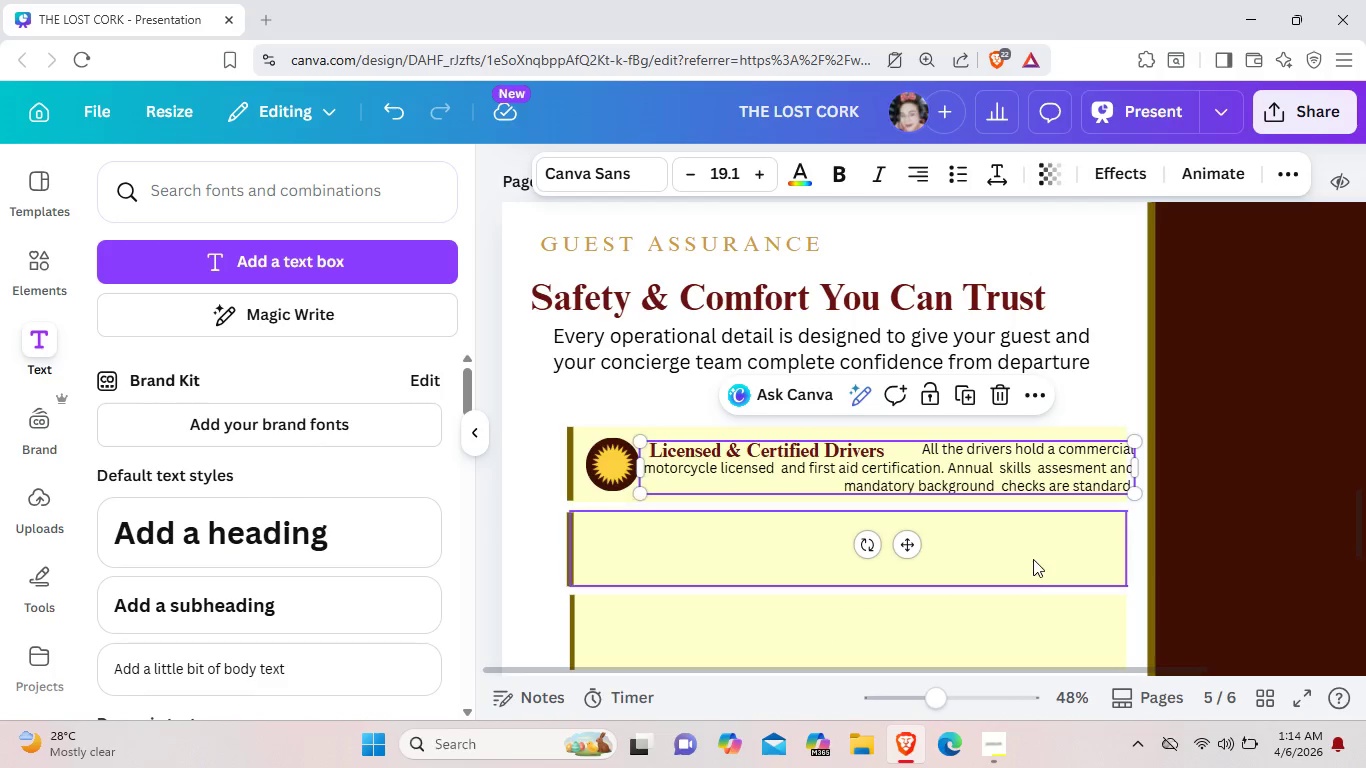 
left_click([1032, 561])
 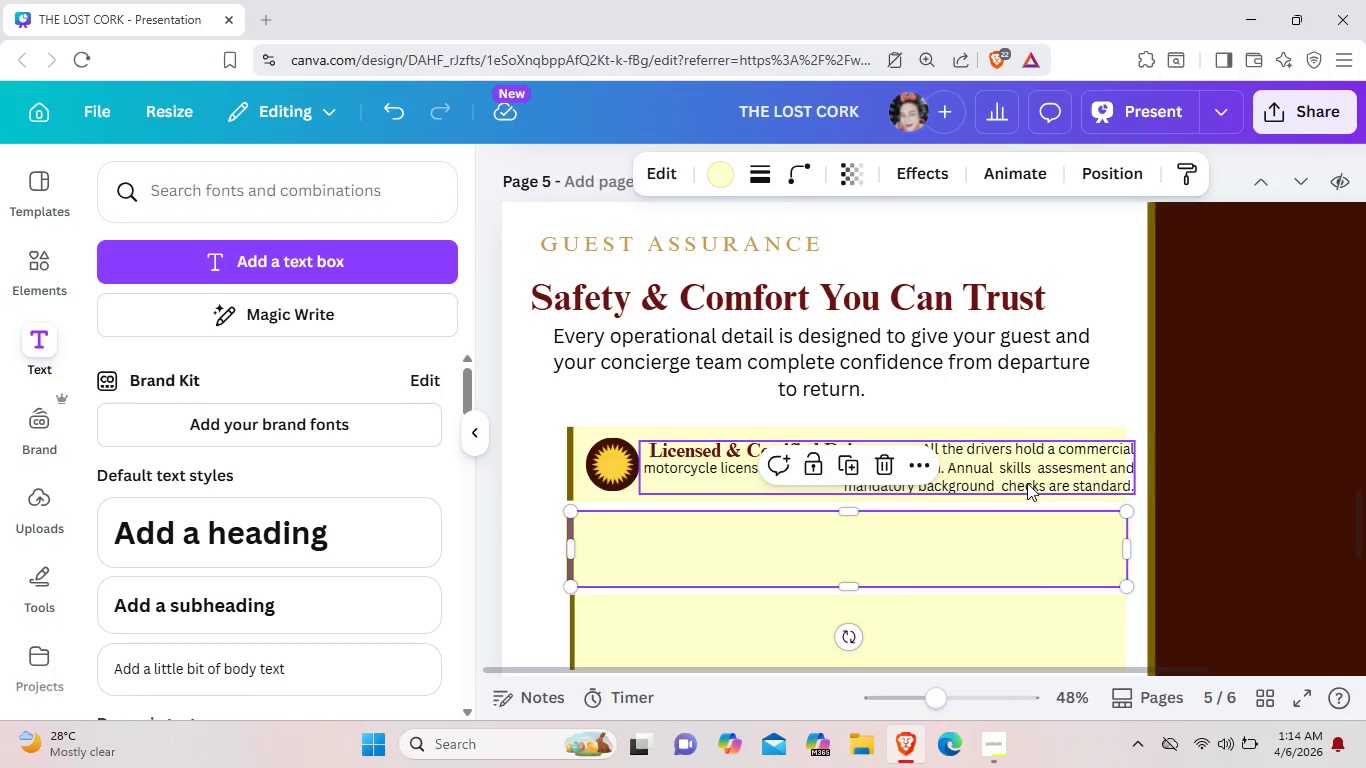 
left_click([1027, 483])
 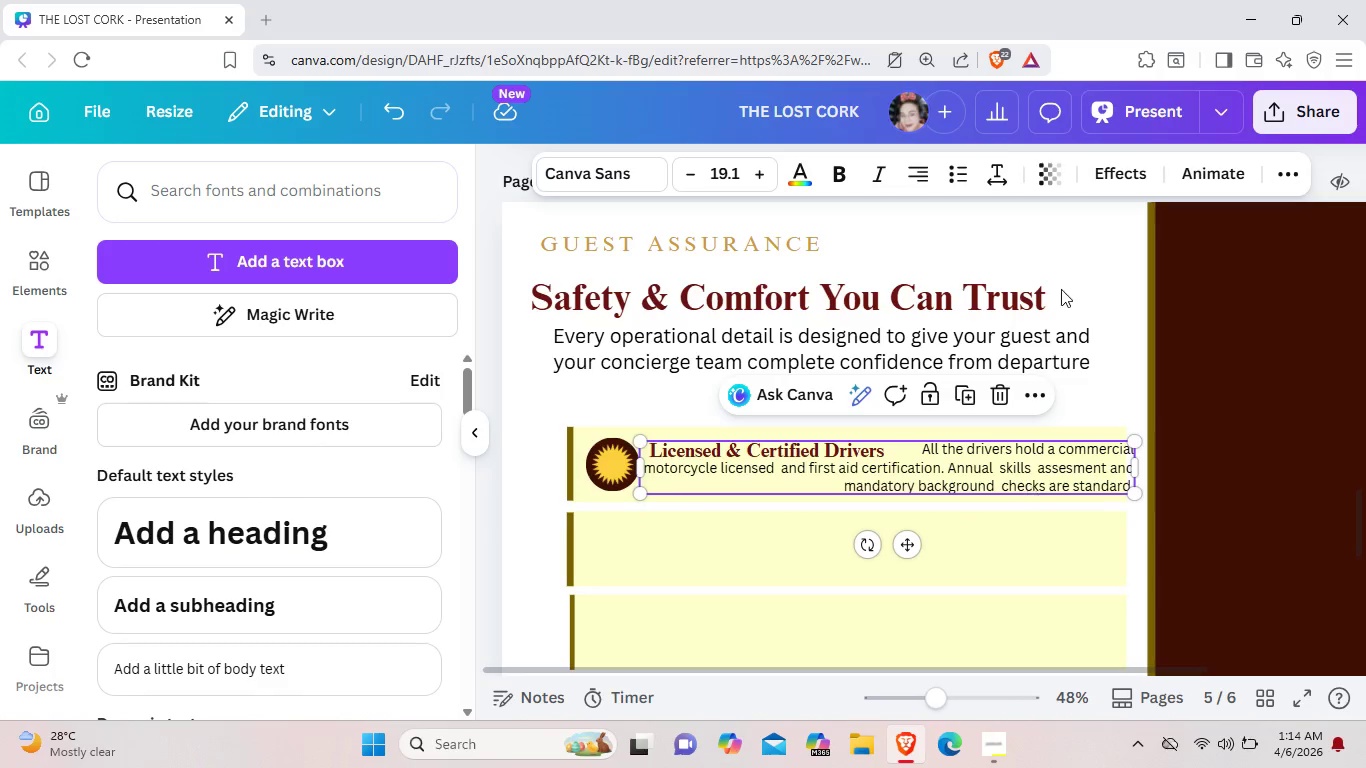 
left_click([917, 168])
 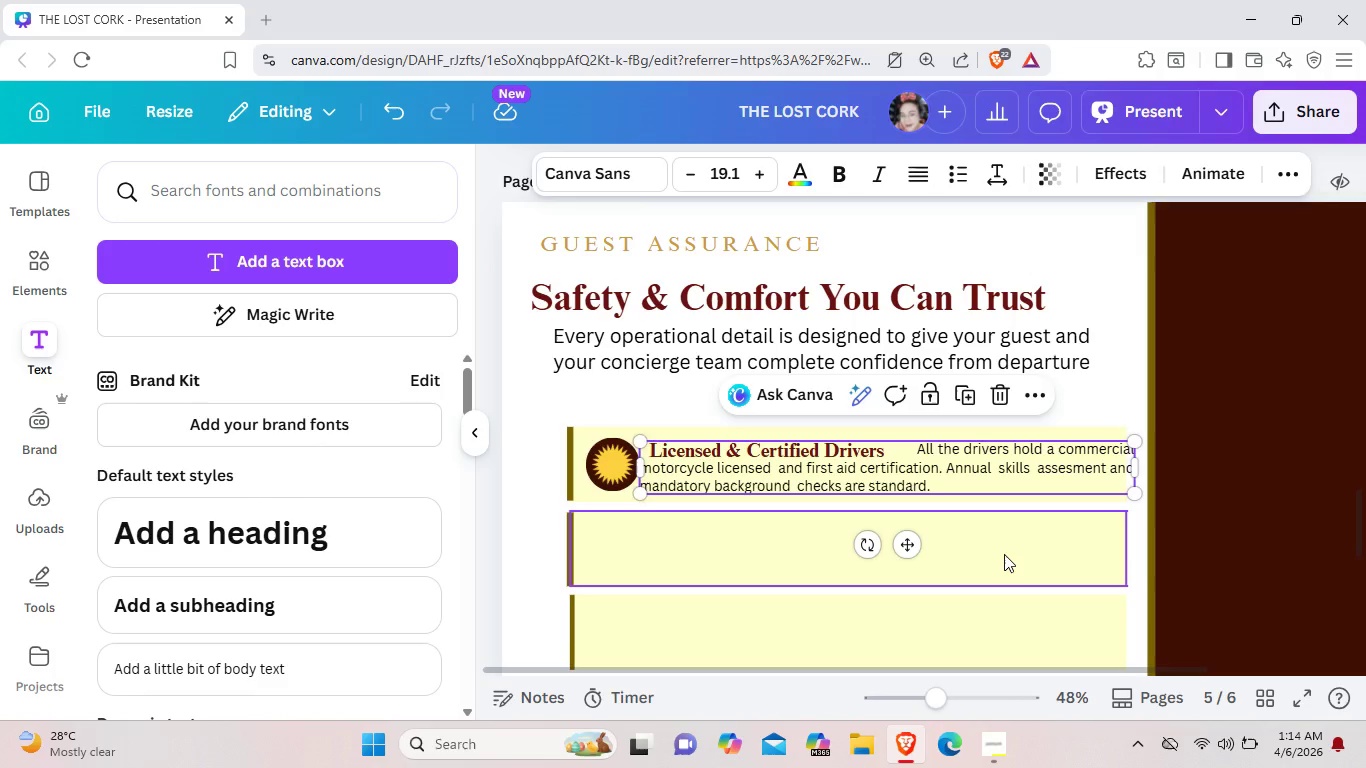 
left_click([1004, 554])
 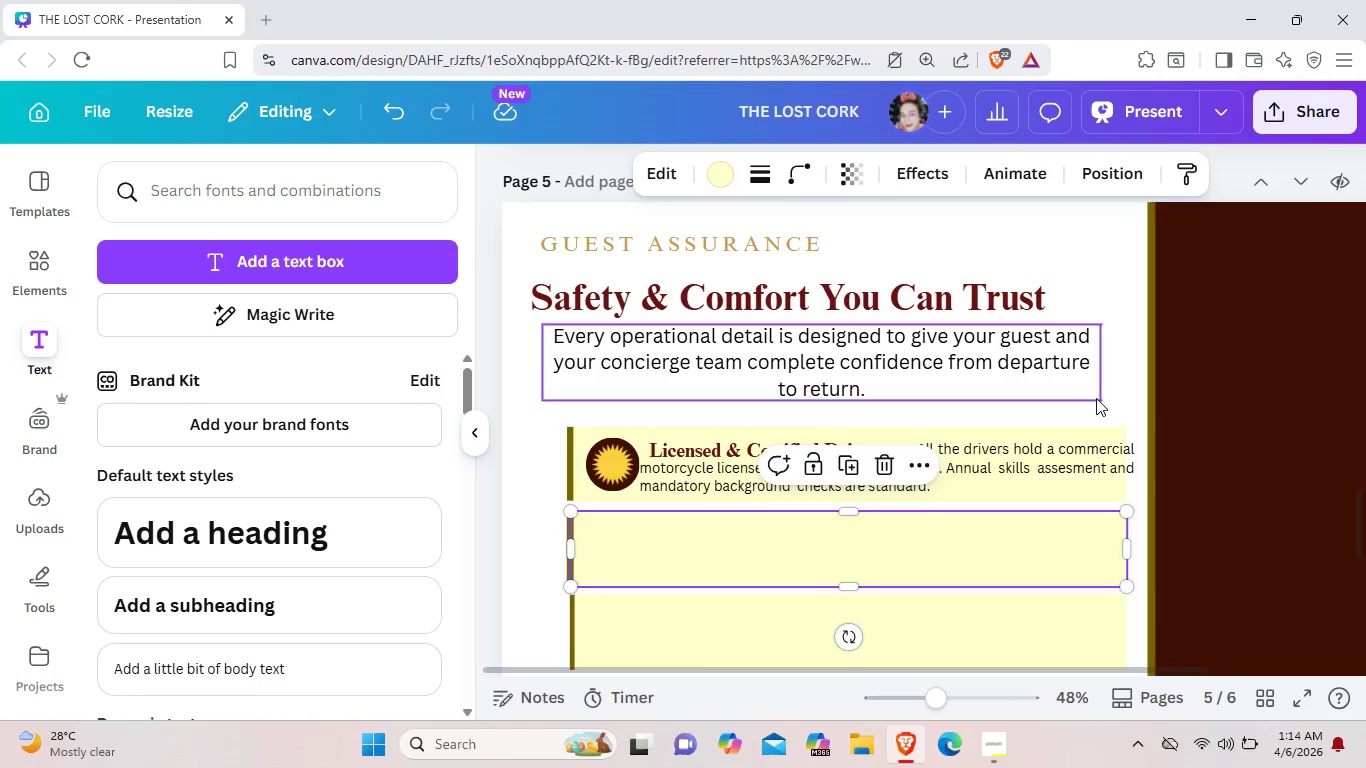 
left_click([1096, 398])
 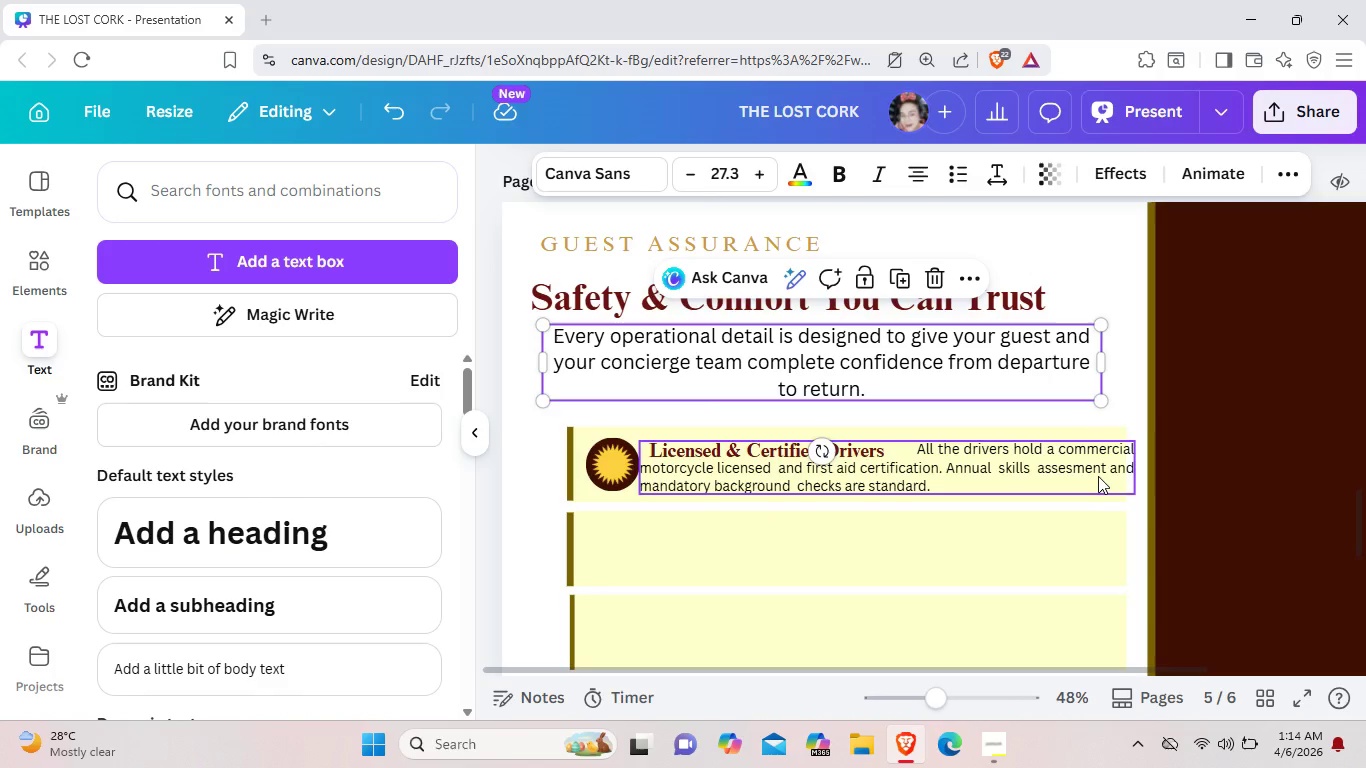 
left_click([1098, 476])
 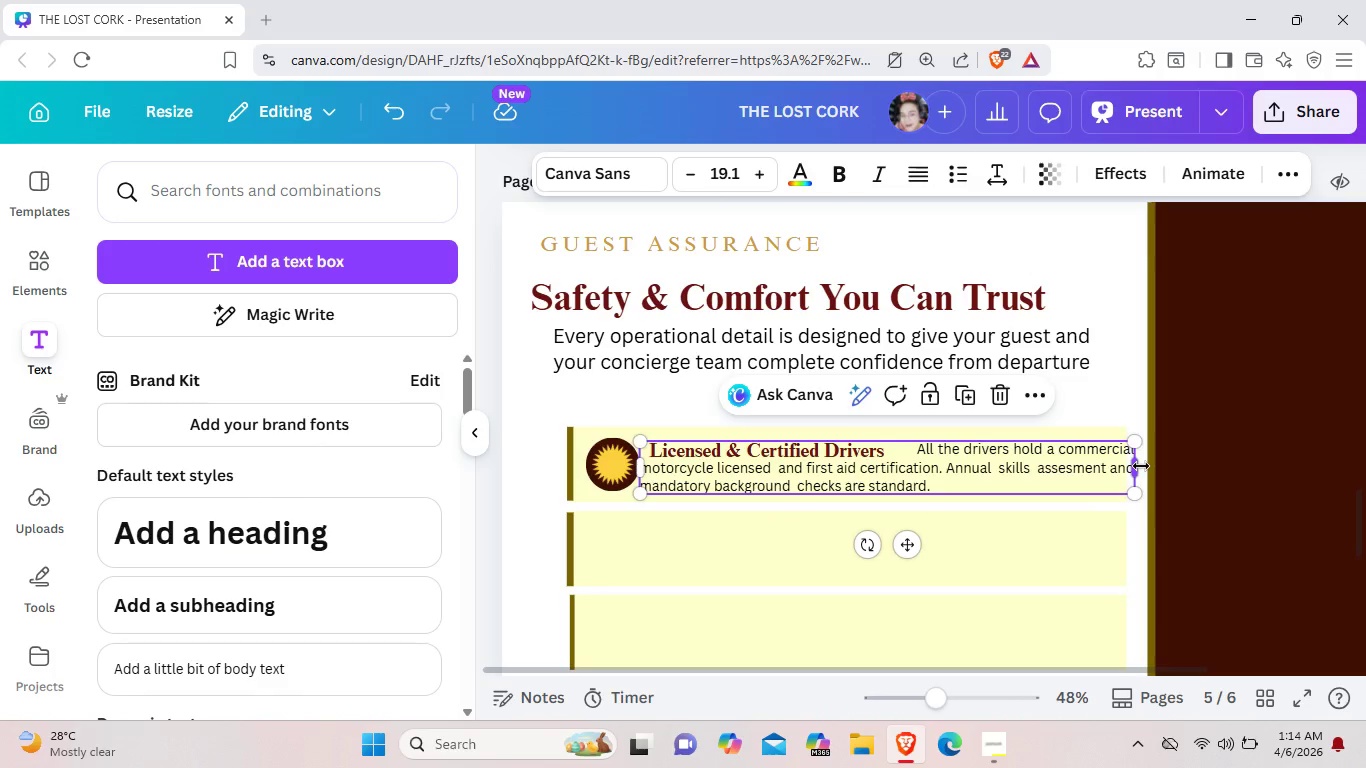 
left_click_drag(start_coordinate=[1140, 466], to_coordinate=[1120, 461])
 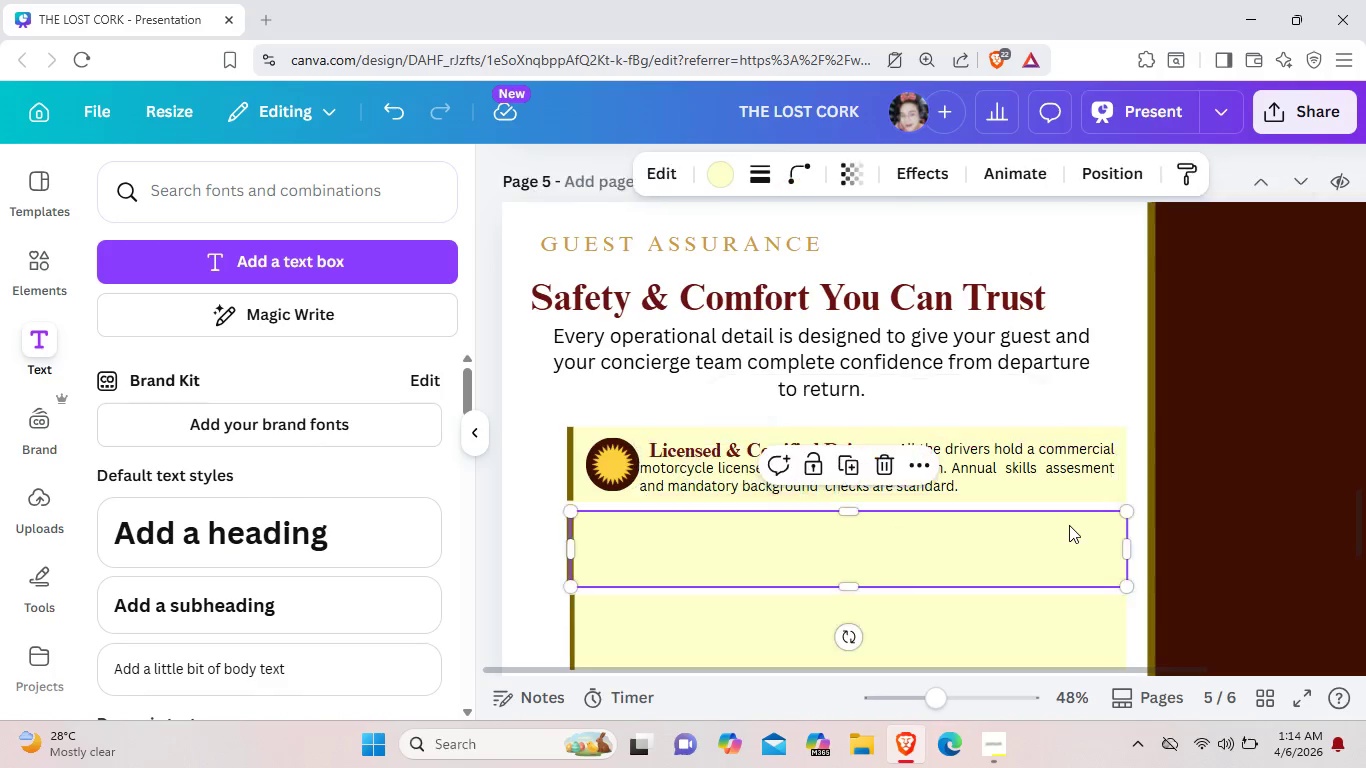 
left_click([1069, 525])
 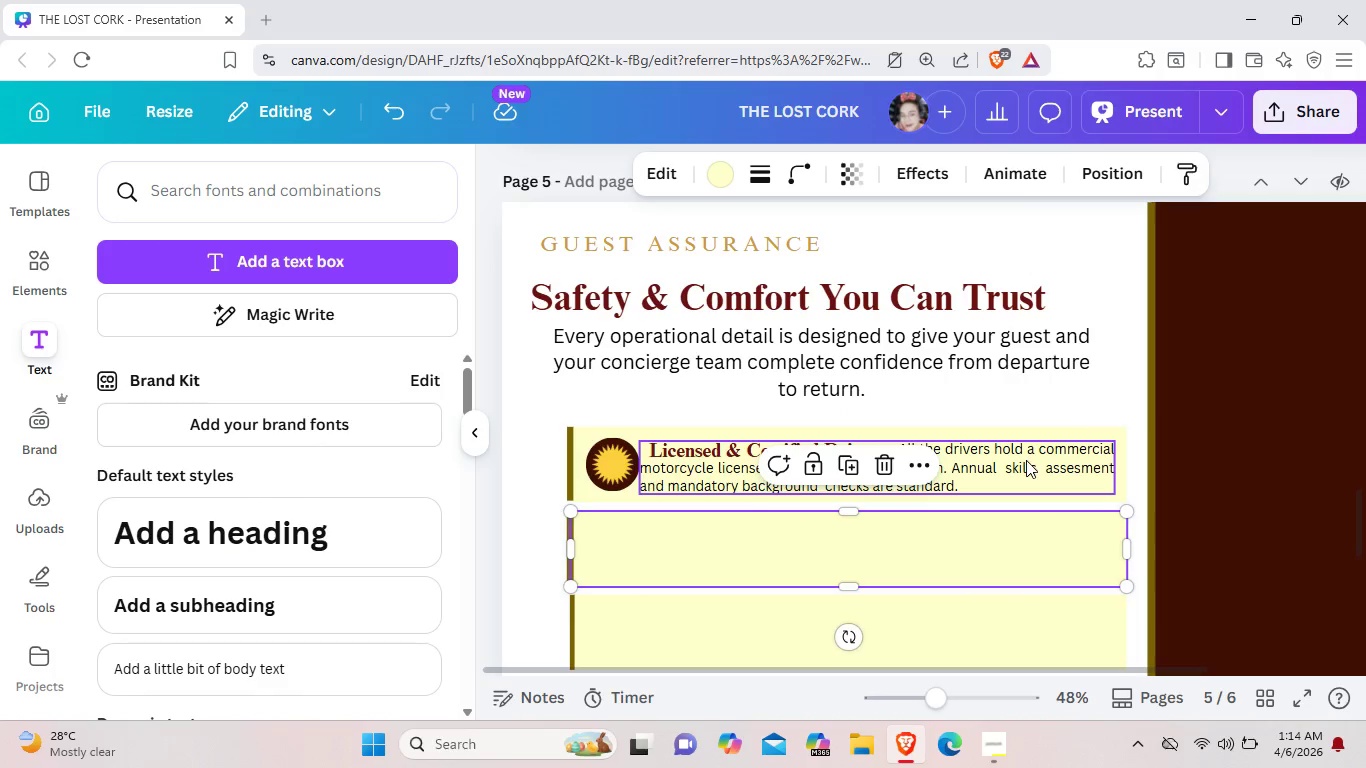 
left_click_drag(start_coordinate=[1026, 460], to_coordinate=[1031, 460])
 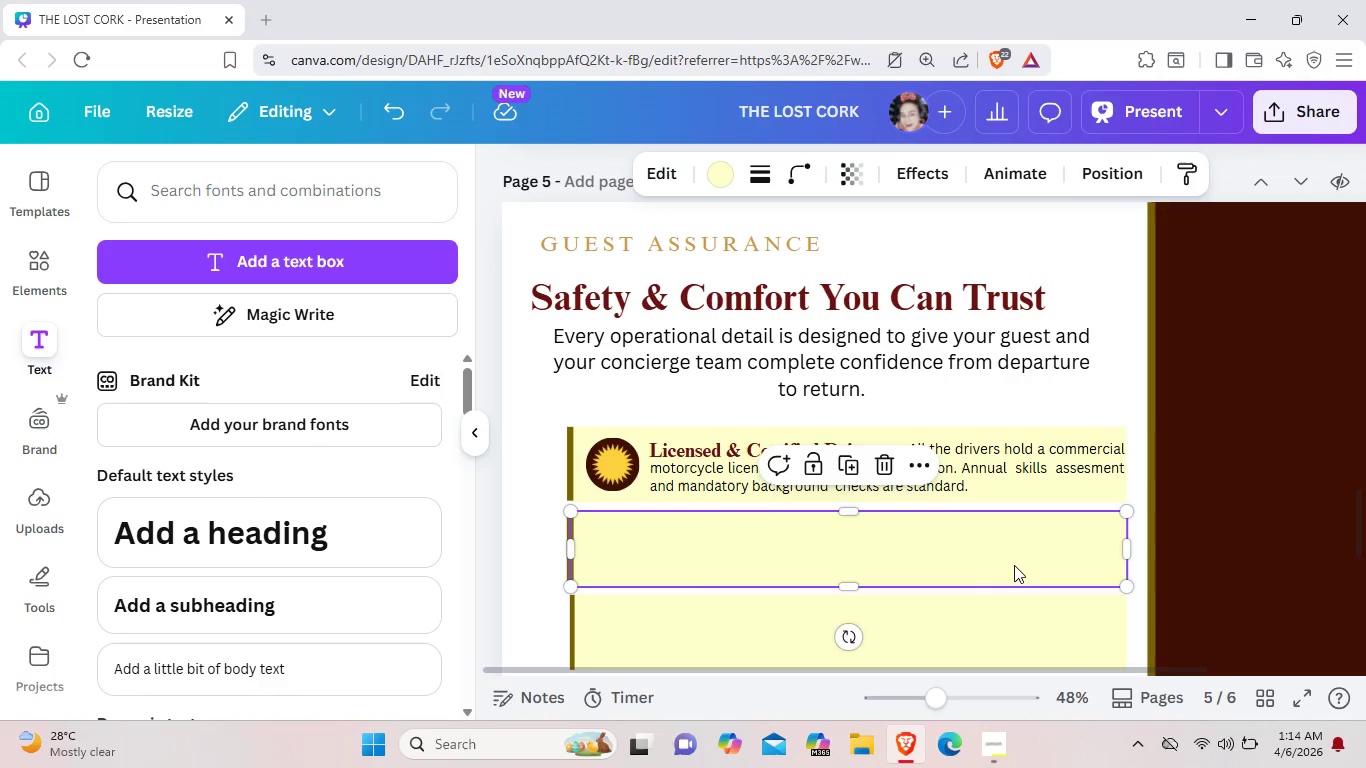 
left_click([1014, 565])
 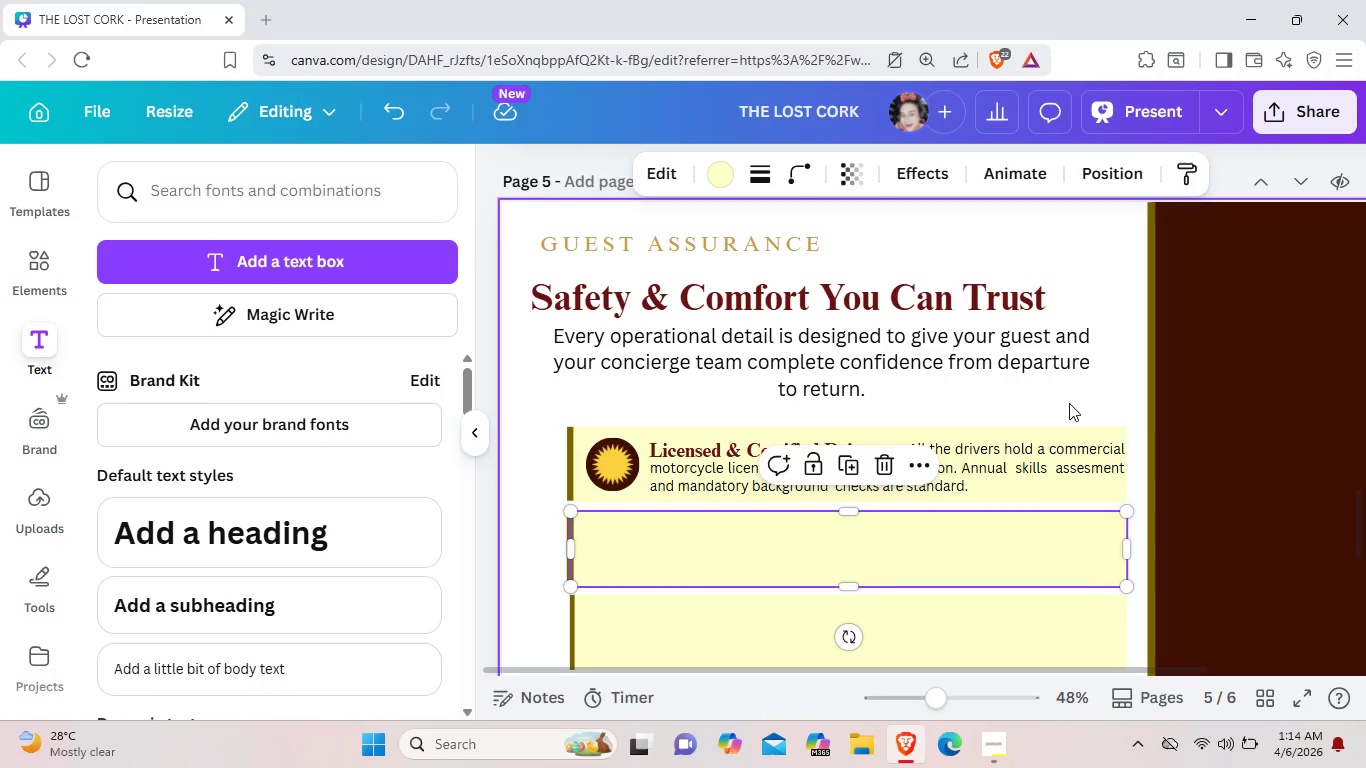 
left_click([1069, 403])
 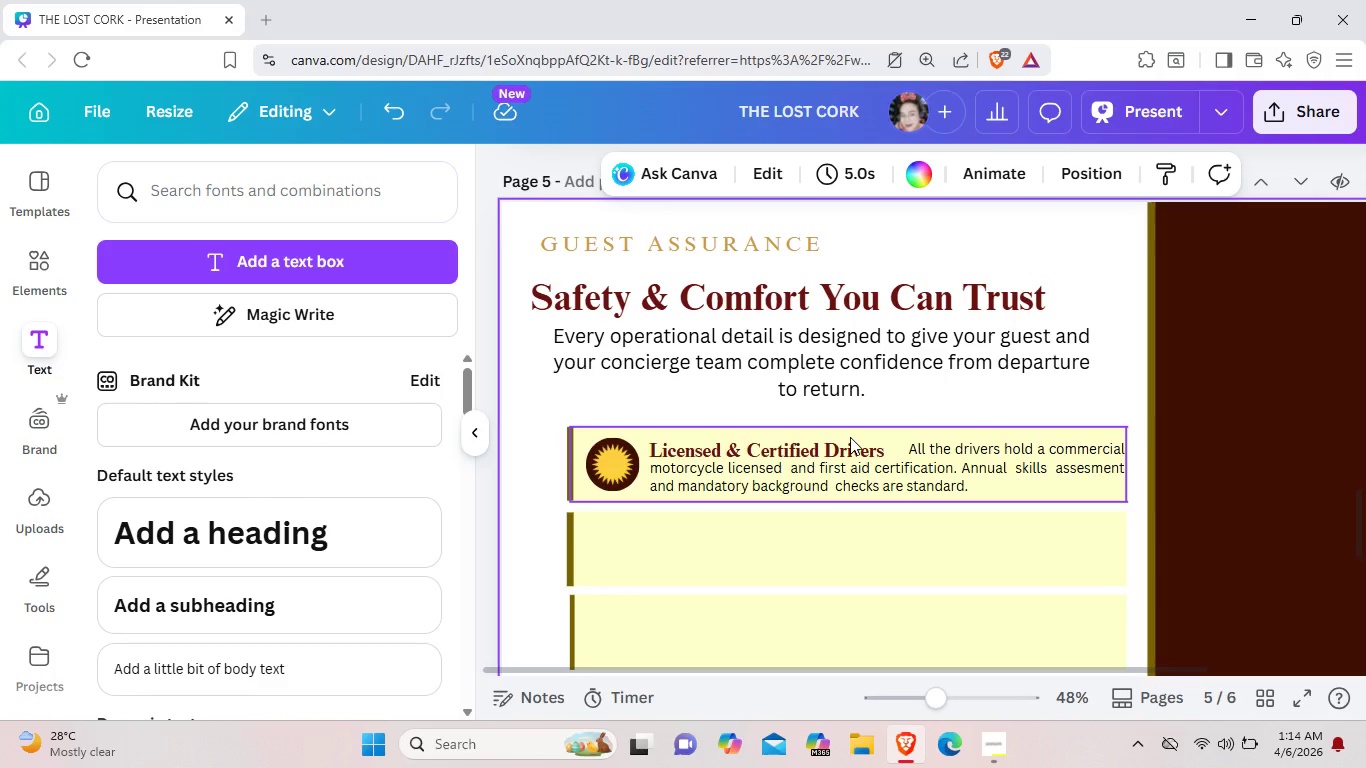 
left_click([847, 445])
 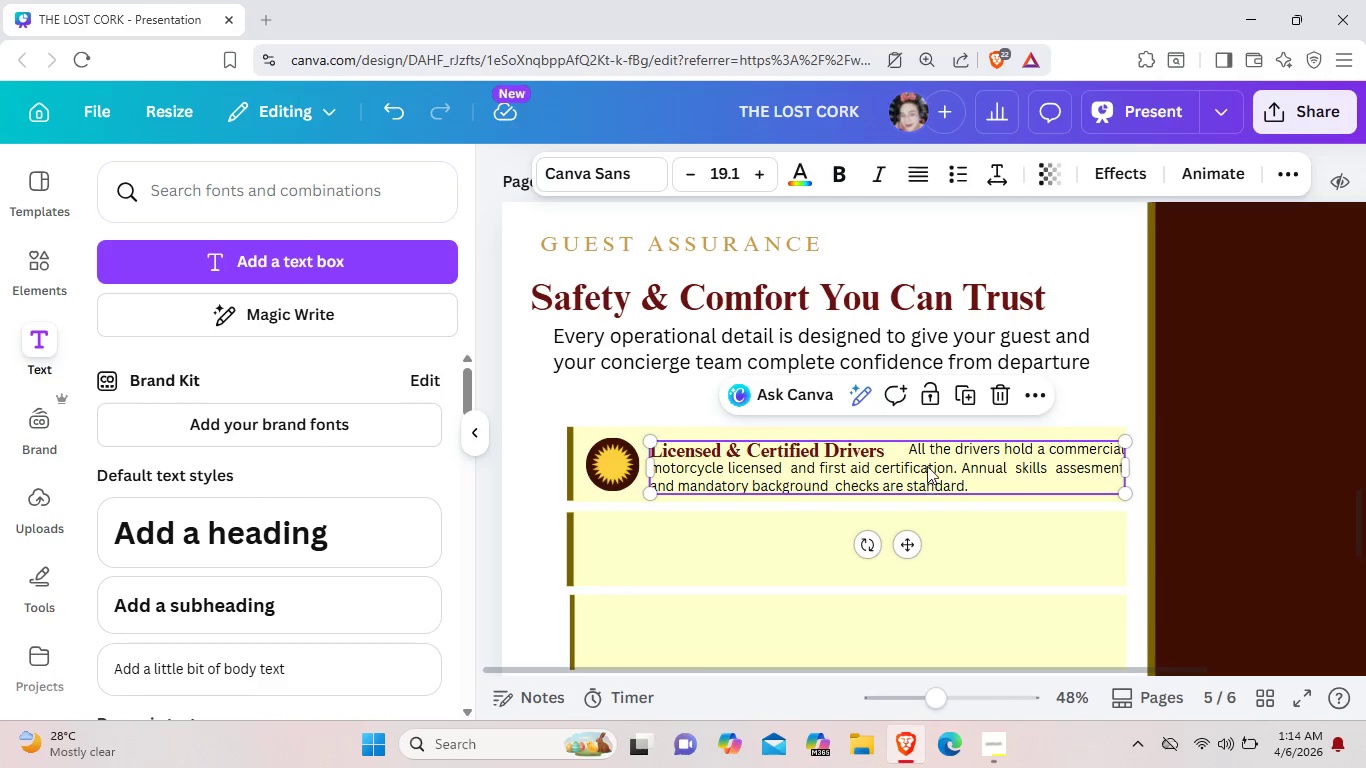 
left_click_drag(start_coordinate=[927, 466], to_coordinate=[913, 539])
 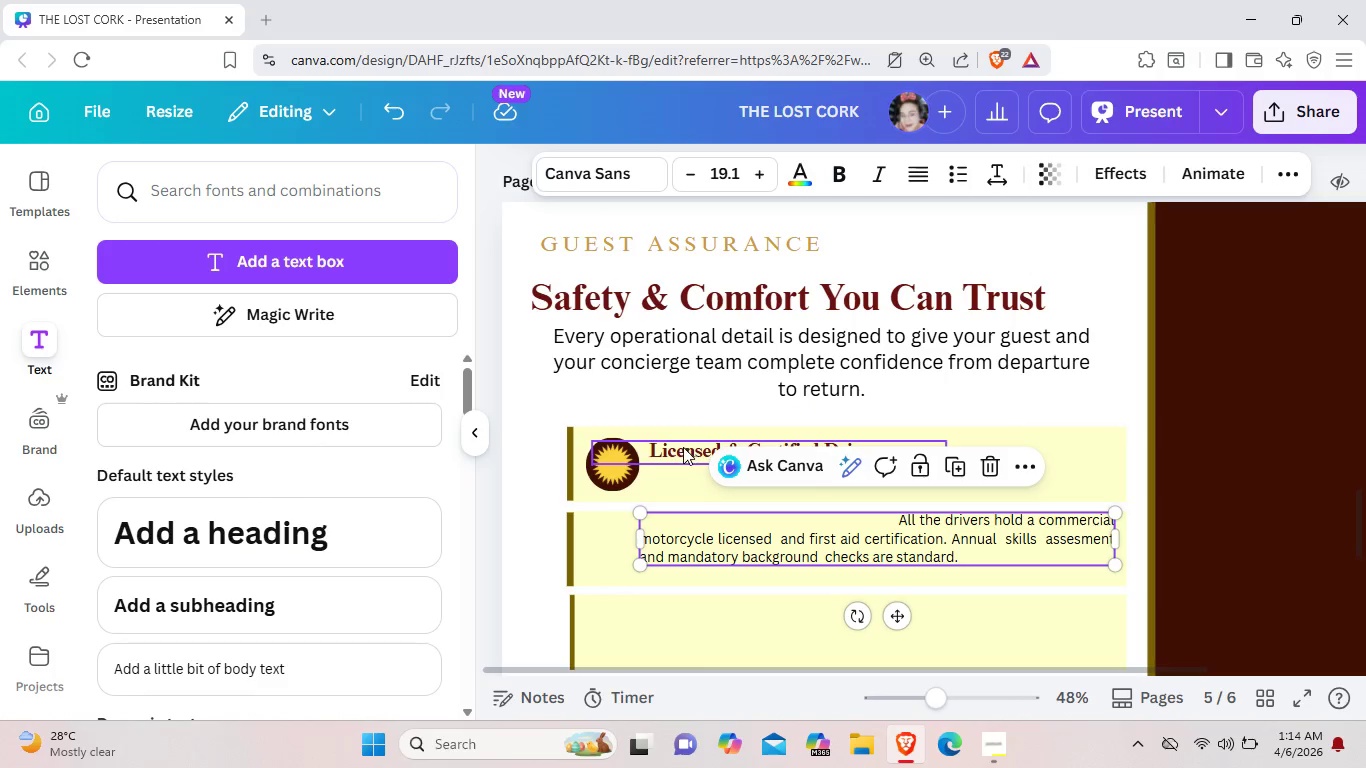 
left_click_drag(start_coordinate=[683, 447], to_coordinate=[681, 441])
 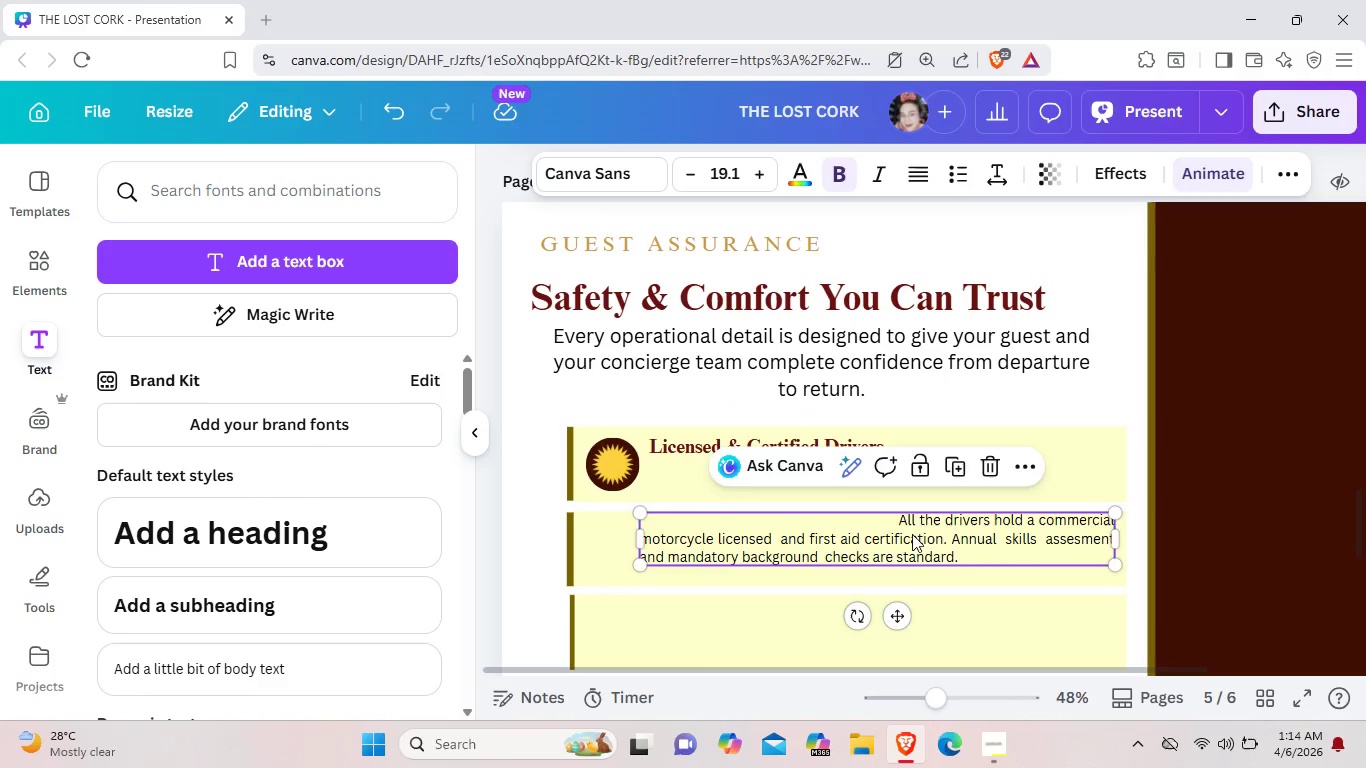 
left_click_drag(start_coordinate=[909, 547], to_coordinate=[903, 474])
 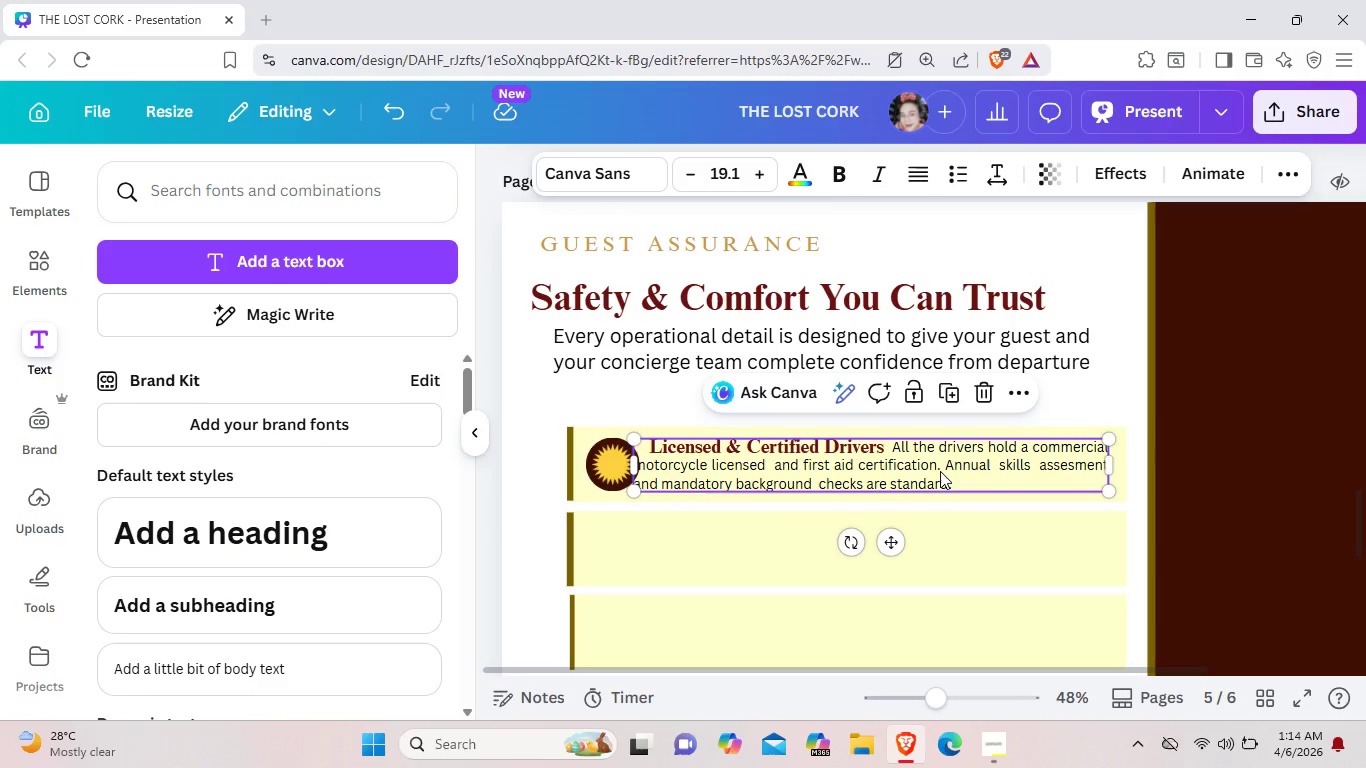 
left_click_drag(start_coordinate=[940, 471], to_coordinate=[957, 471])
 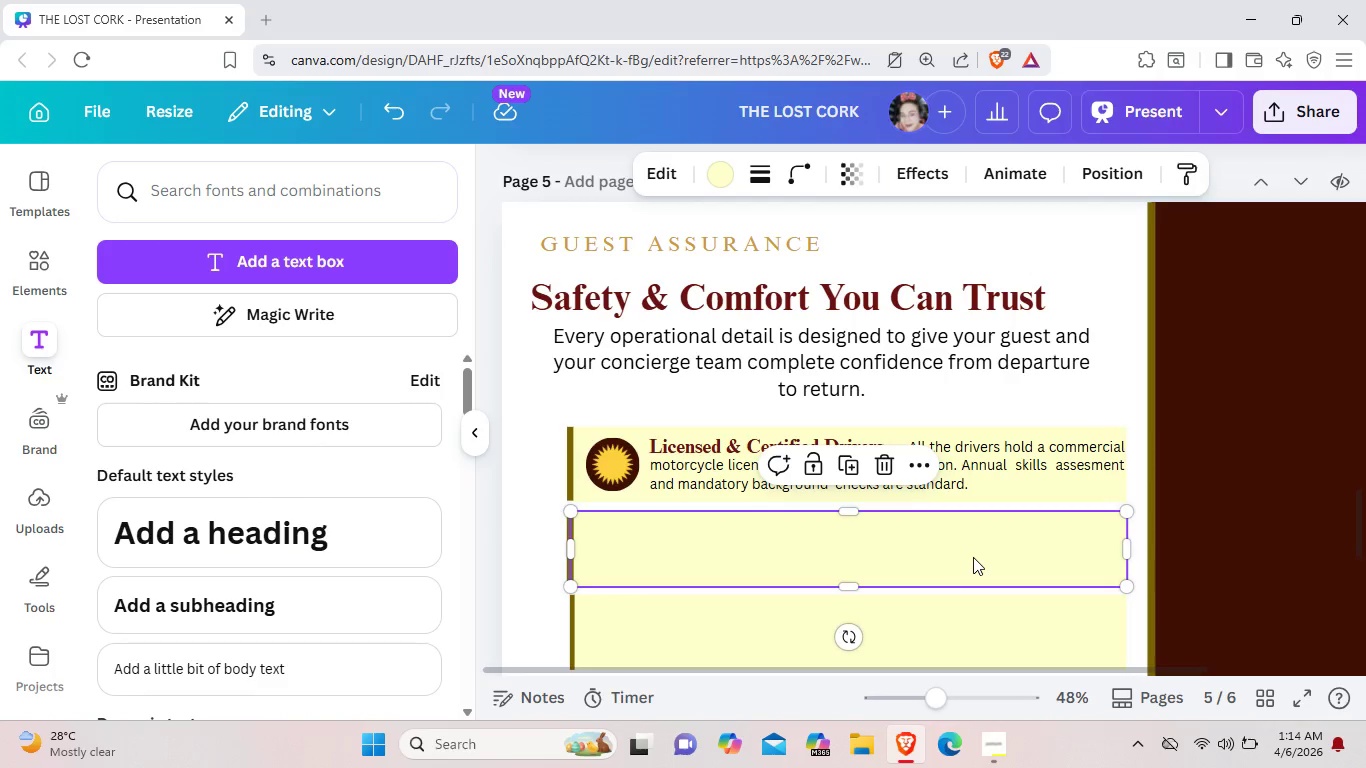 
left_click([973, 557])
 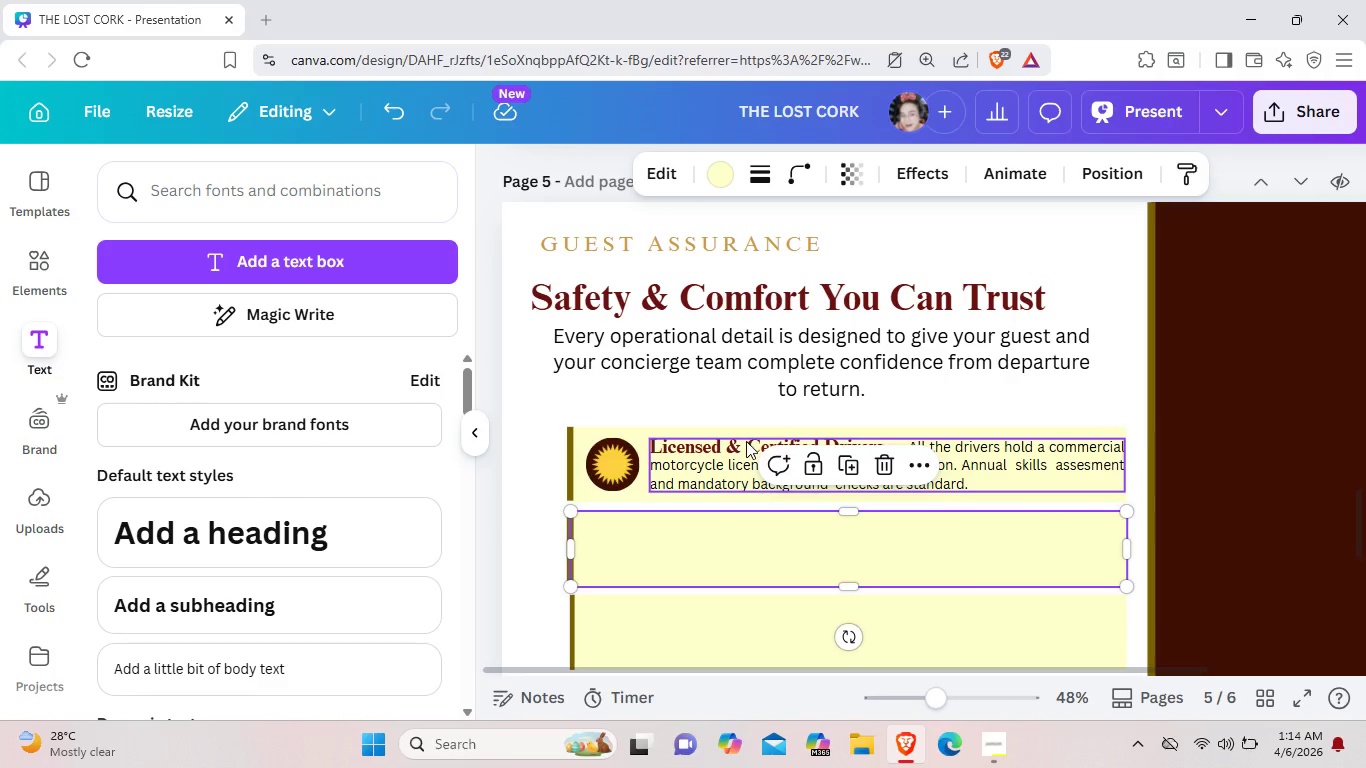 
left_click_drag(start_coordinate=[746, 441], to_coordinate=[739, 473])
 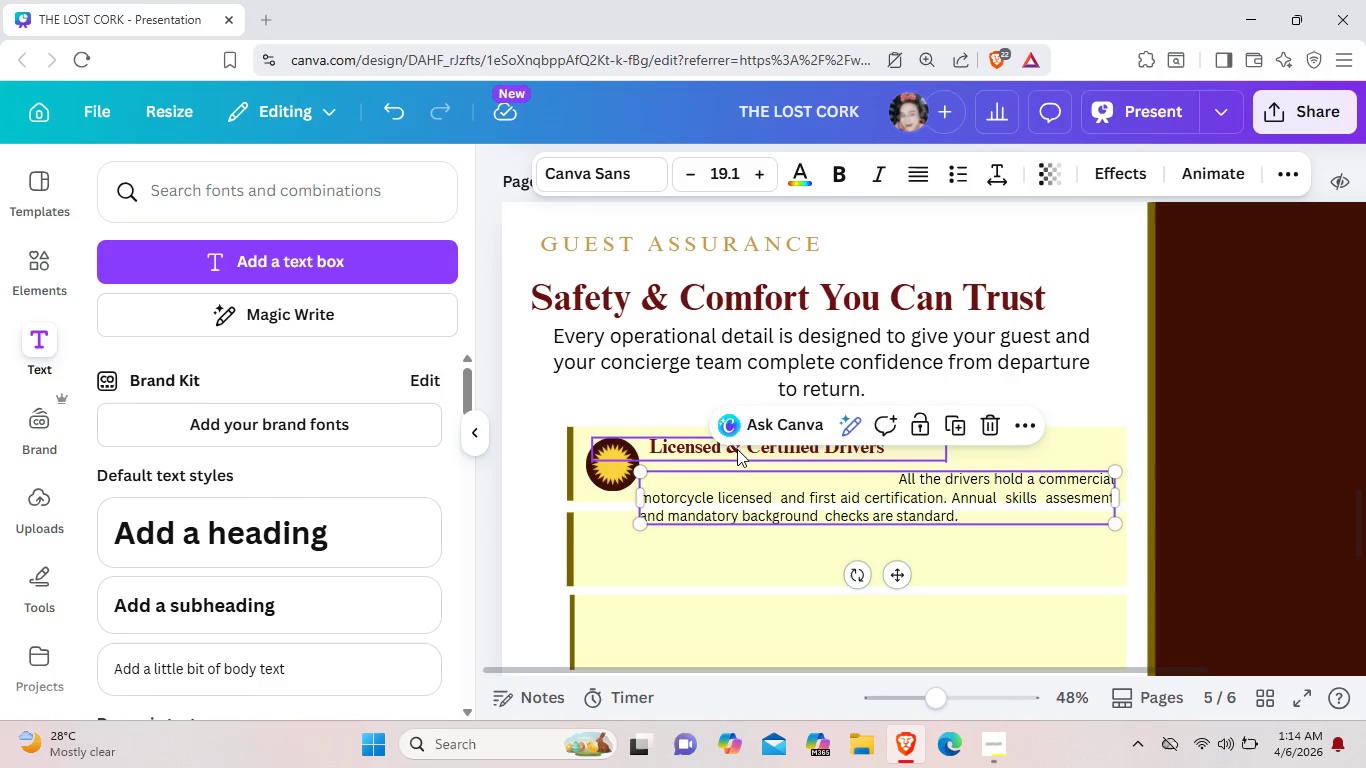 
left_click_drag(start_coordinate=[737, 449], to_coordinate=[755, 449])
 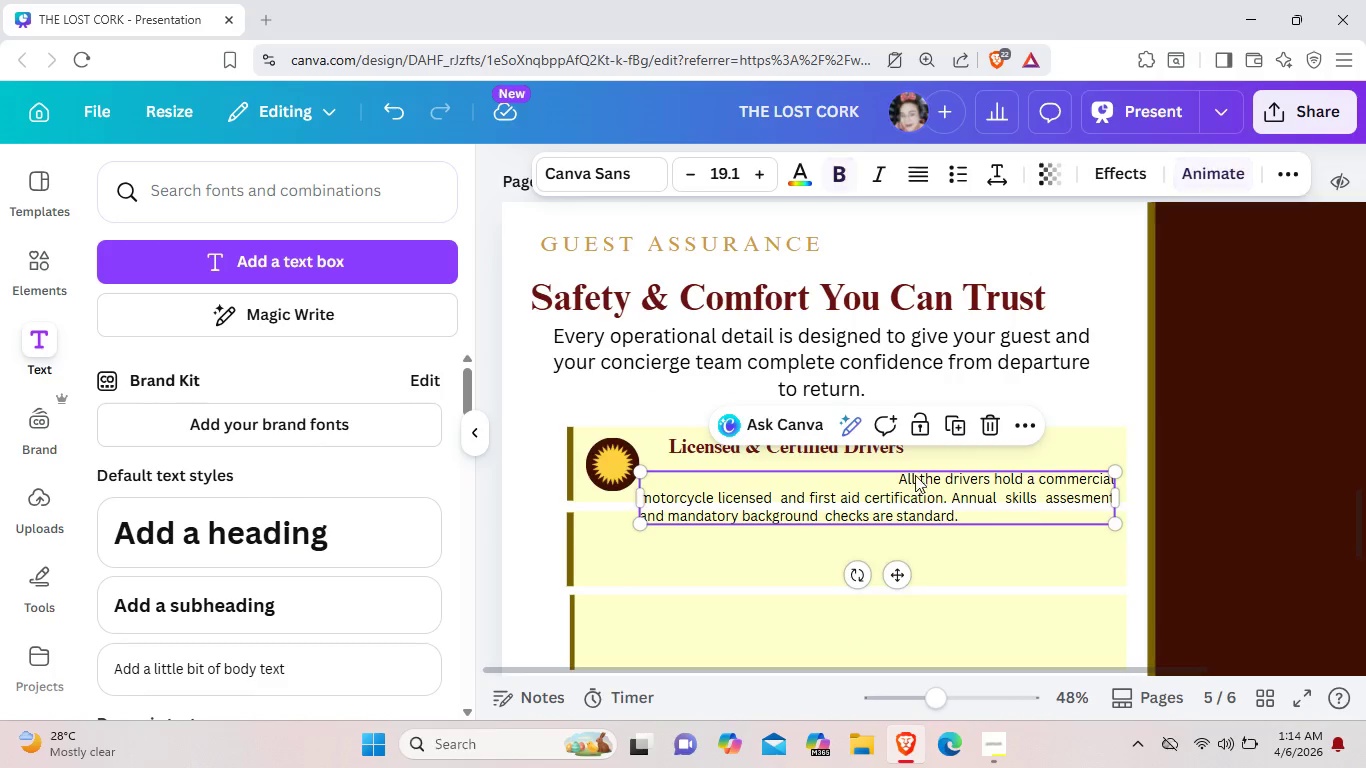 
left_click_drag(start_coordinate=[906, 491], to_coordinate=[909, 459])
 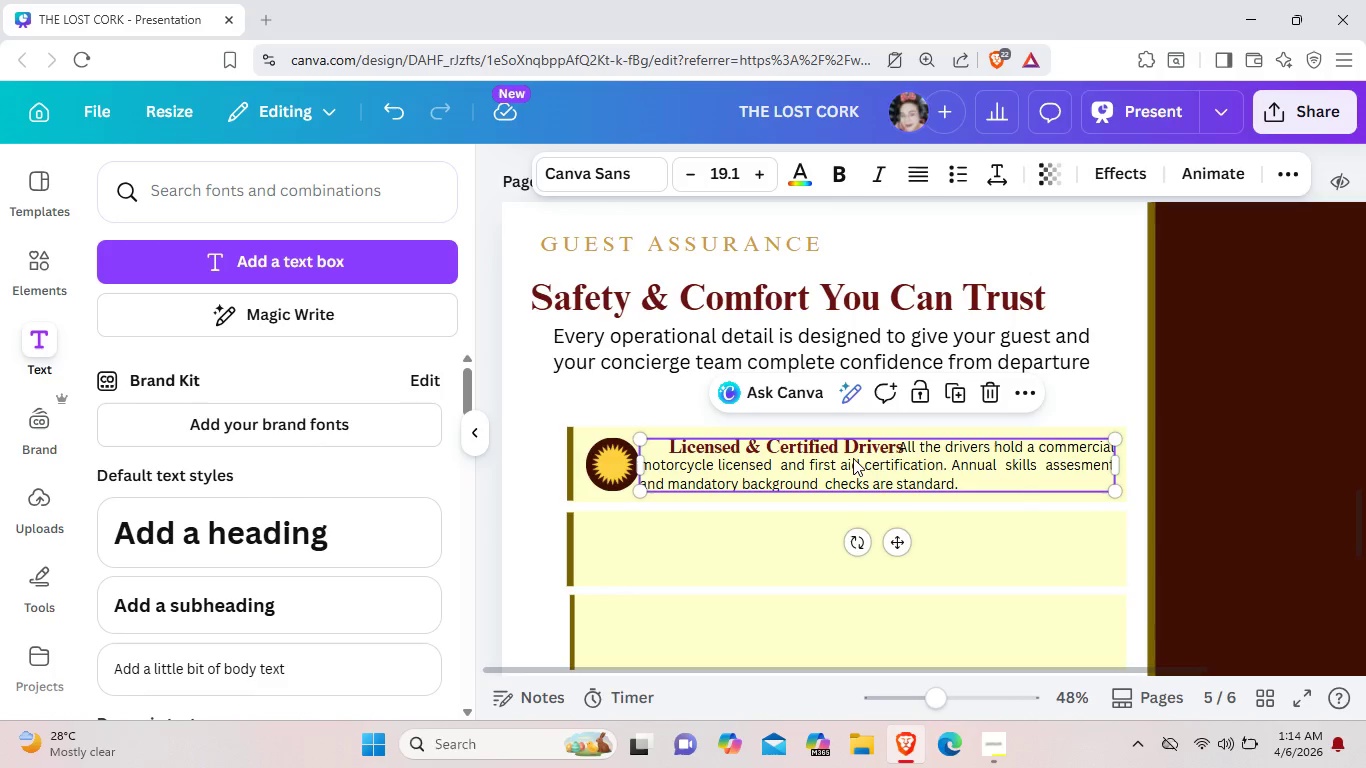 
left_click_drag(start_coordinate=[853, 458], to_coordinate=[855, 491])
 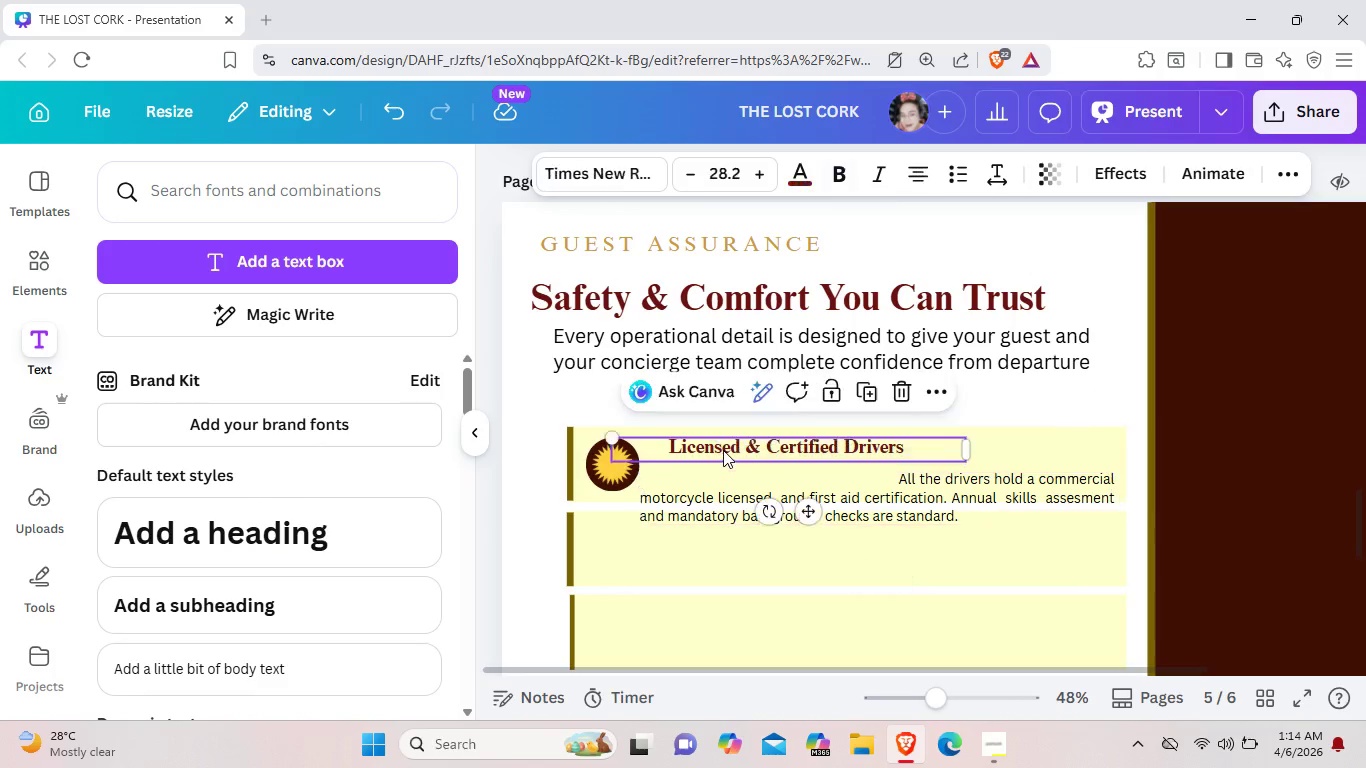 
left_click_drag(start_coordinate=[723, 450], to_coordinate=[711, 450])
 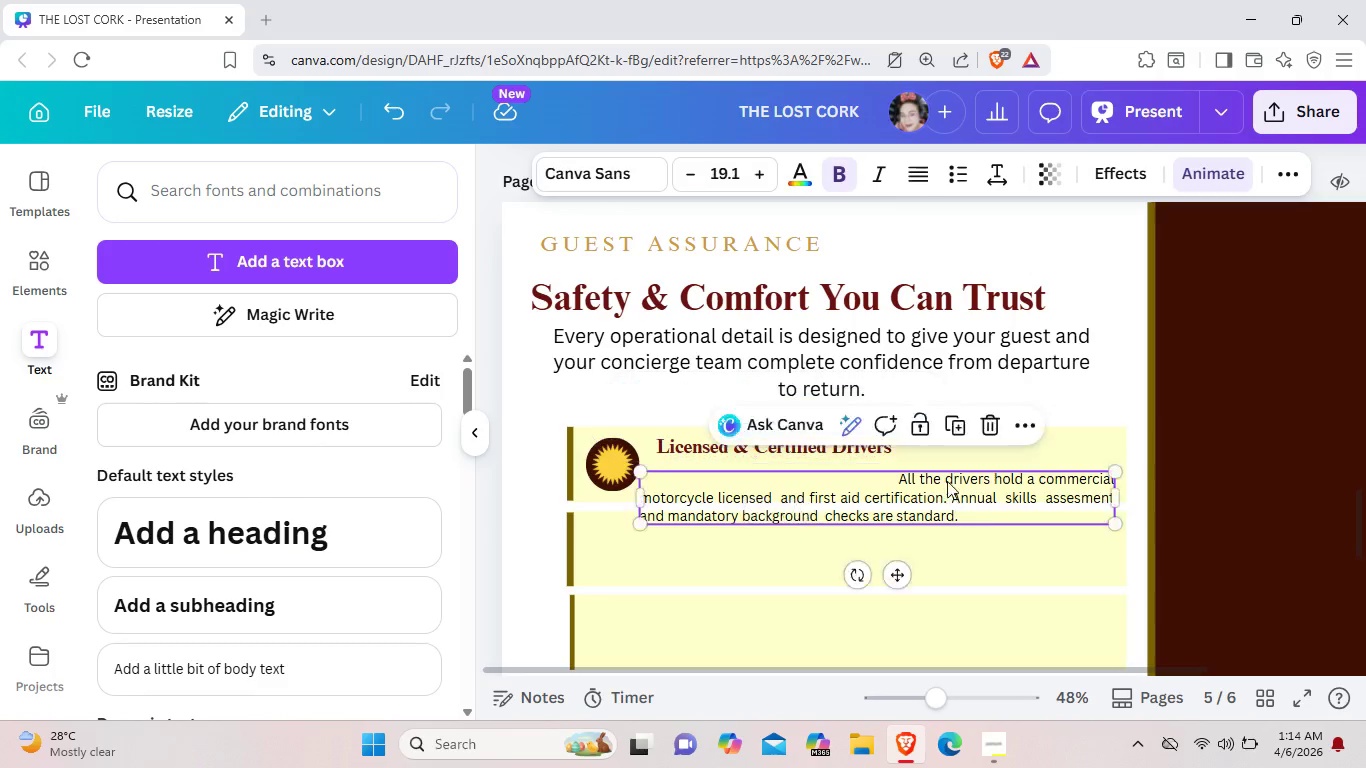 
left_click_drag(start_coordinate=[946, 498], to_coordinate=[944, 465])
 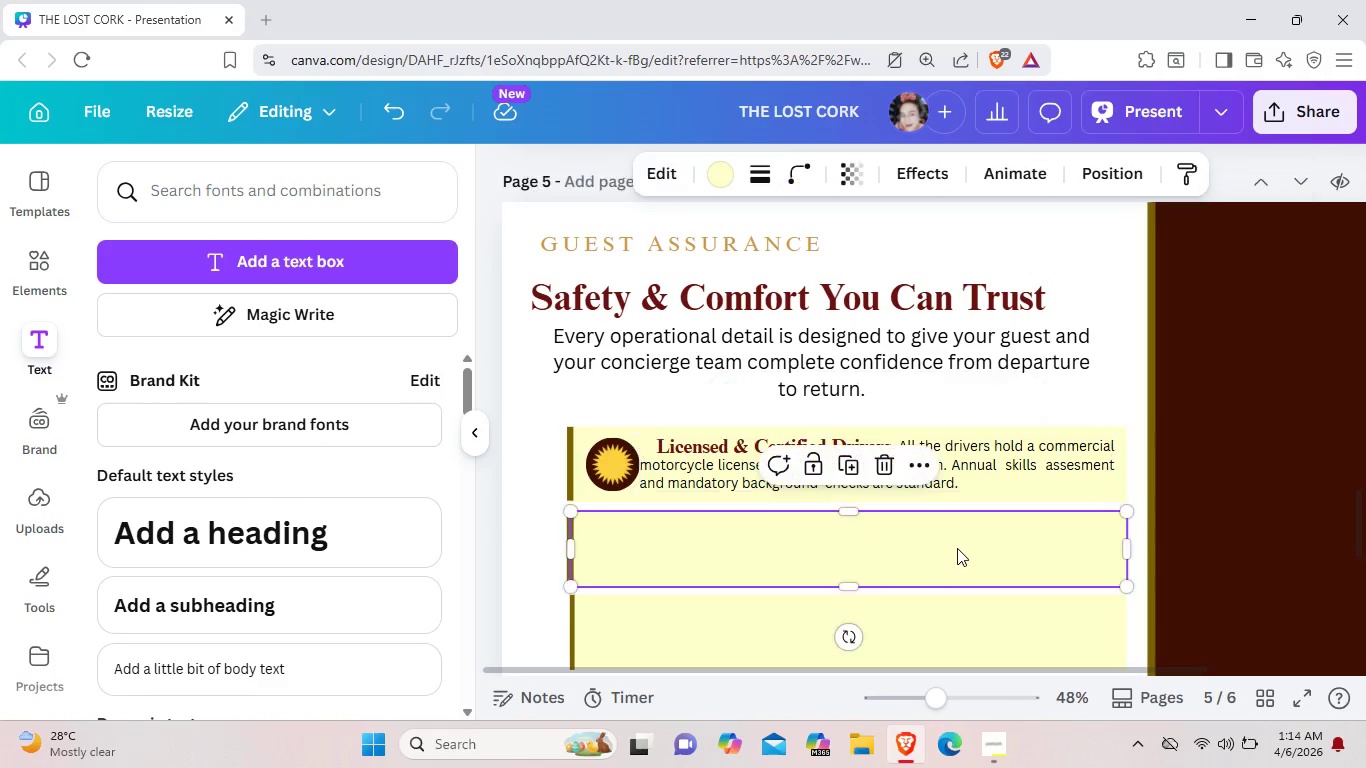 
left_click([956, 549])
 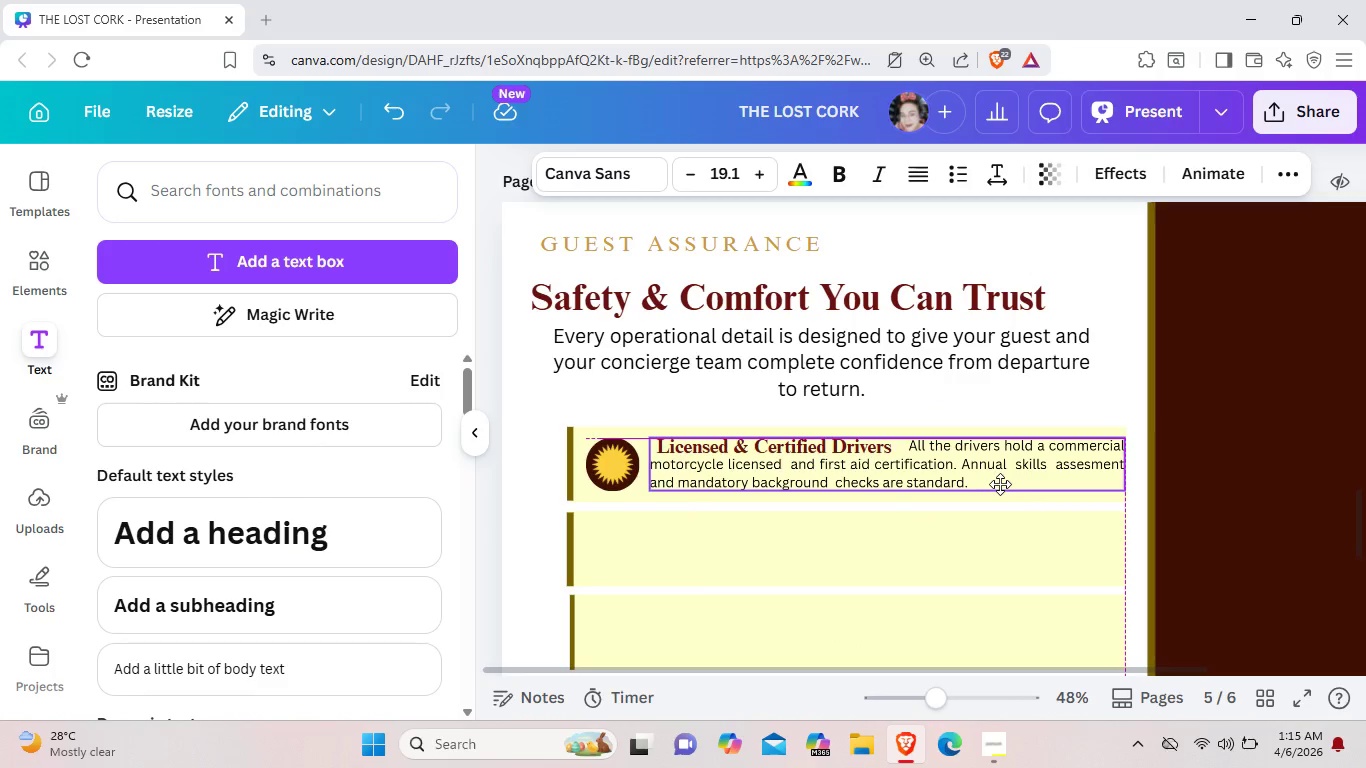 
wait(7.31)
 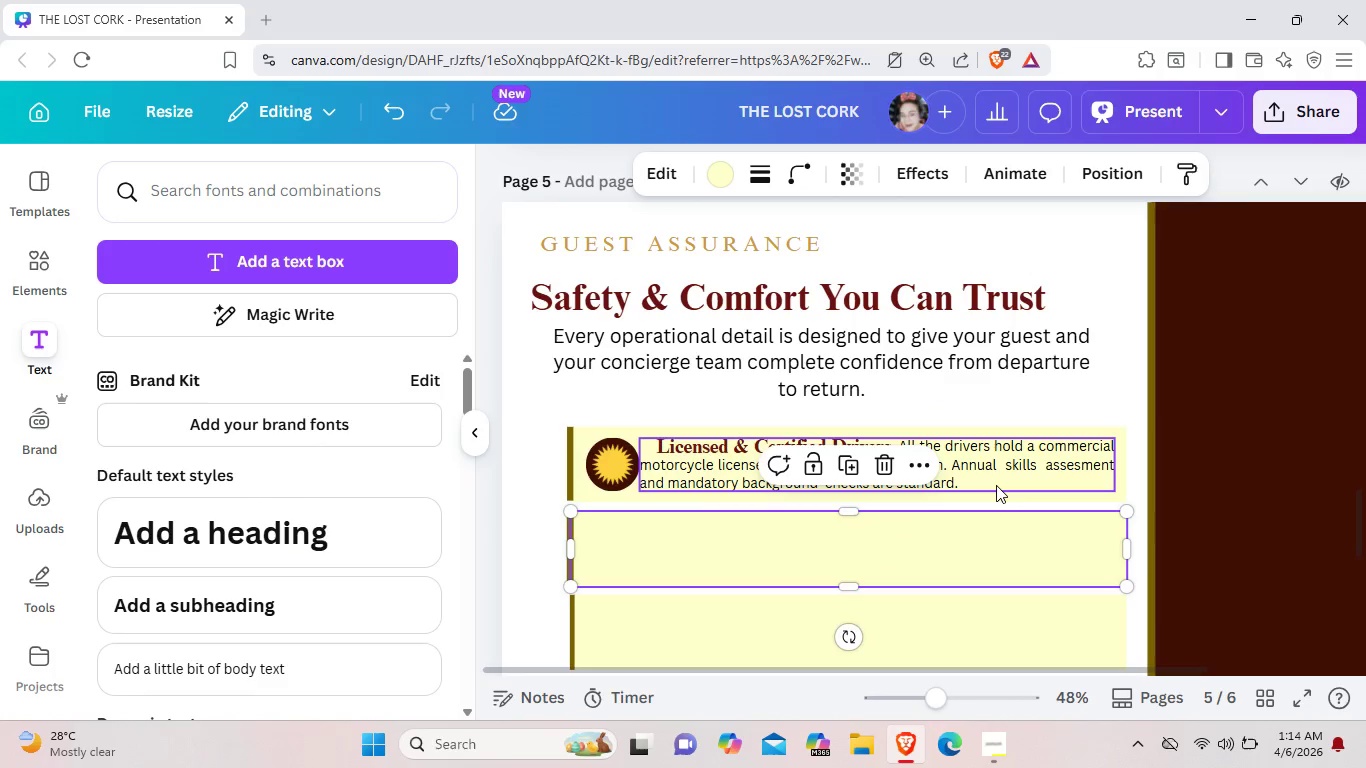 
left_click([979, 548])
 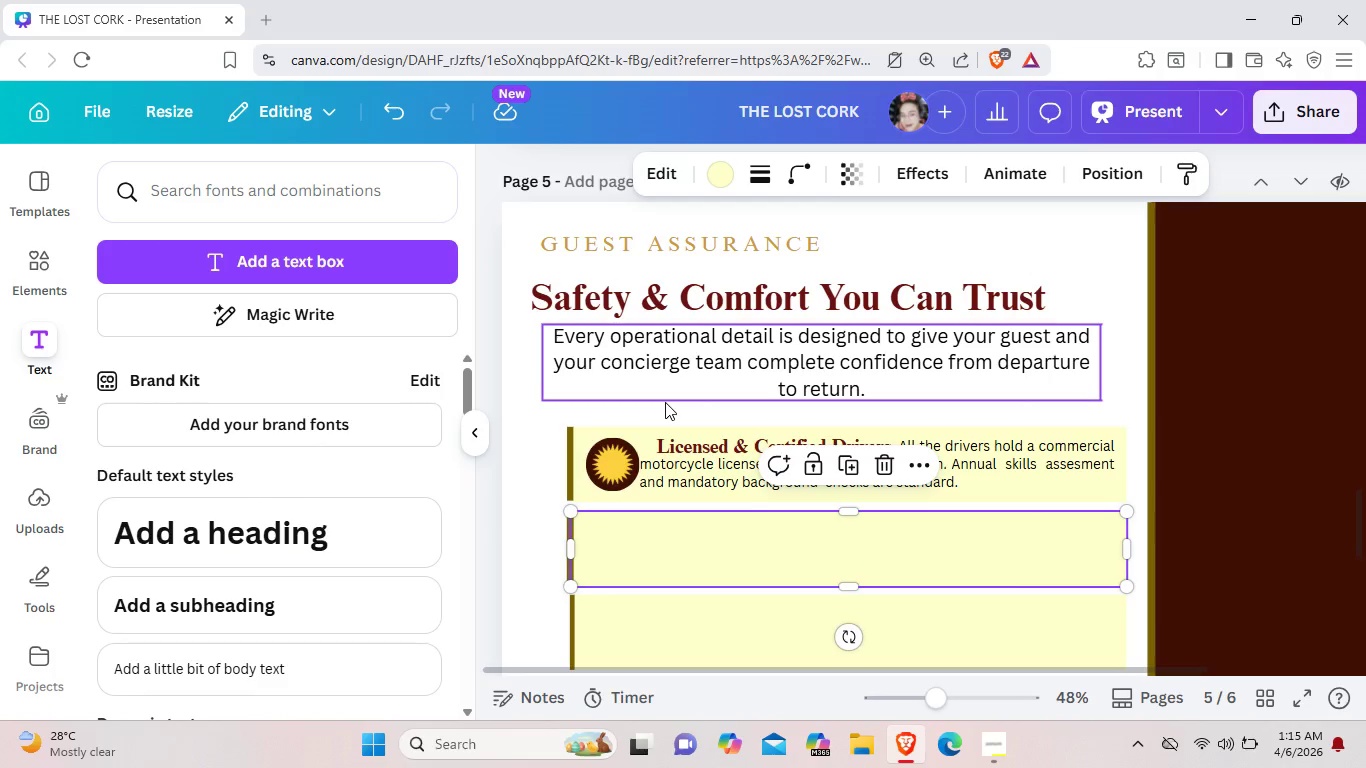 
left_click([665, 402])
 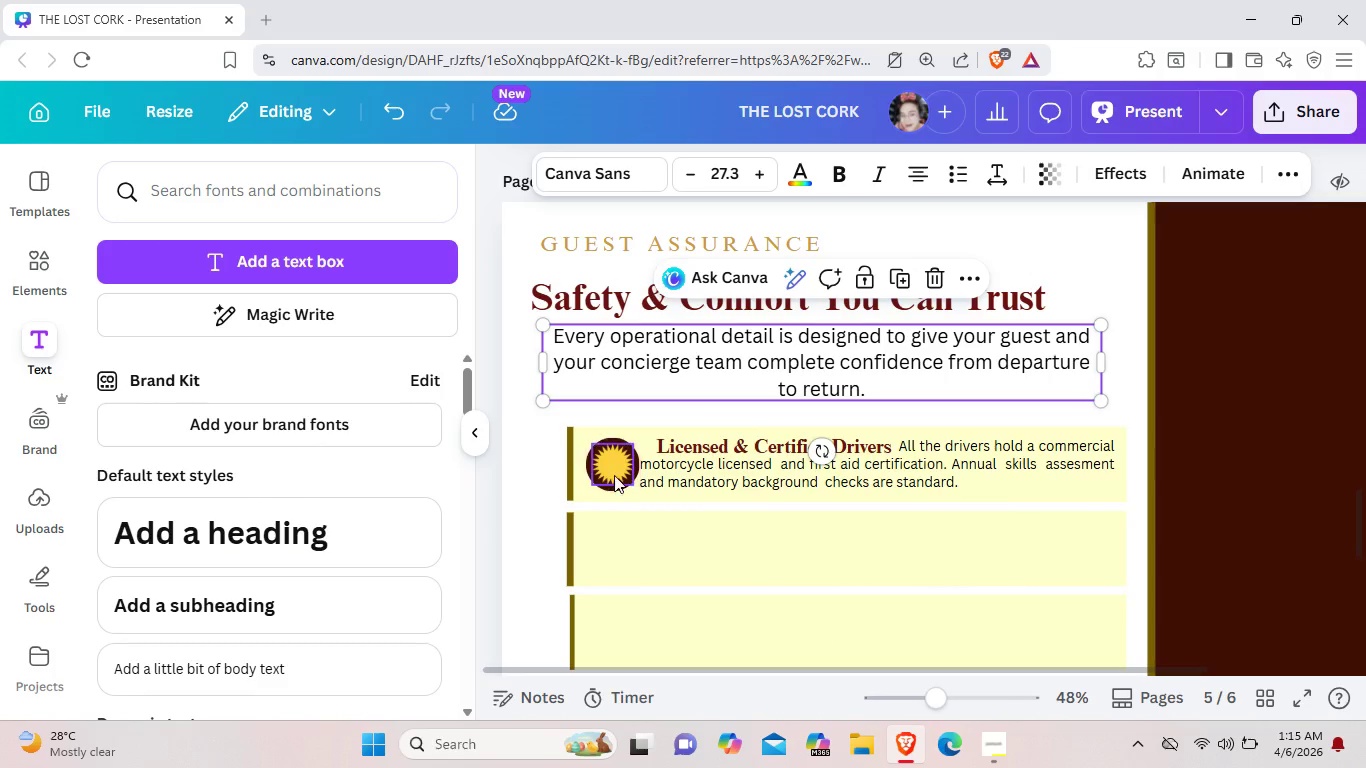 
left_click([614, 474])
 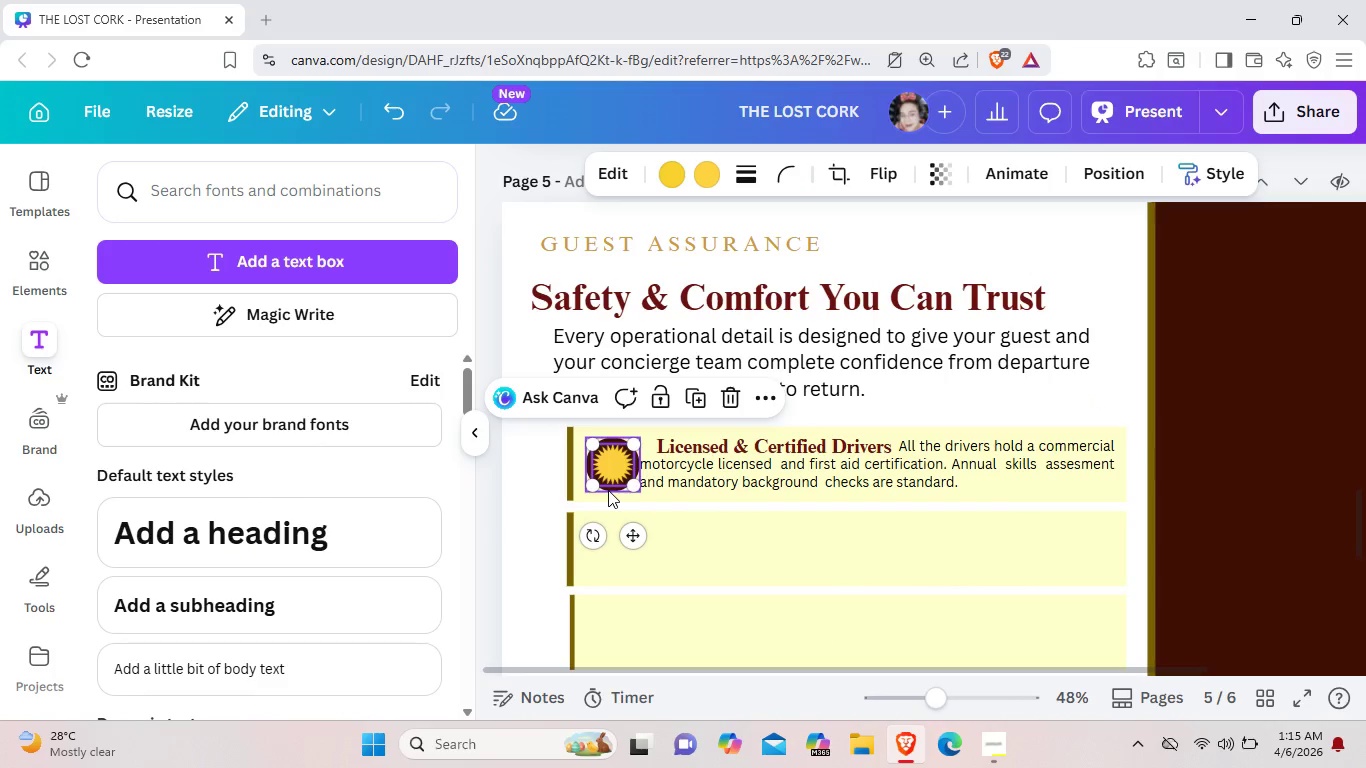 
left_click([608, 490])
 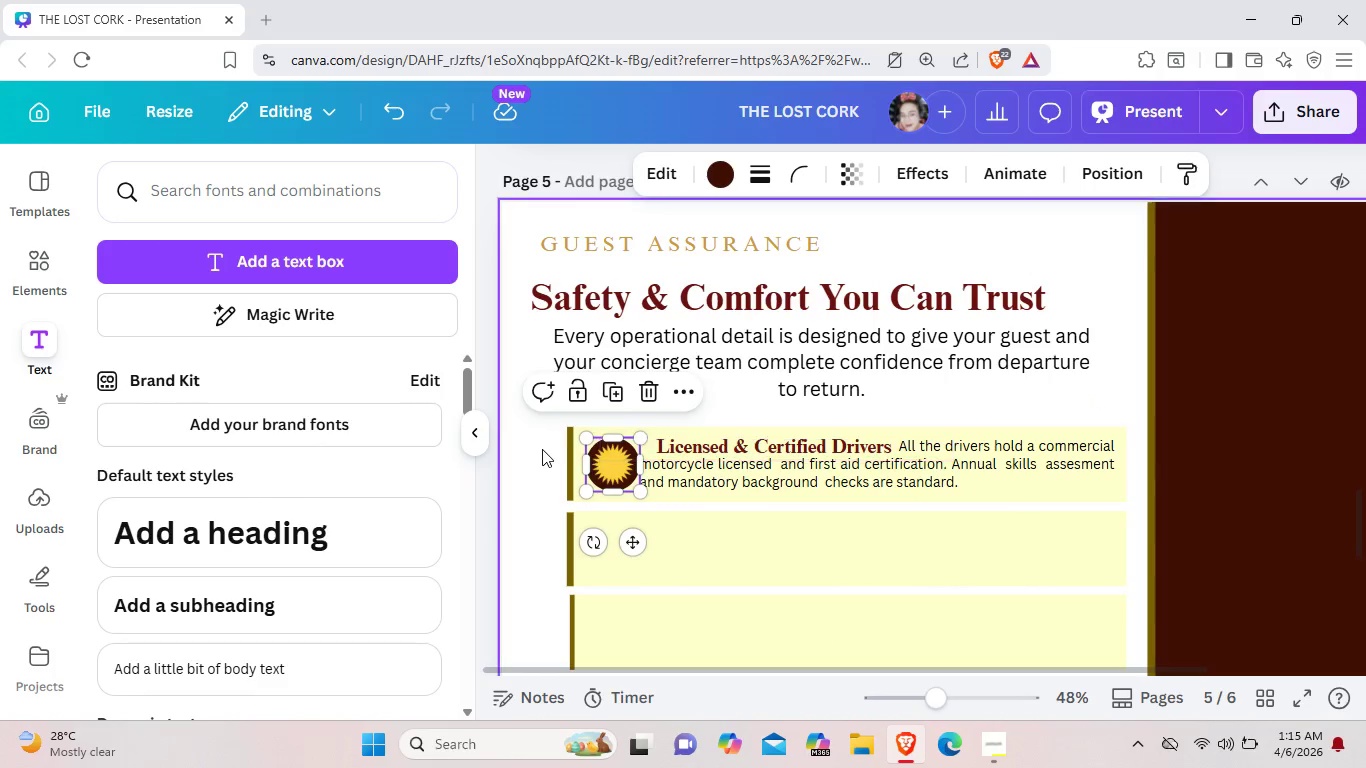 
left_click([533, 449])
 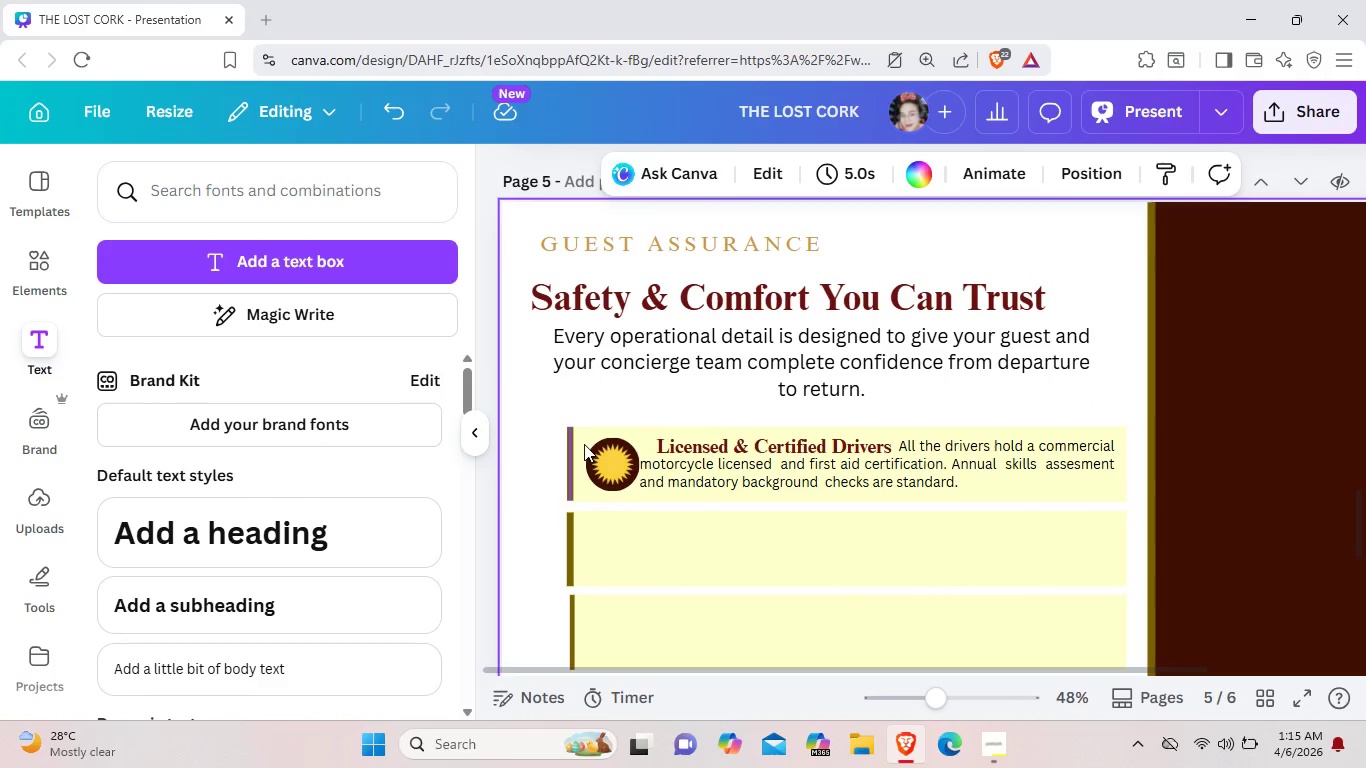 
left_click_drag(start_coordinate=[584, 444], to_coordinate=[605, 463])
 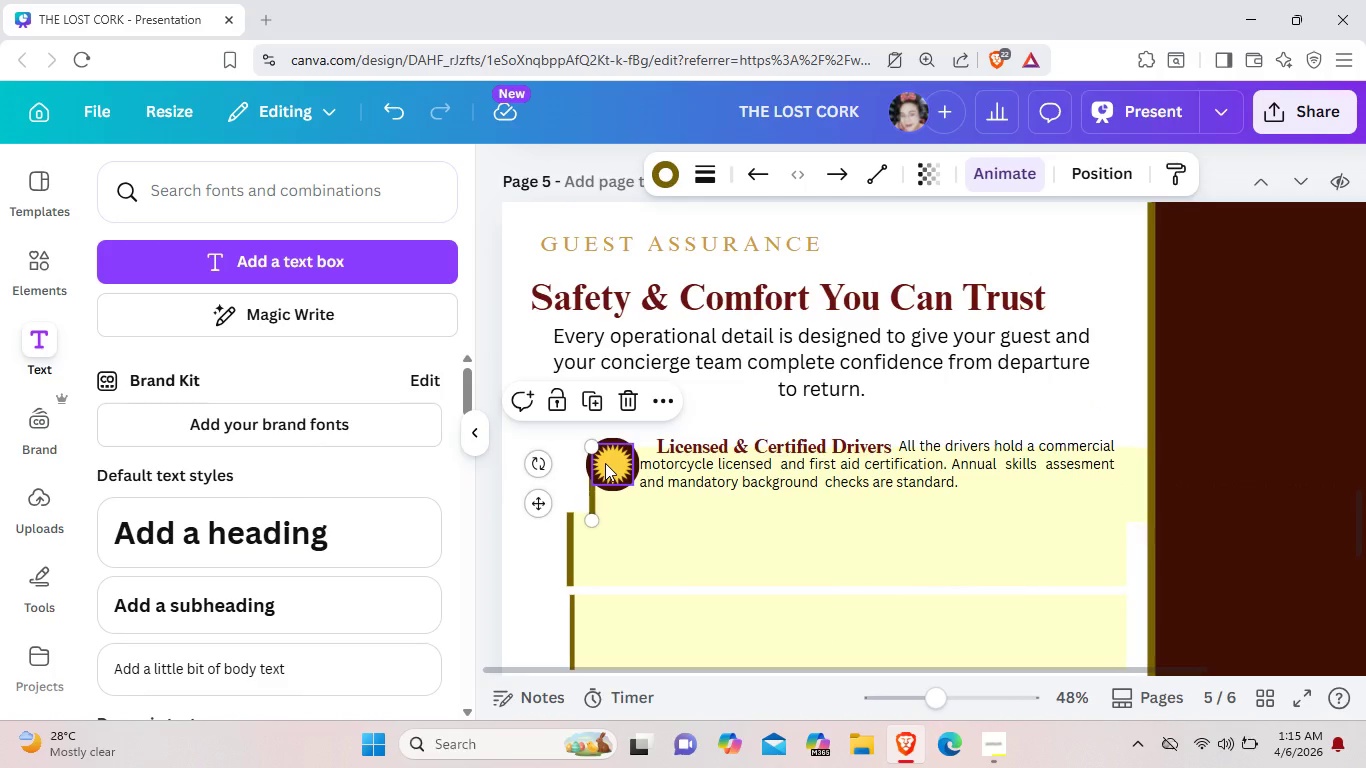 
key(Control+ControlLeft)
 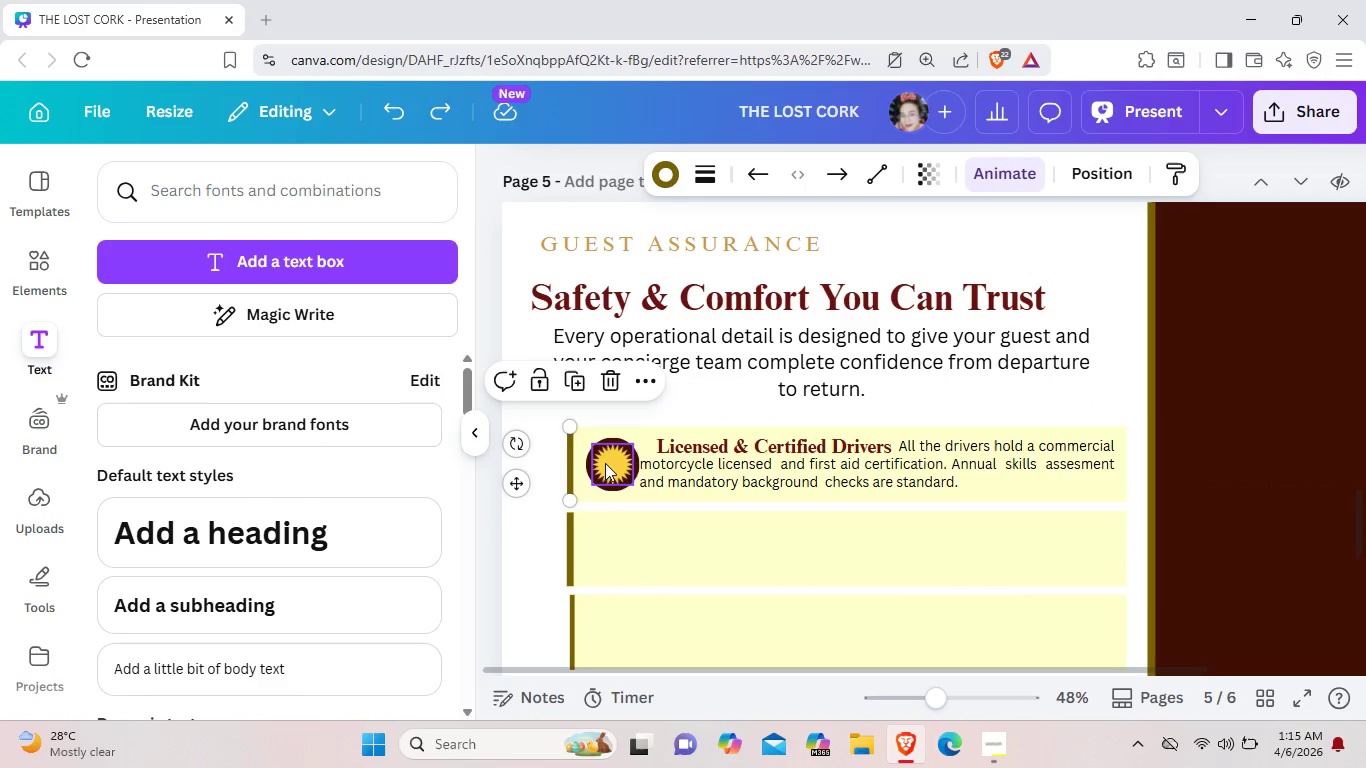 
key(Control+Z)
 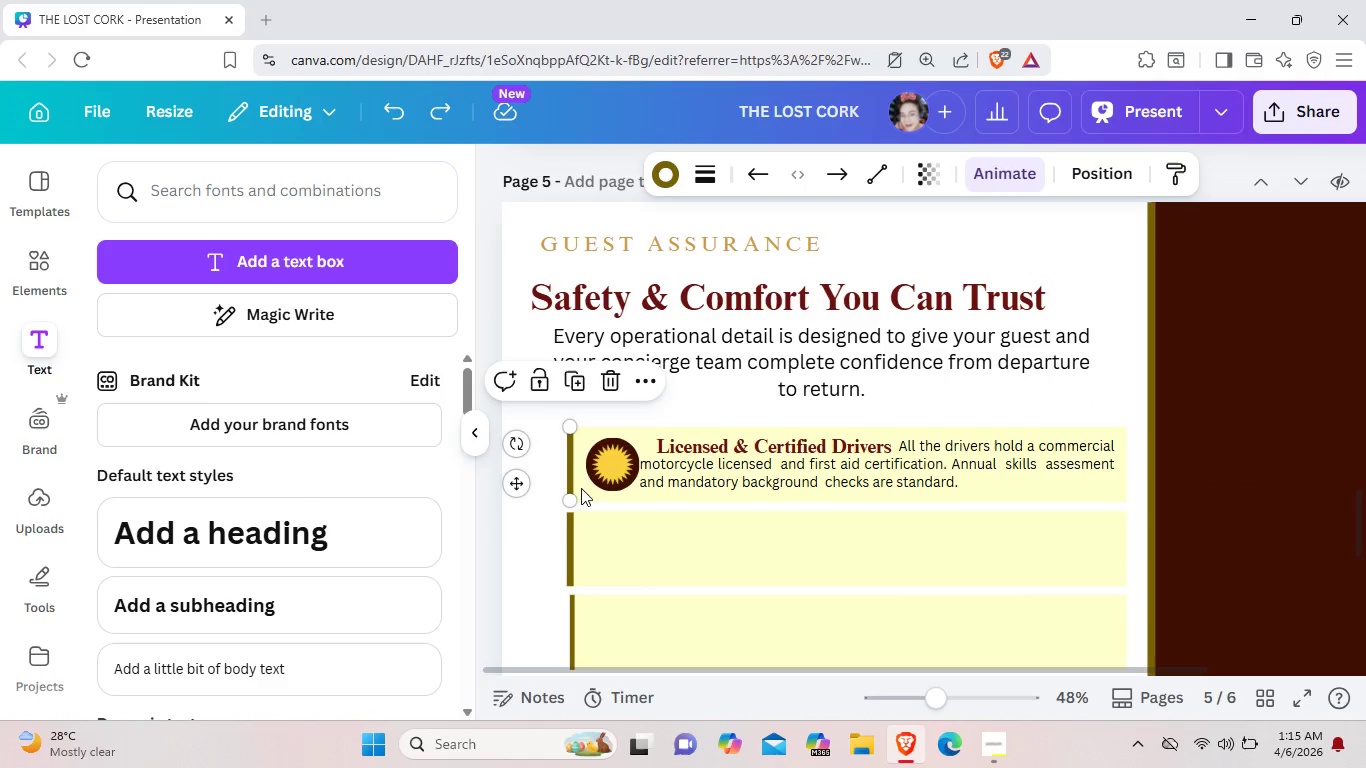 
left_click([581, 488])
 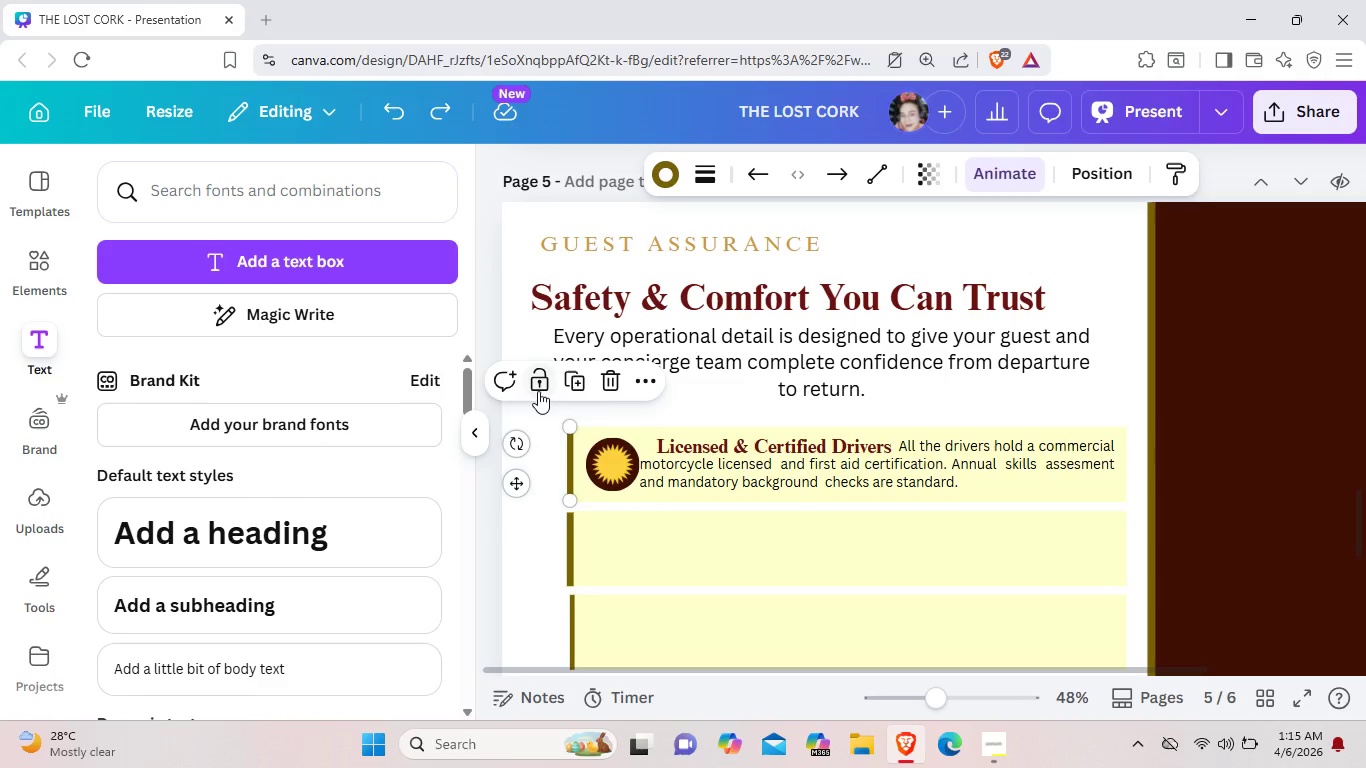 
left_click([538, 387])
 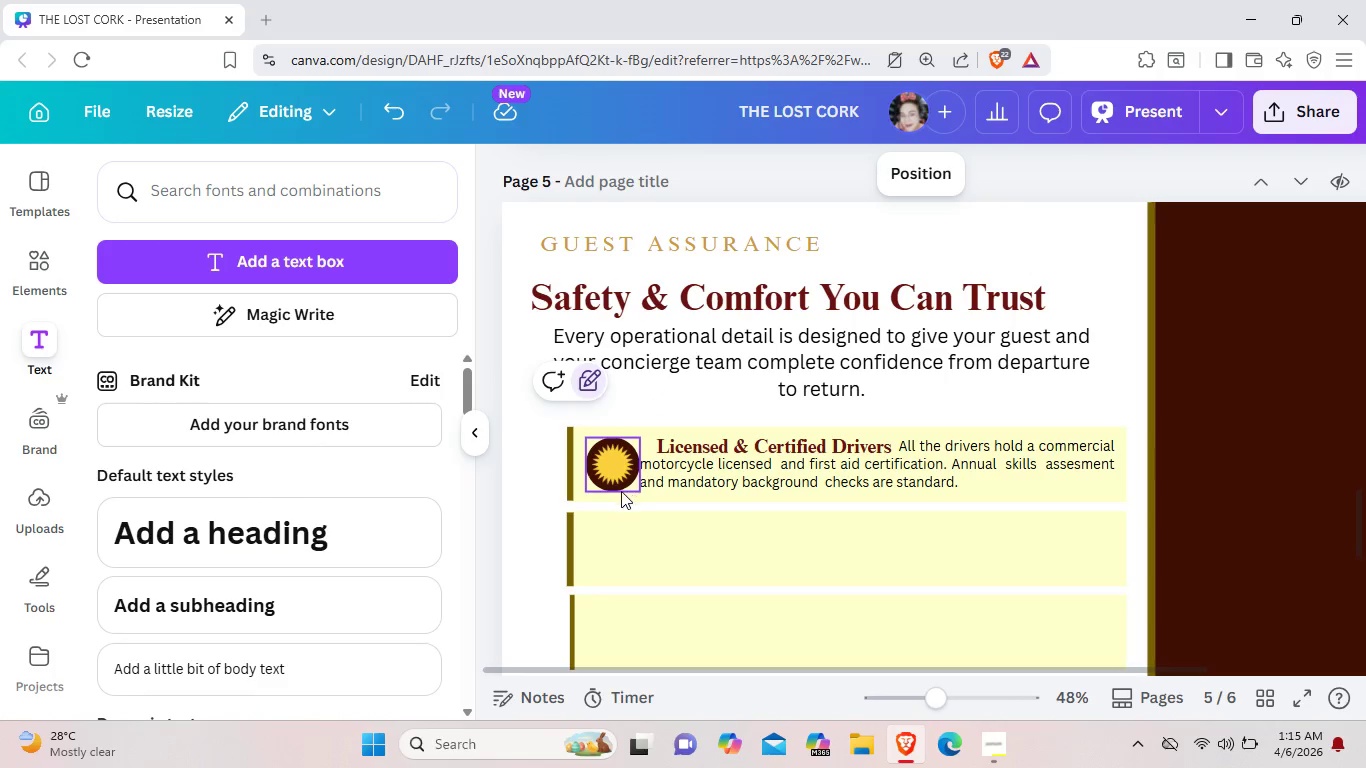 
left_click([637, 404])
 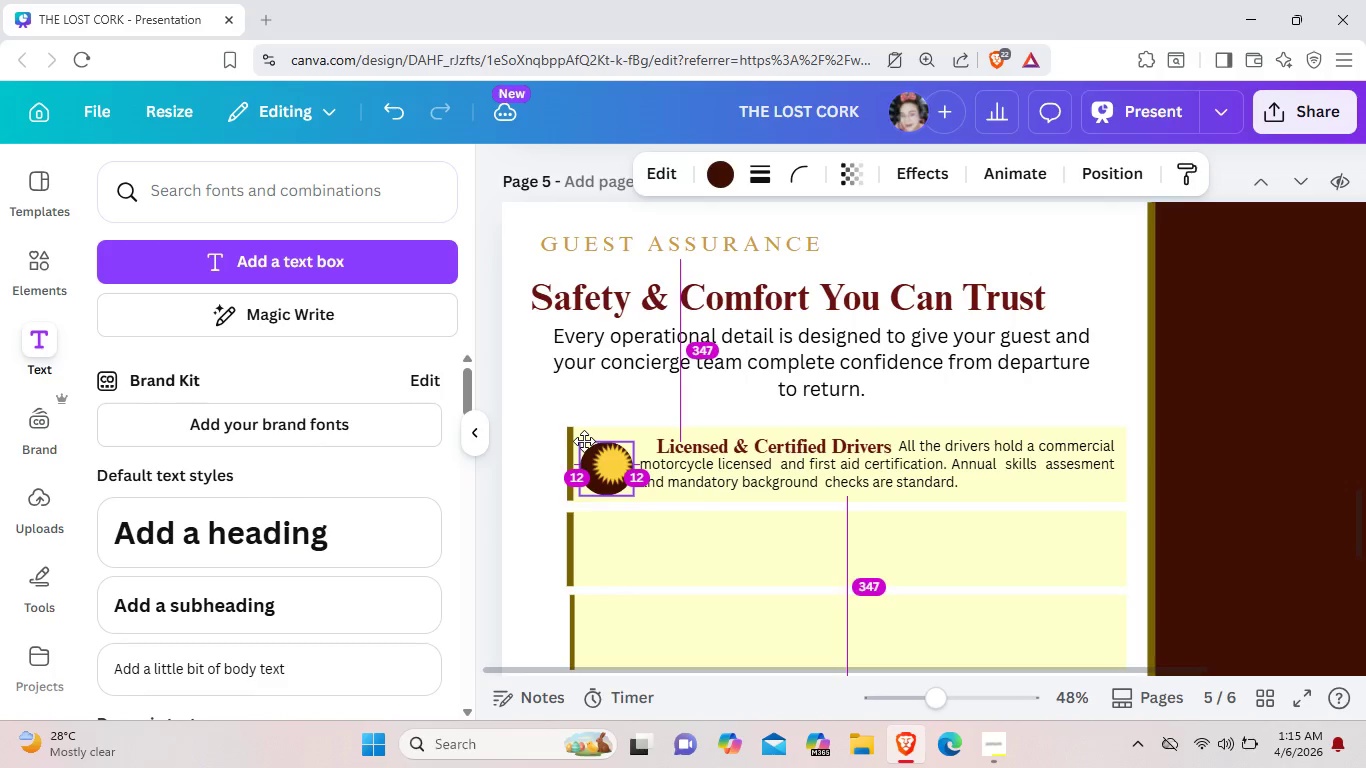 
wait(5.55)
 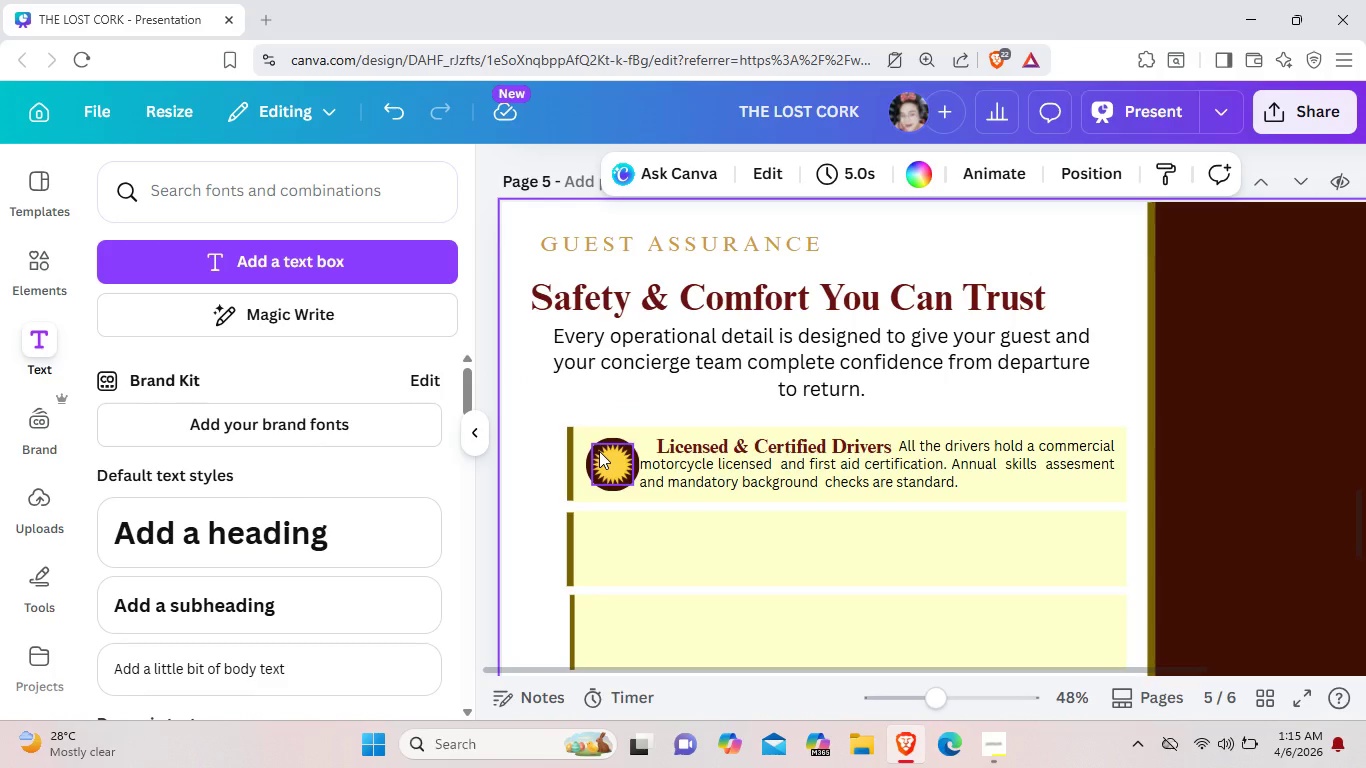 
left_click([614, 461])
 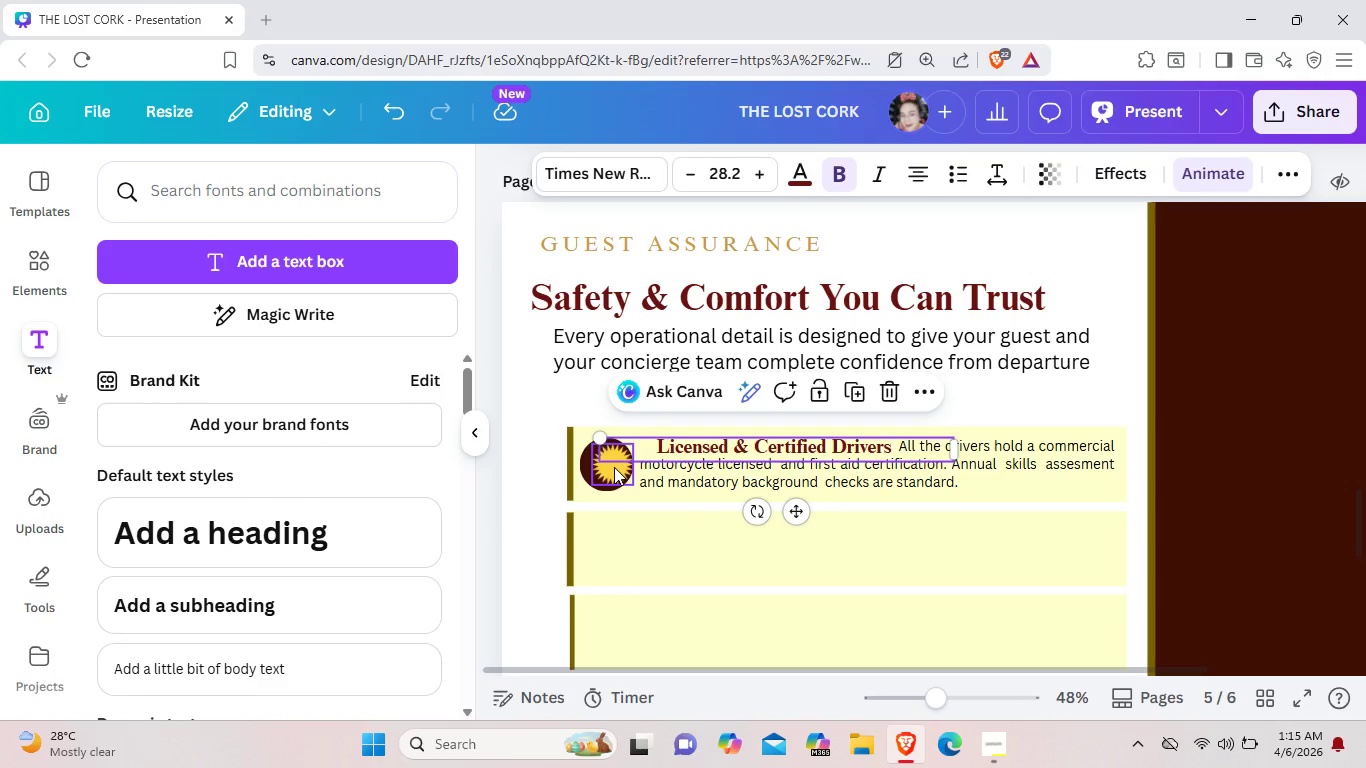 
left_click([614, 467])
 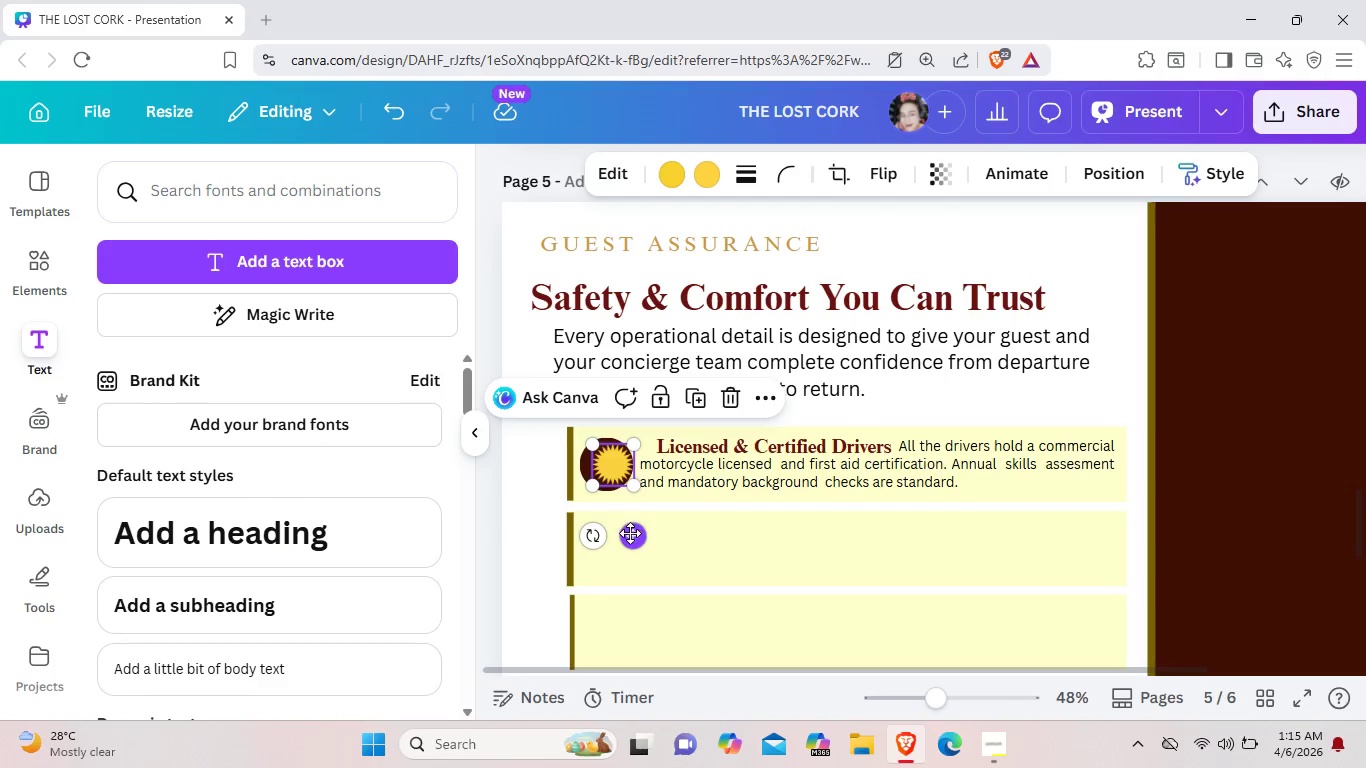 
left_click_drag(start_coordinate=[630, 533], to_coordinate=[622, 532])
 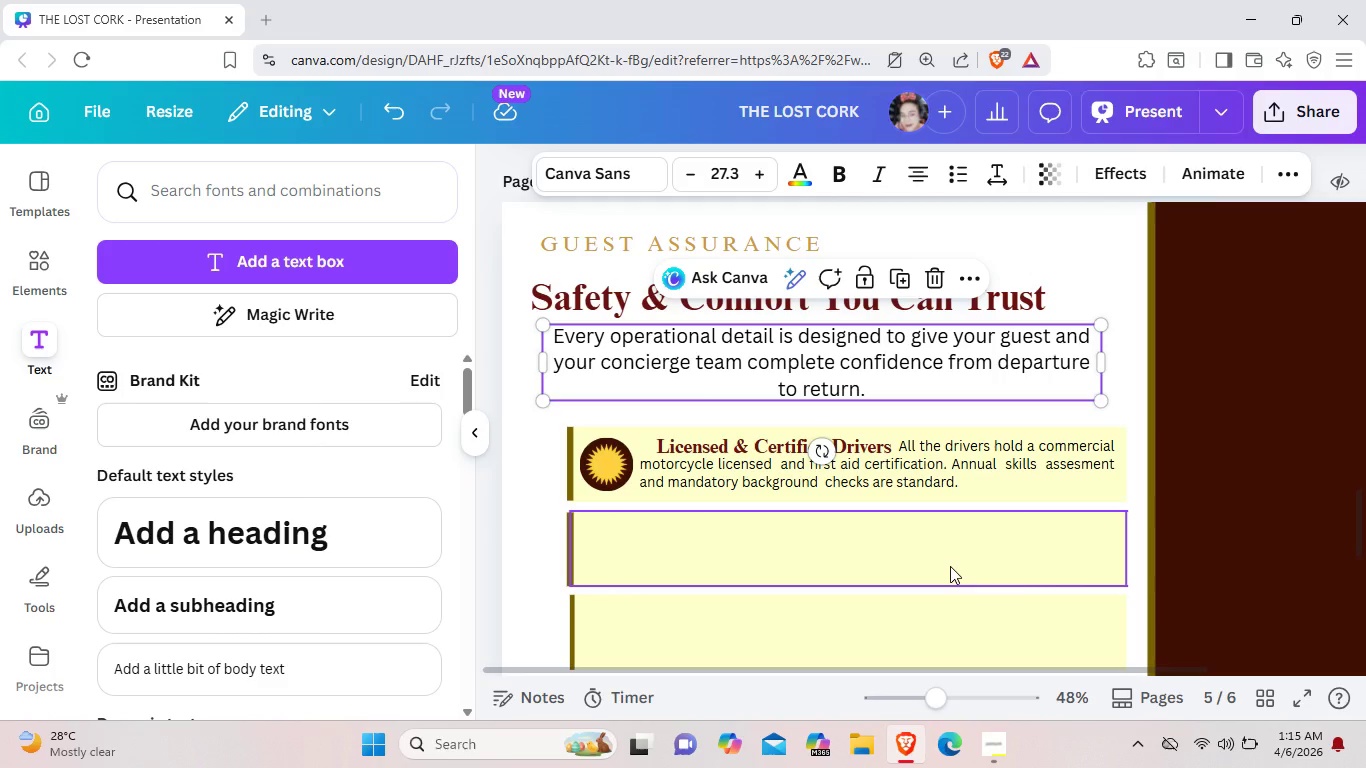 
wait(6.38)
 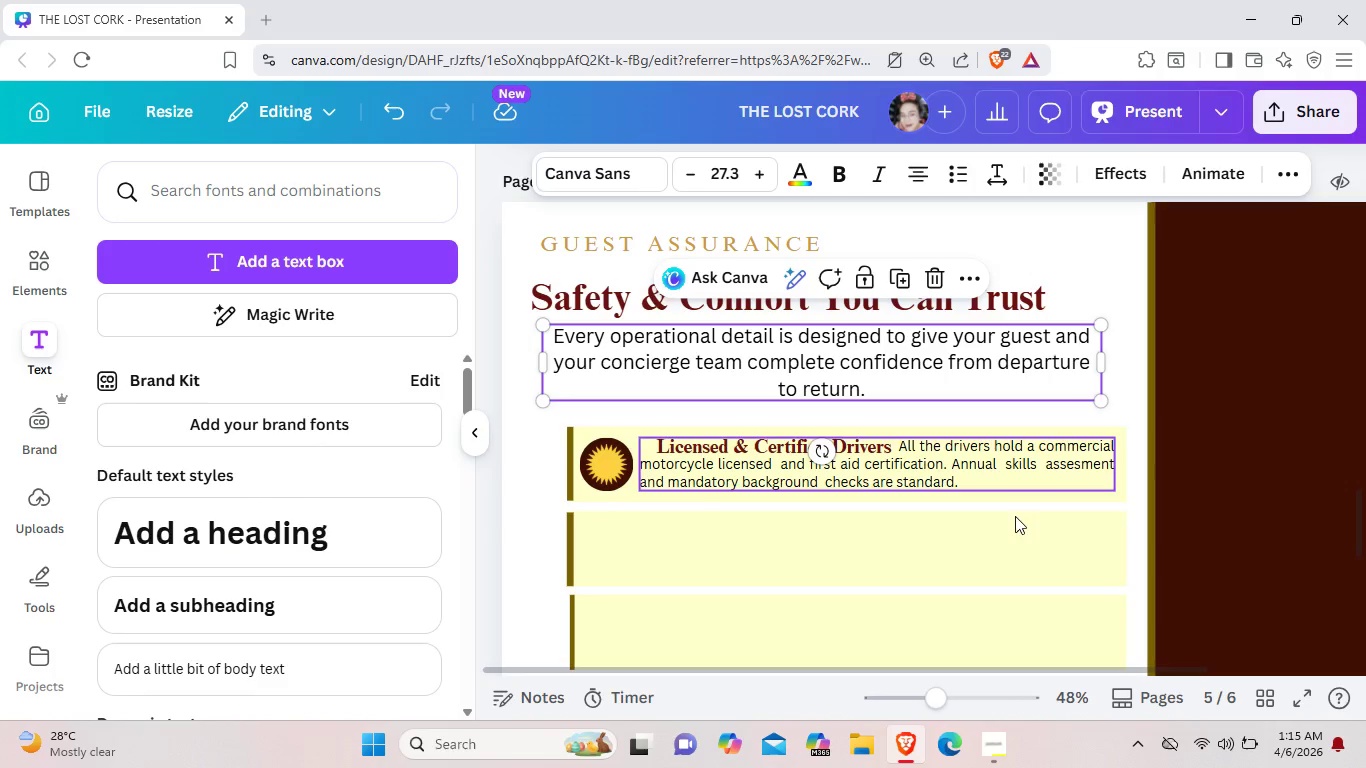 
left_click([943, 484])
 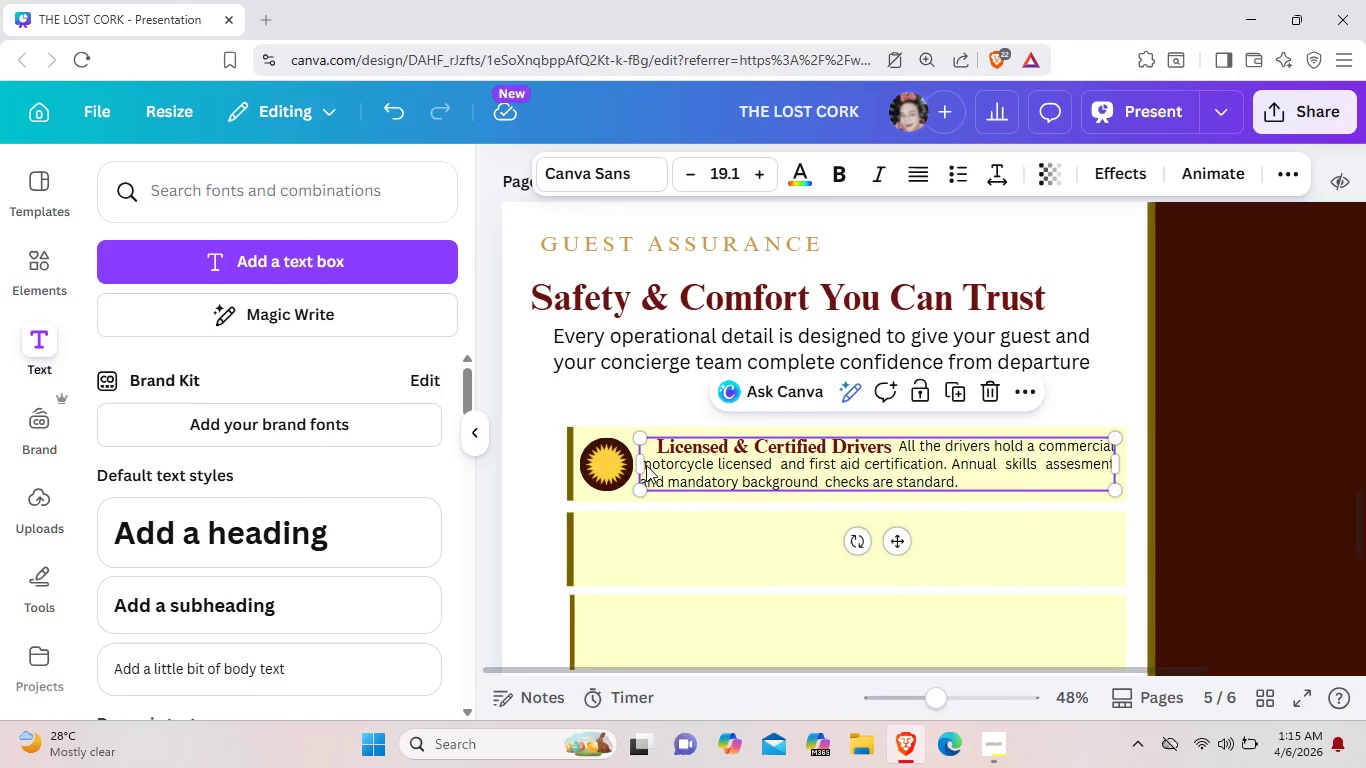 
left_click_drag(start_coordinate=[639, 465], to_coordinate=[653, 467])
 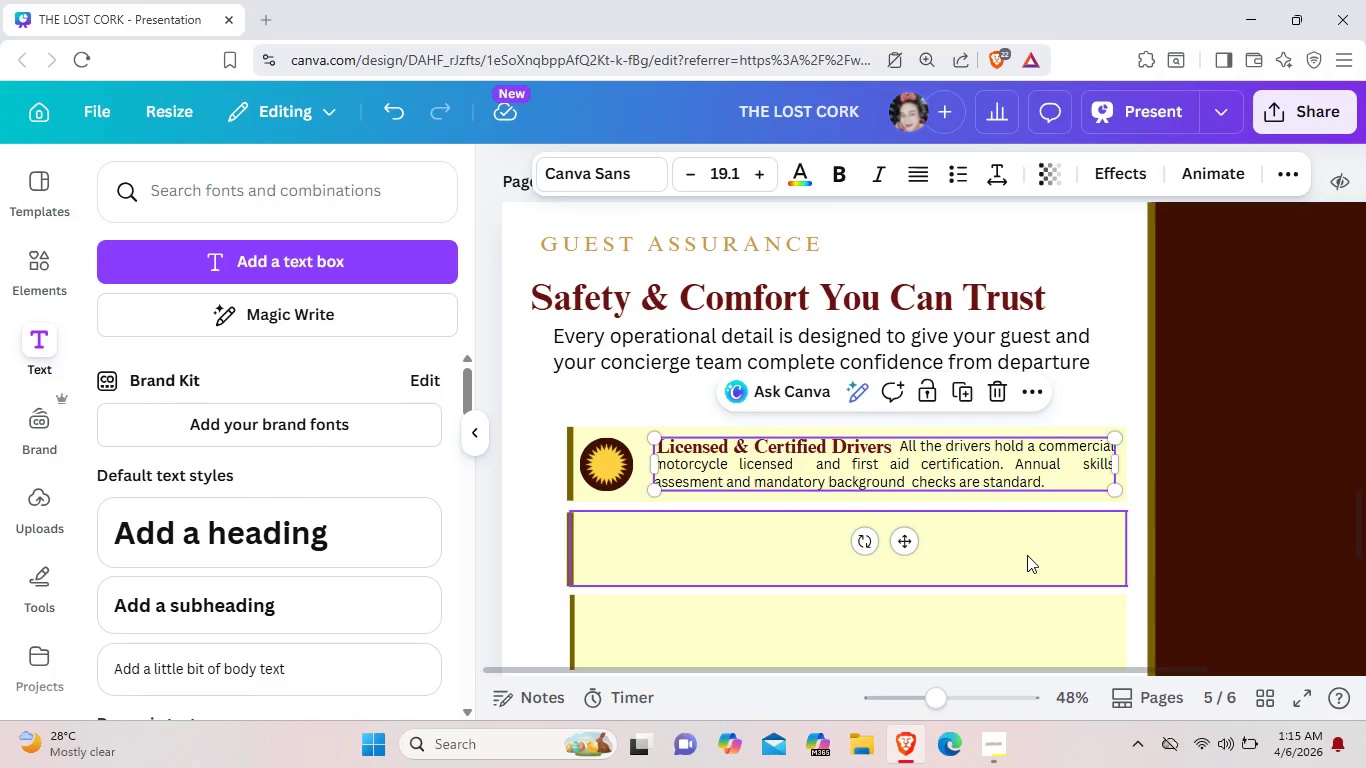 
left_click([1027, 555])
 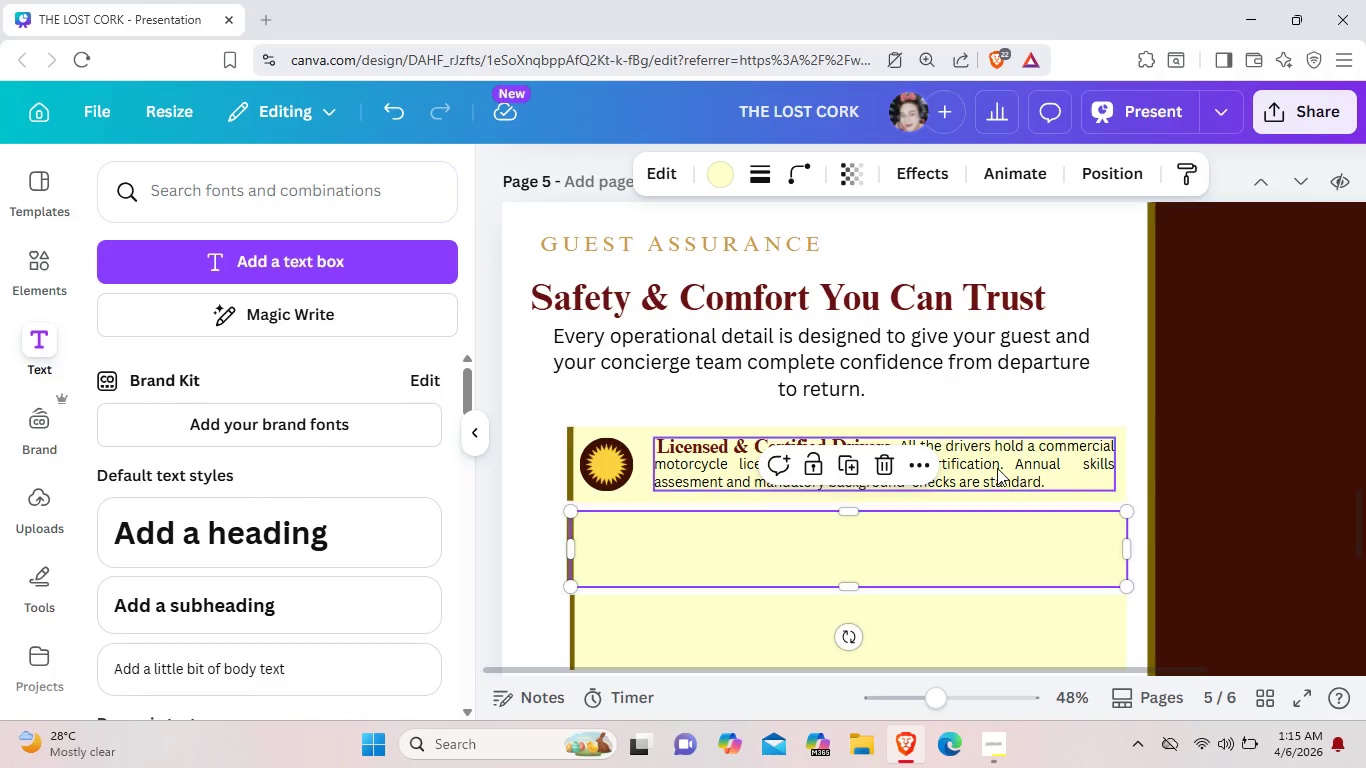 
mouse_move([994, 503])
 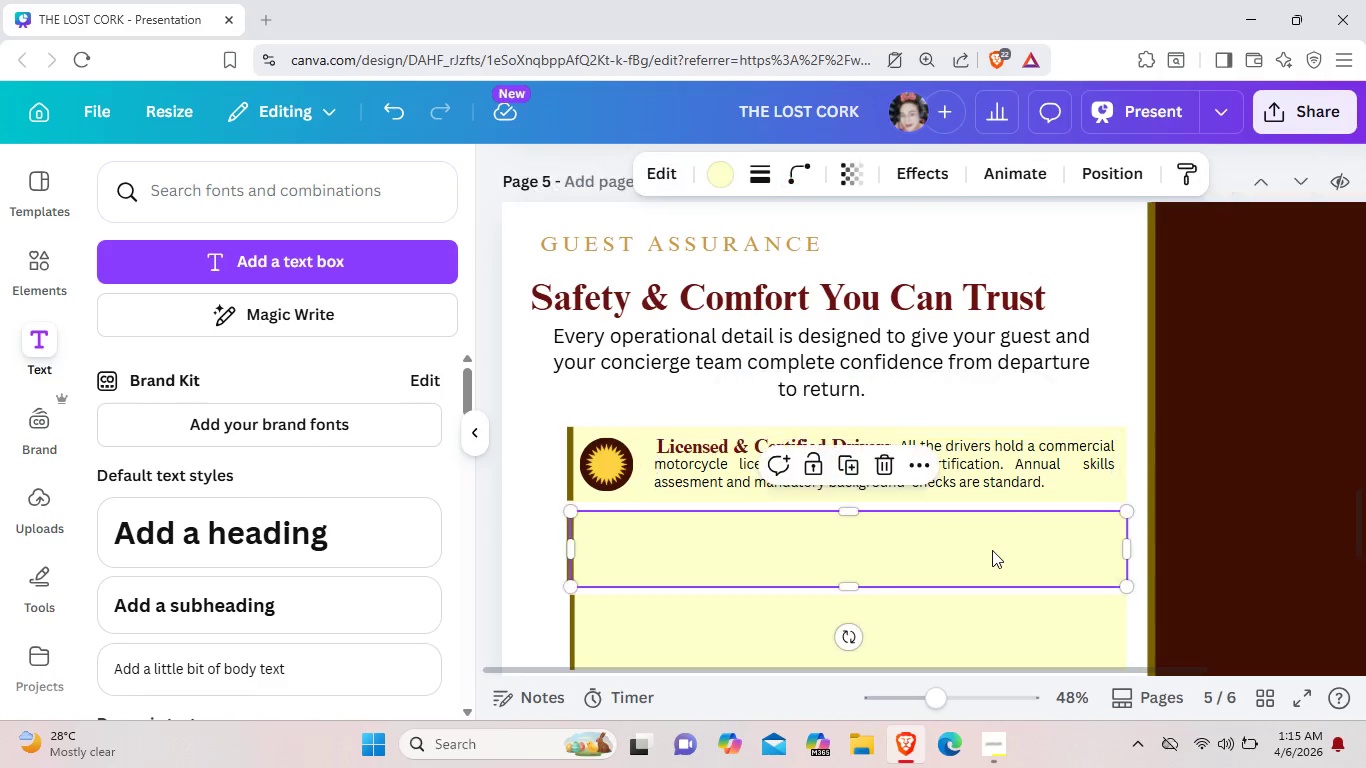 
left_click([992, 550])
 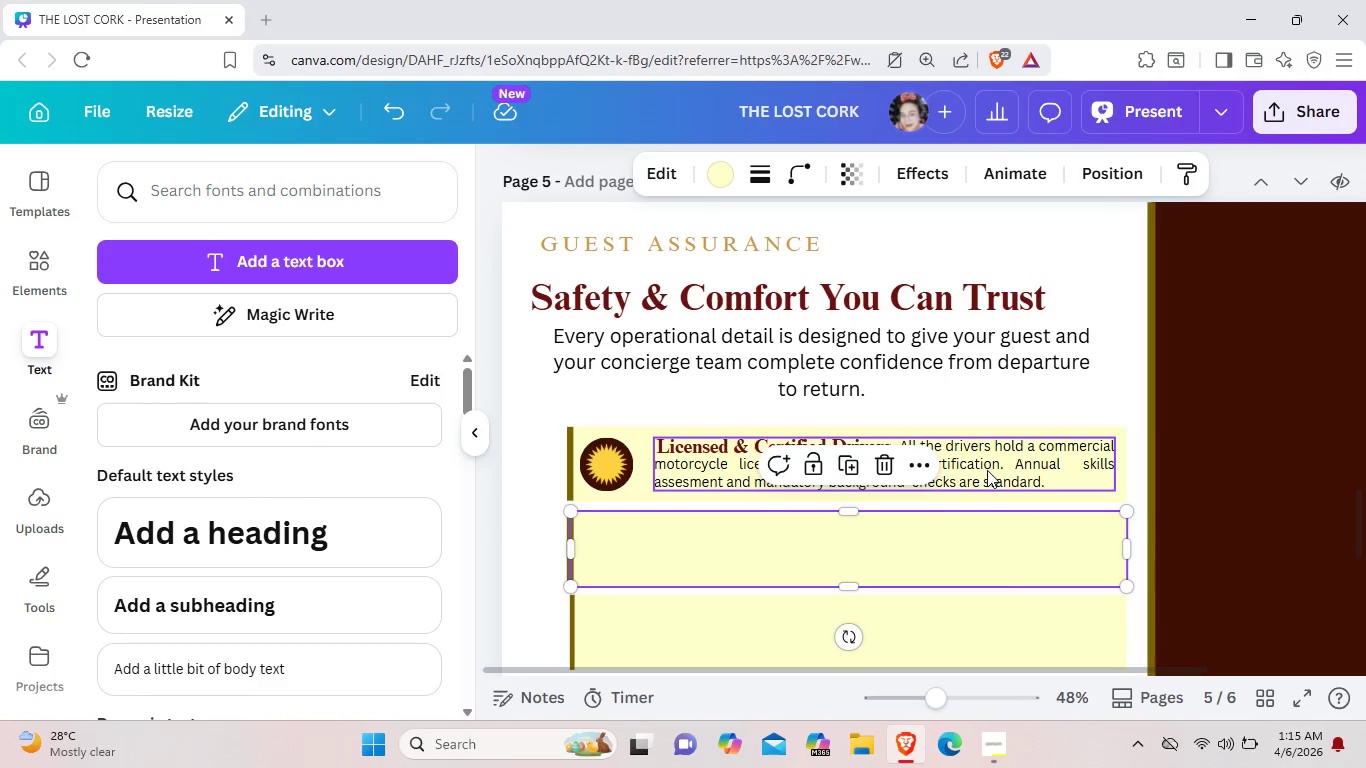 
left_click([964, 451])
 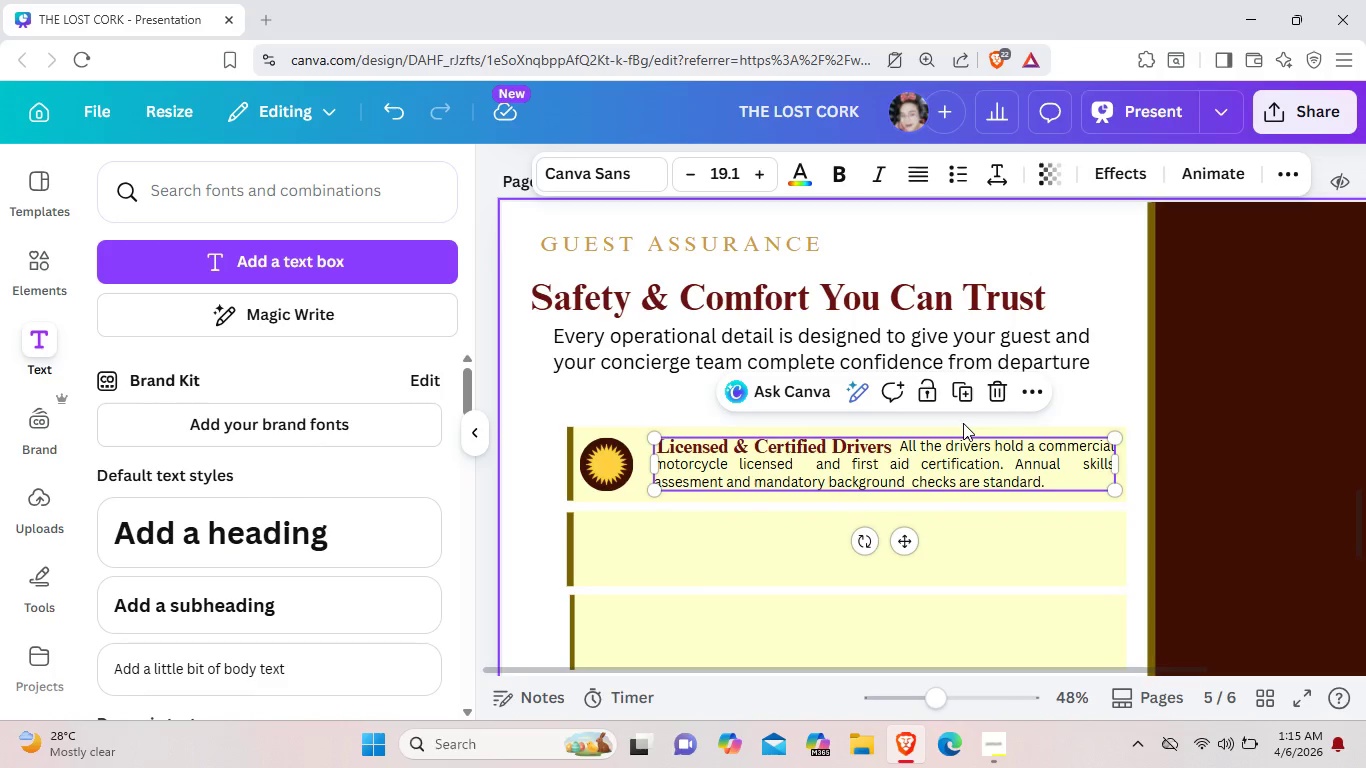 
key(Control+C)
 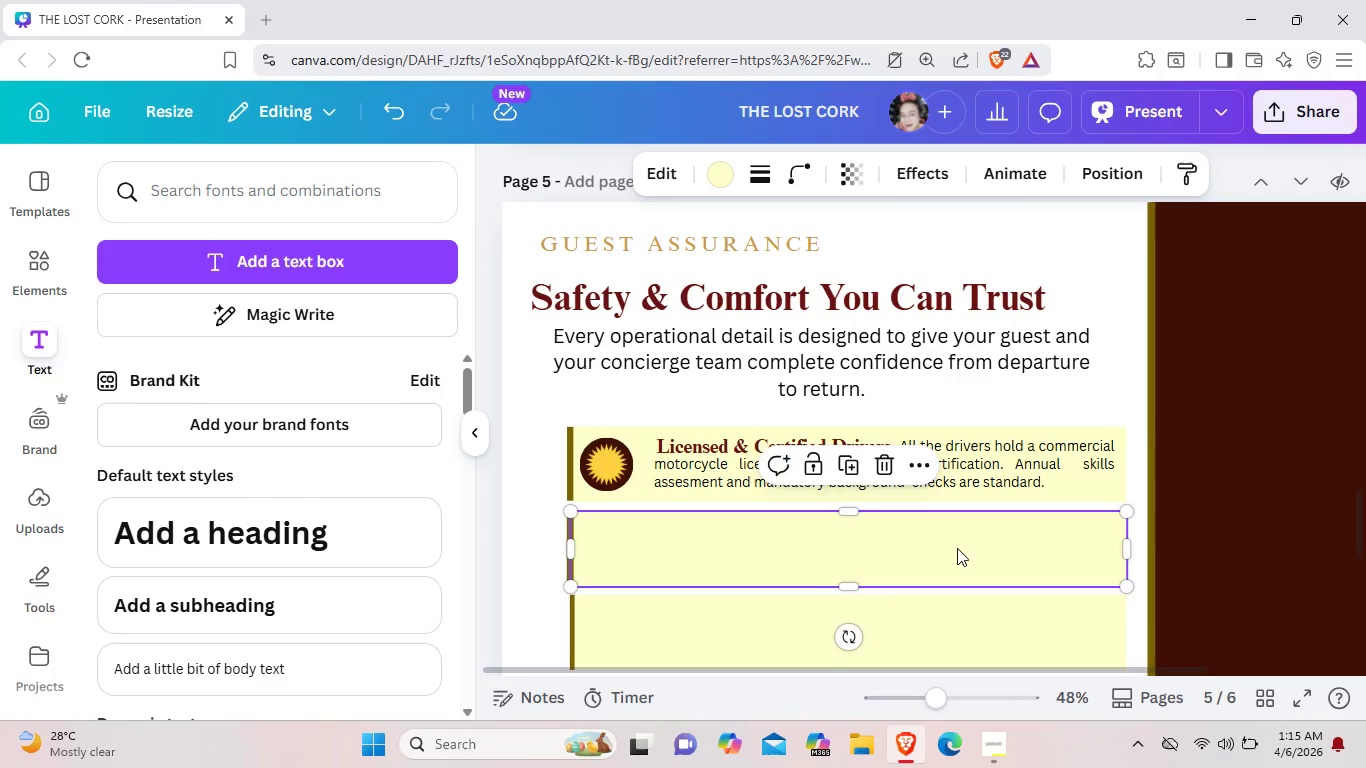 
left_click([957, 548])
 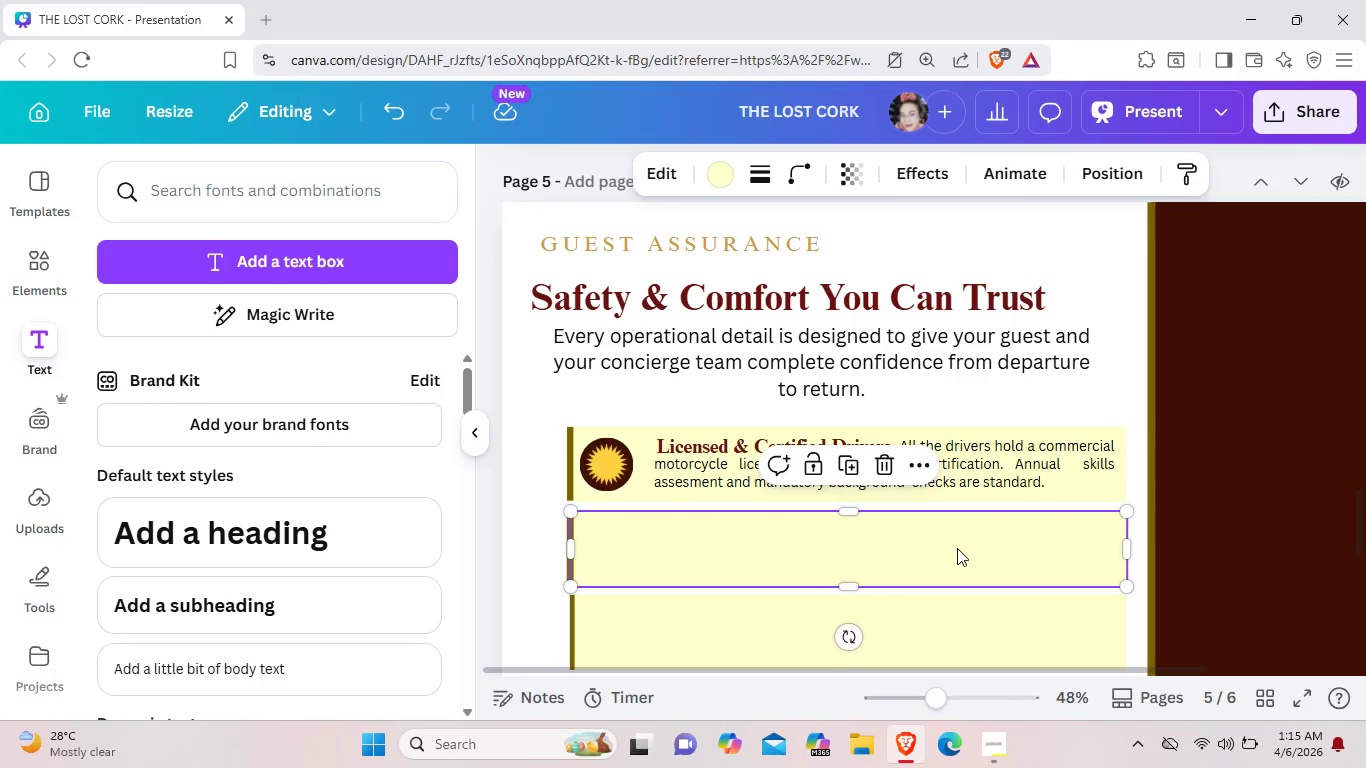 
key(Control+V)
 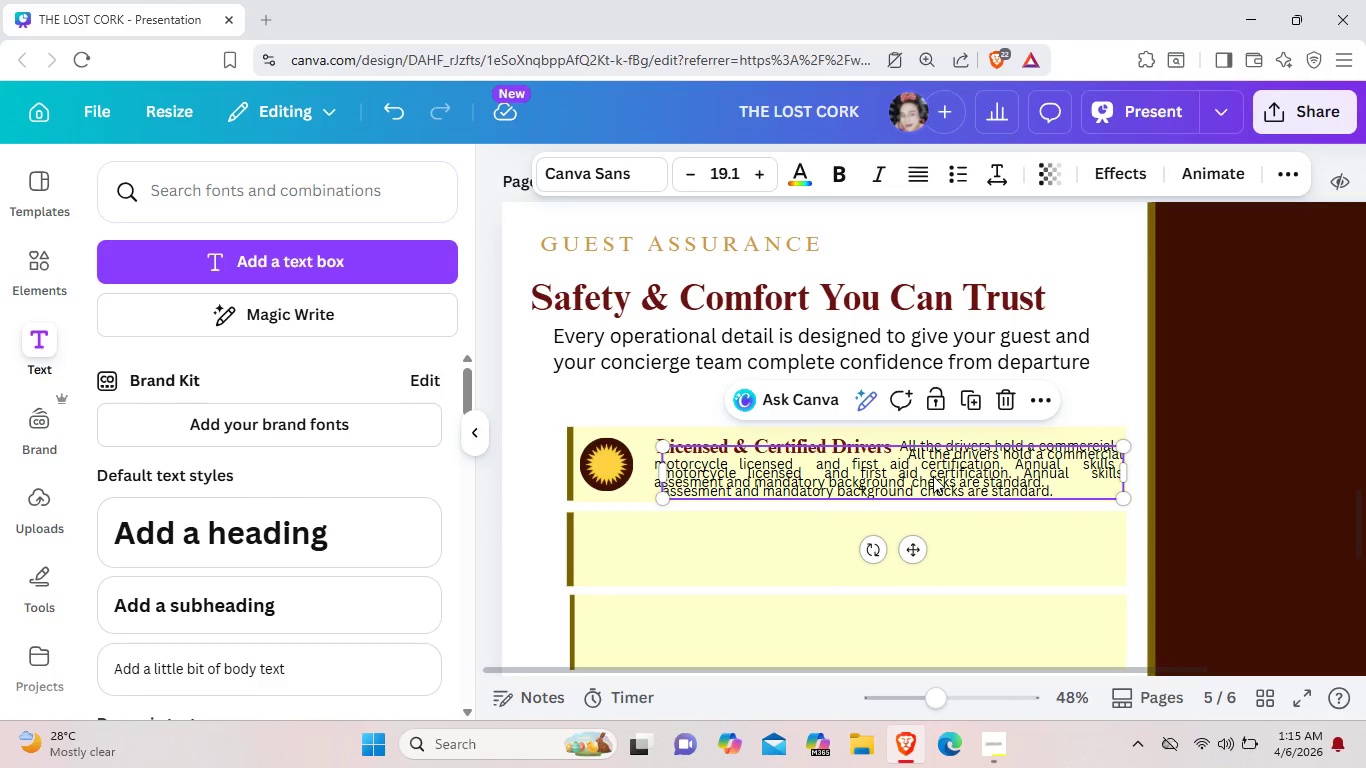 
left_click_drag(start_coordinate=[933, 475], to_coordinate=[936, 554])
 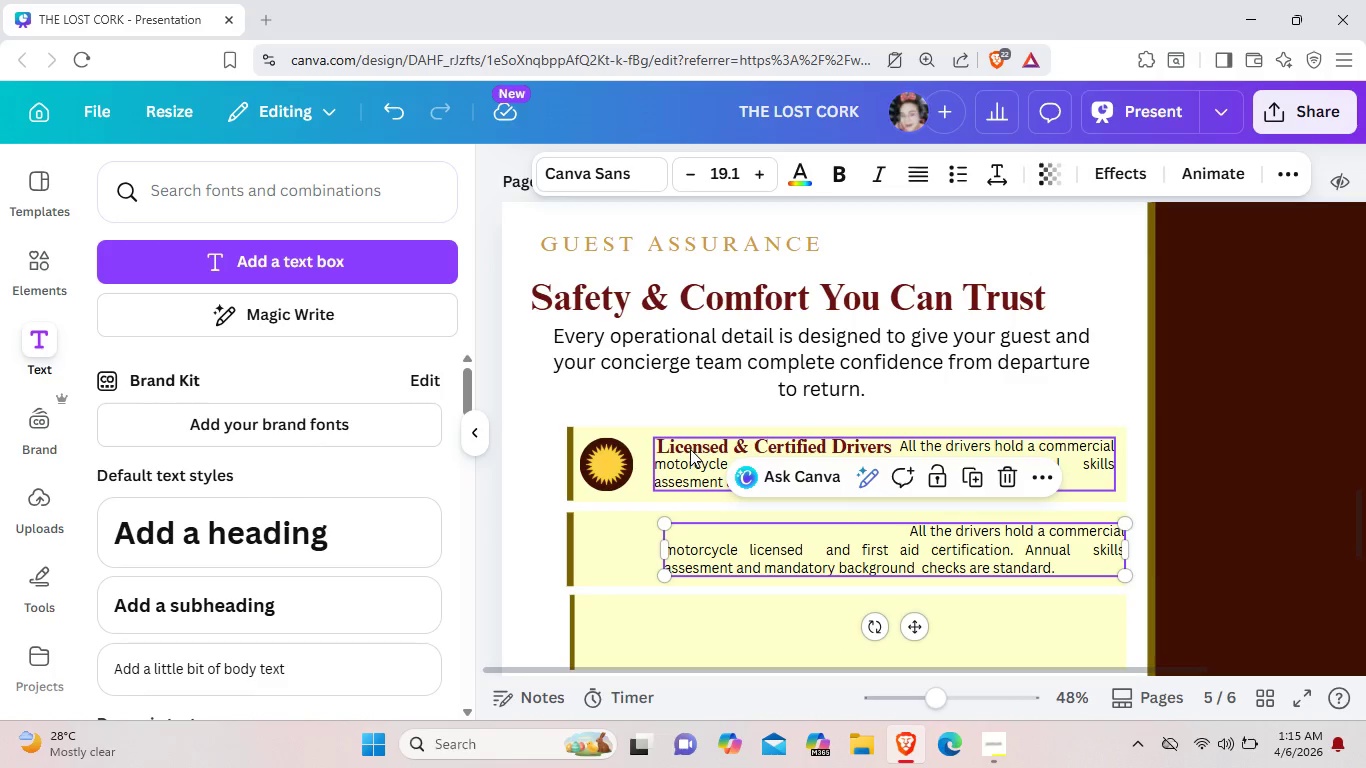 
left_click([690, 449])
 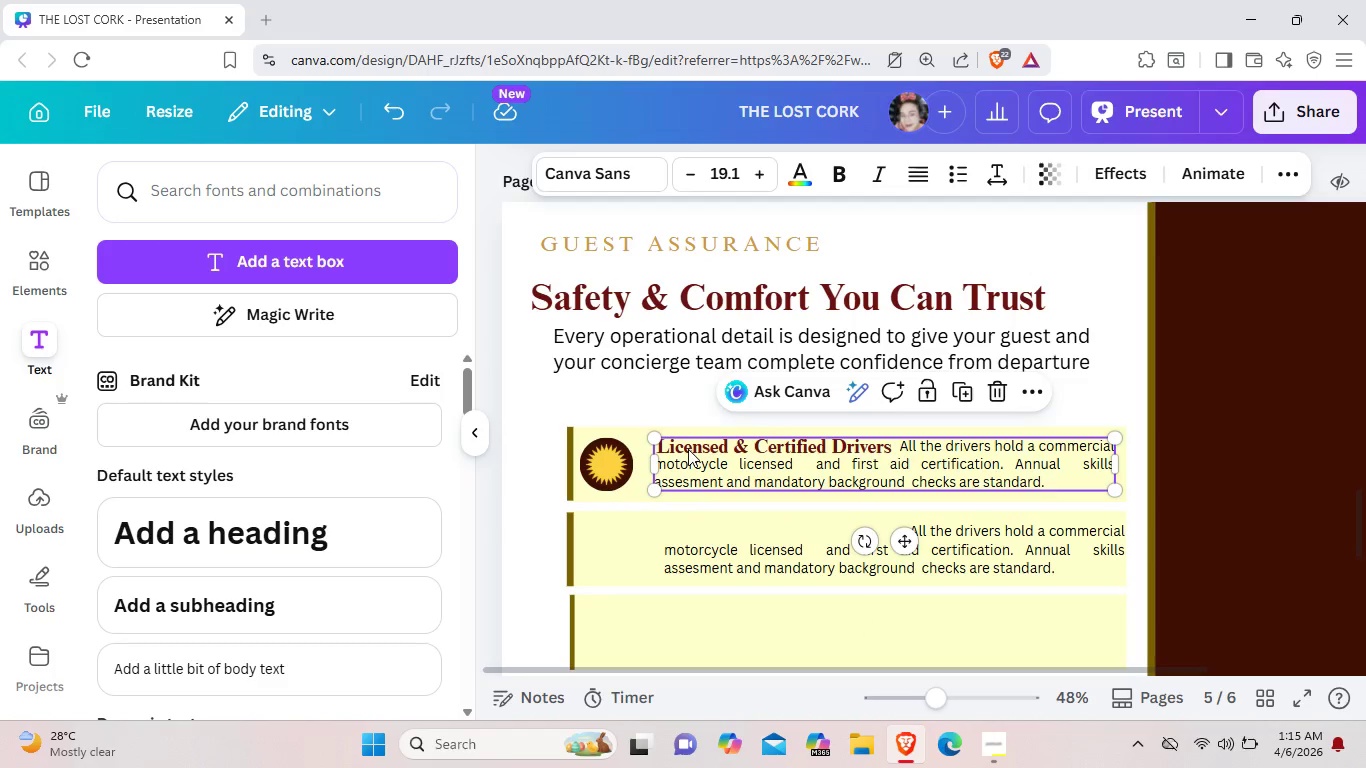 
scroll: coordinate [686, 443], scroll_direction: up, amount: 7.0
 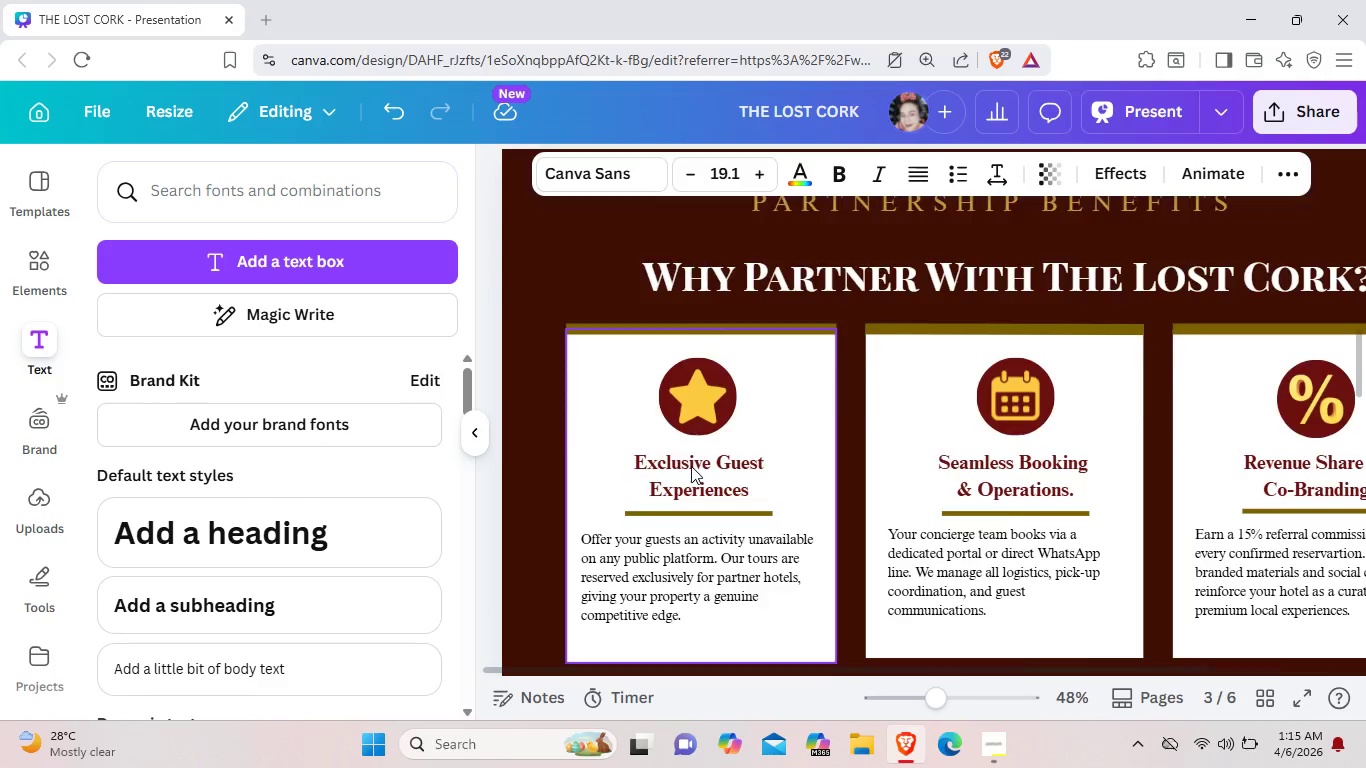 
left_click([691, 469])
 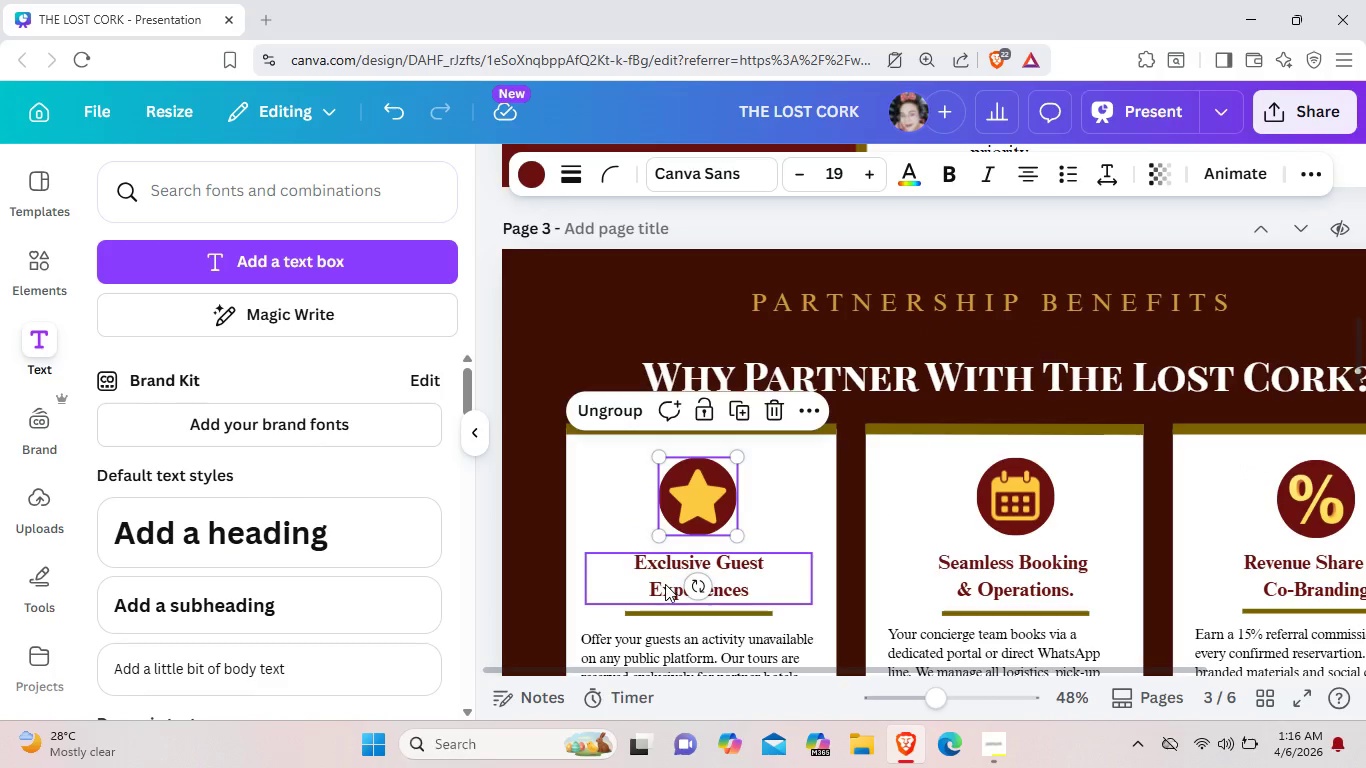 
left_click([664, 585])
 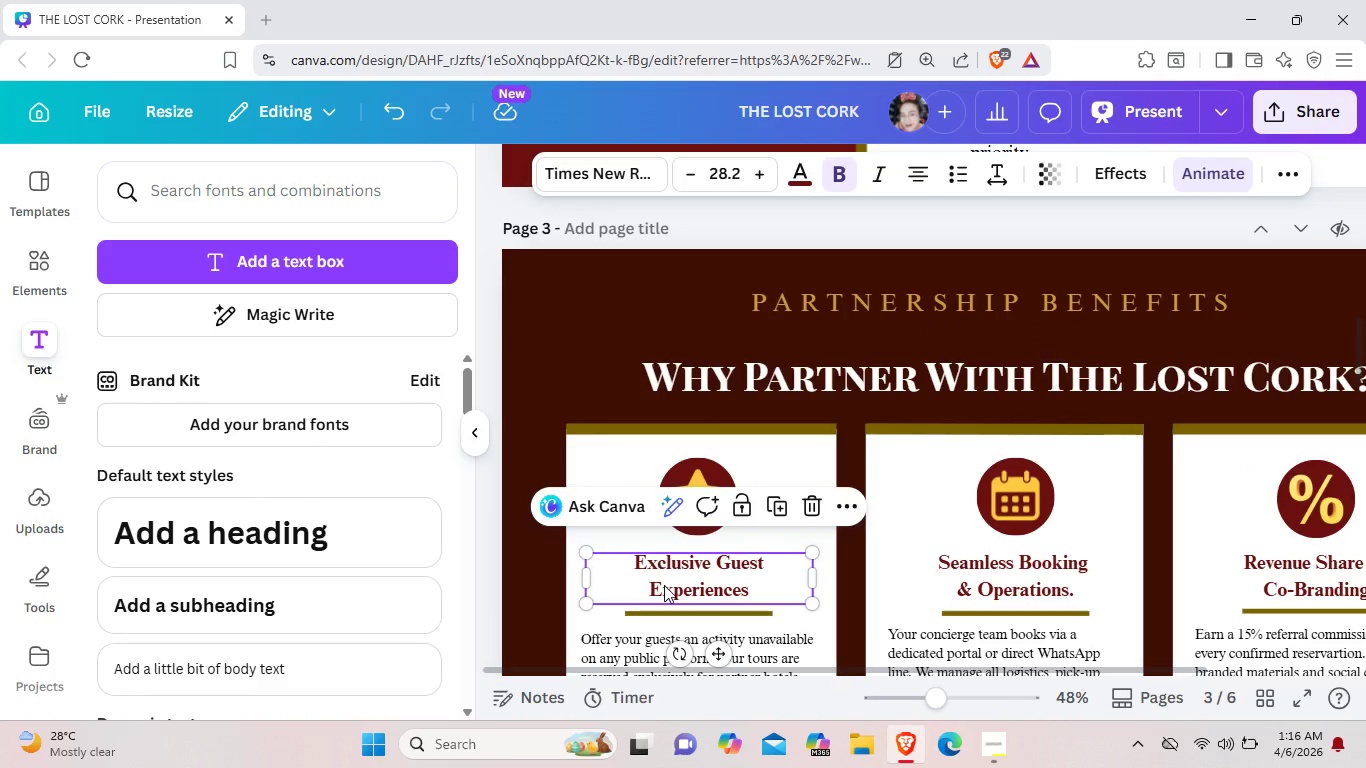 
key(Control+C)
 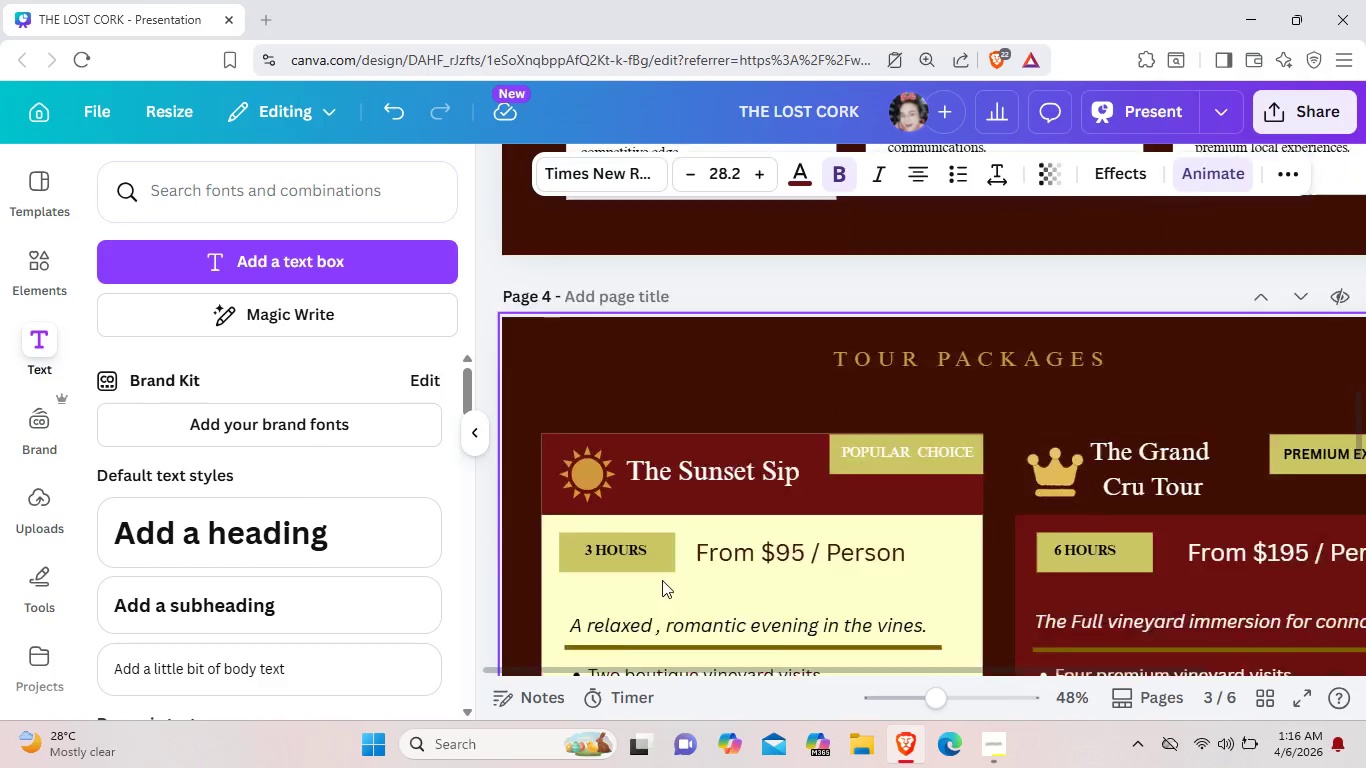 
scroll: coordinate [661, 579], scroll_direction: down, amount: 8.0
 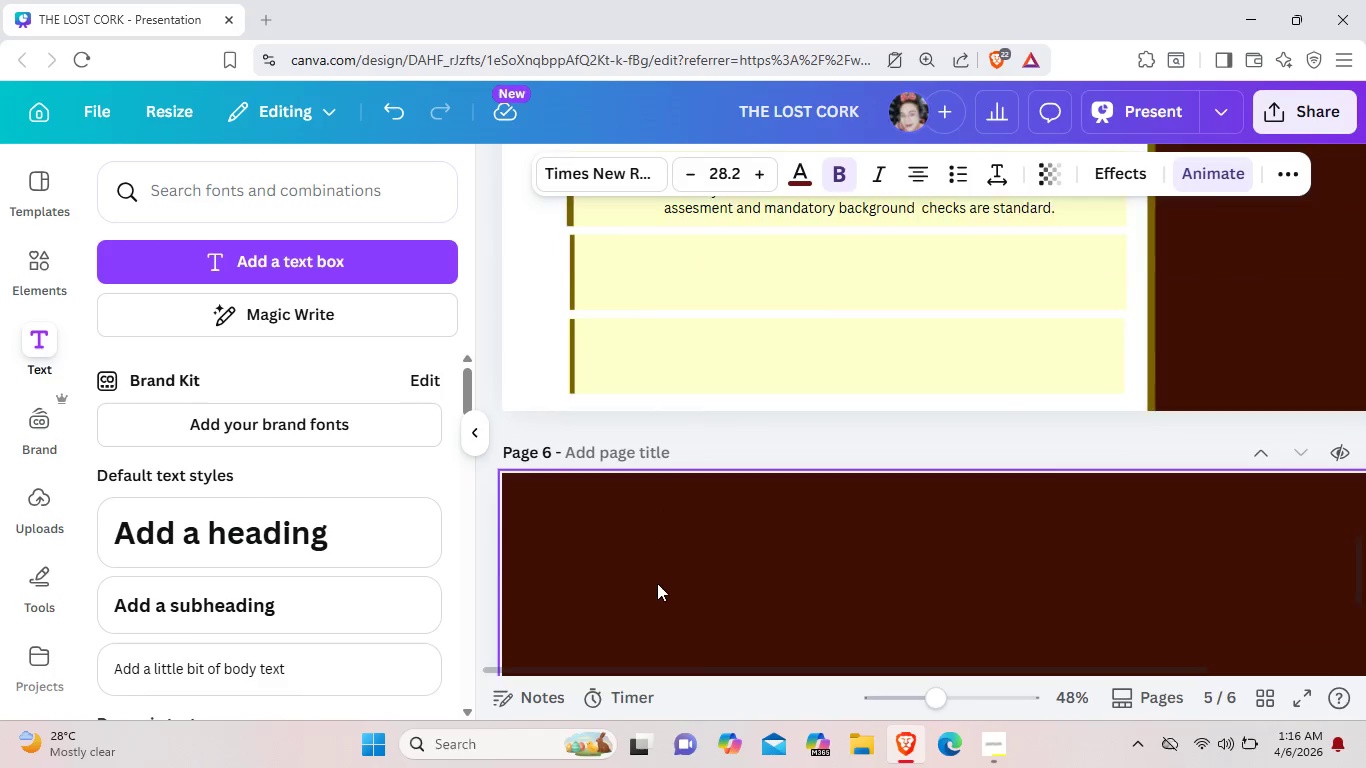 
scroll: coordinate [652, 582], scroll_direction: up, amount: 3.0
 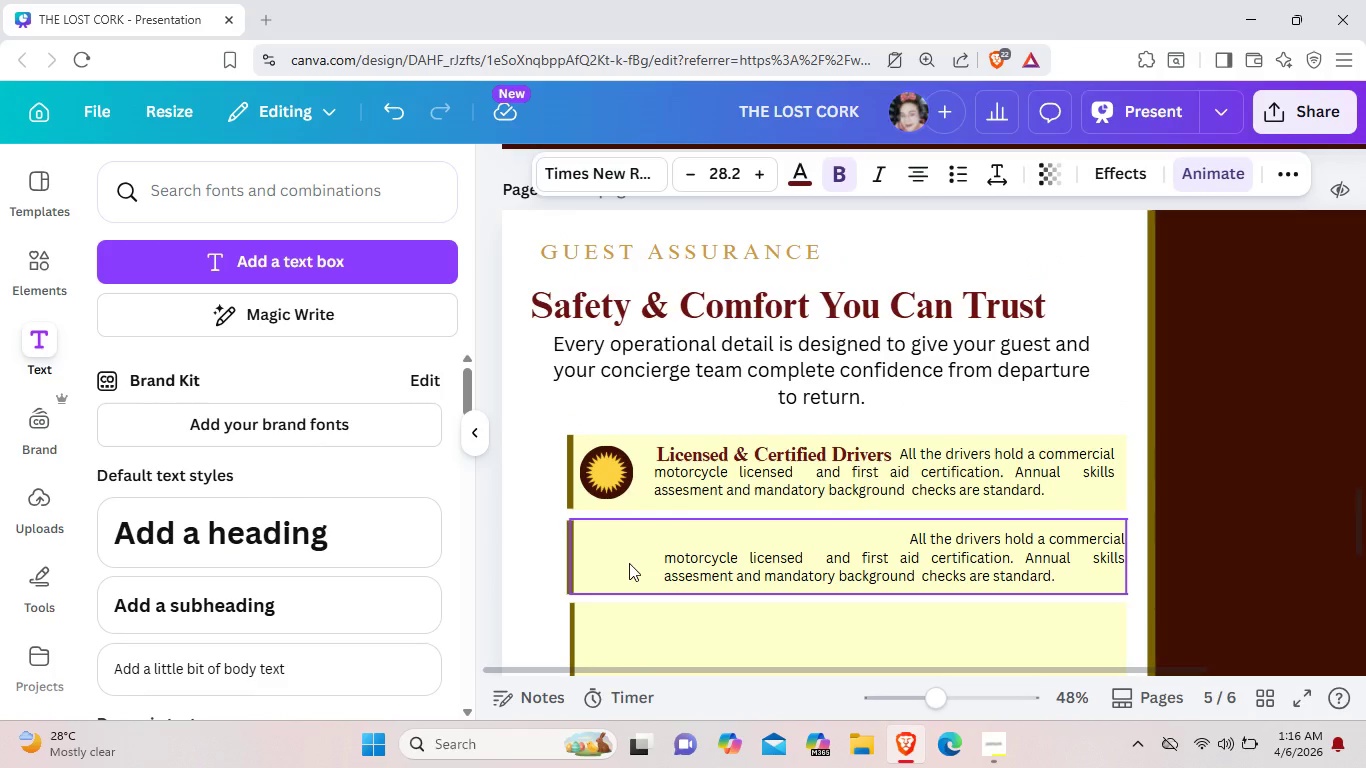 
key(Control+V)
 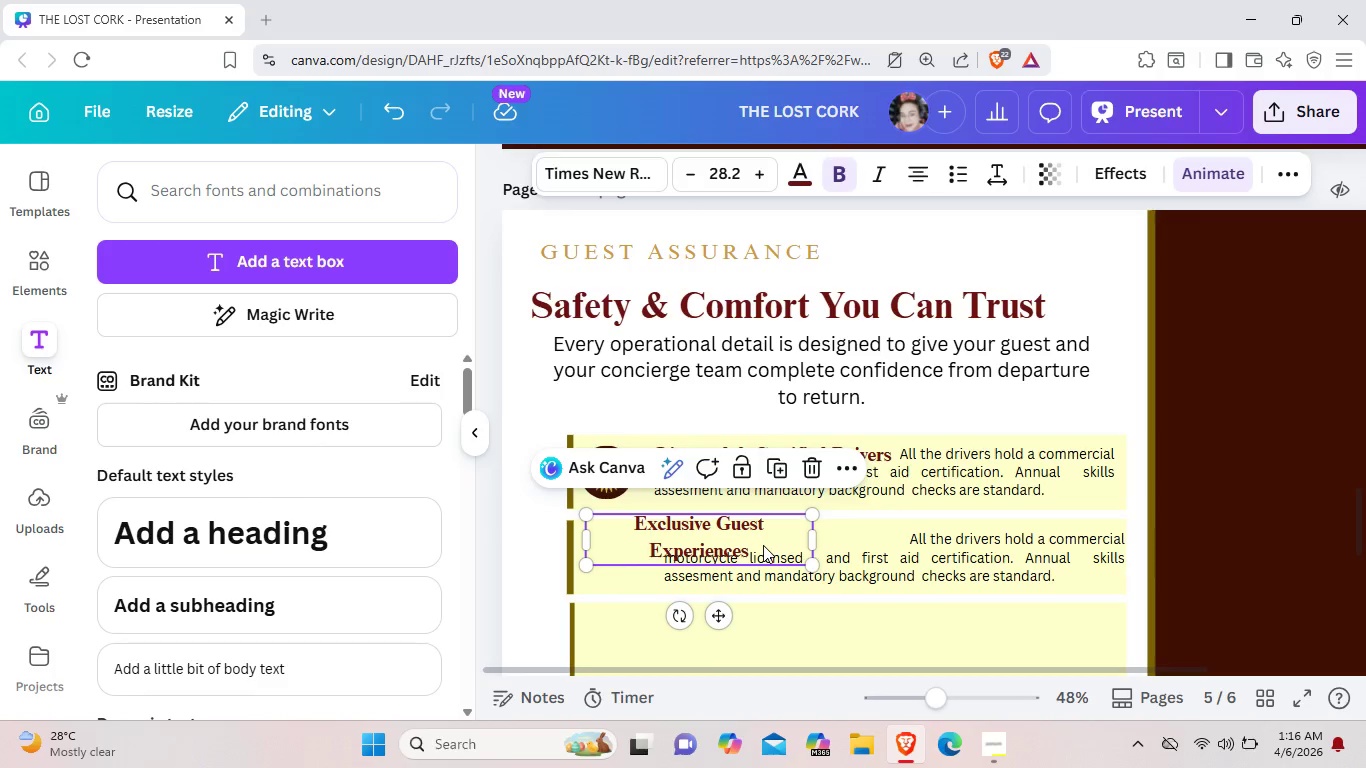 
left_click([763, 545])
 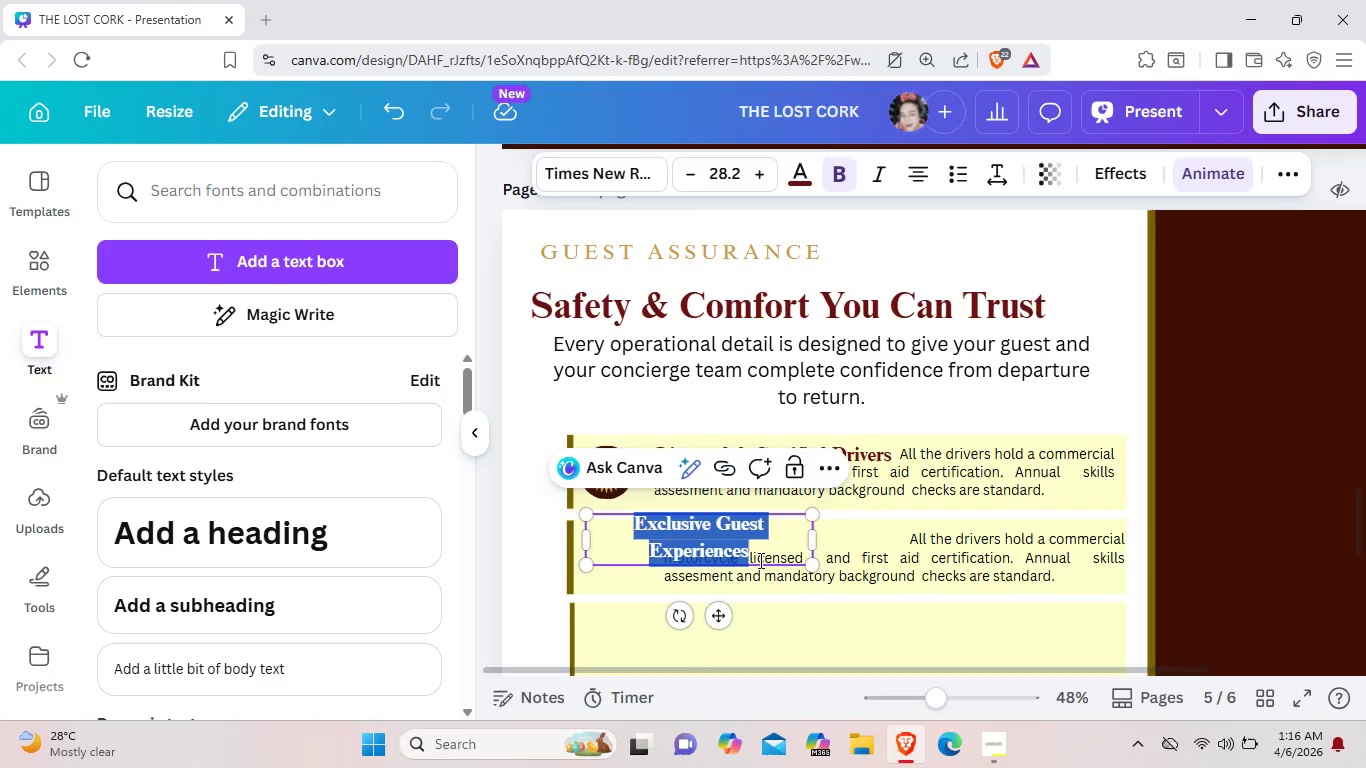 
wait(14.03)
 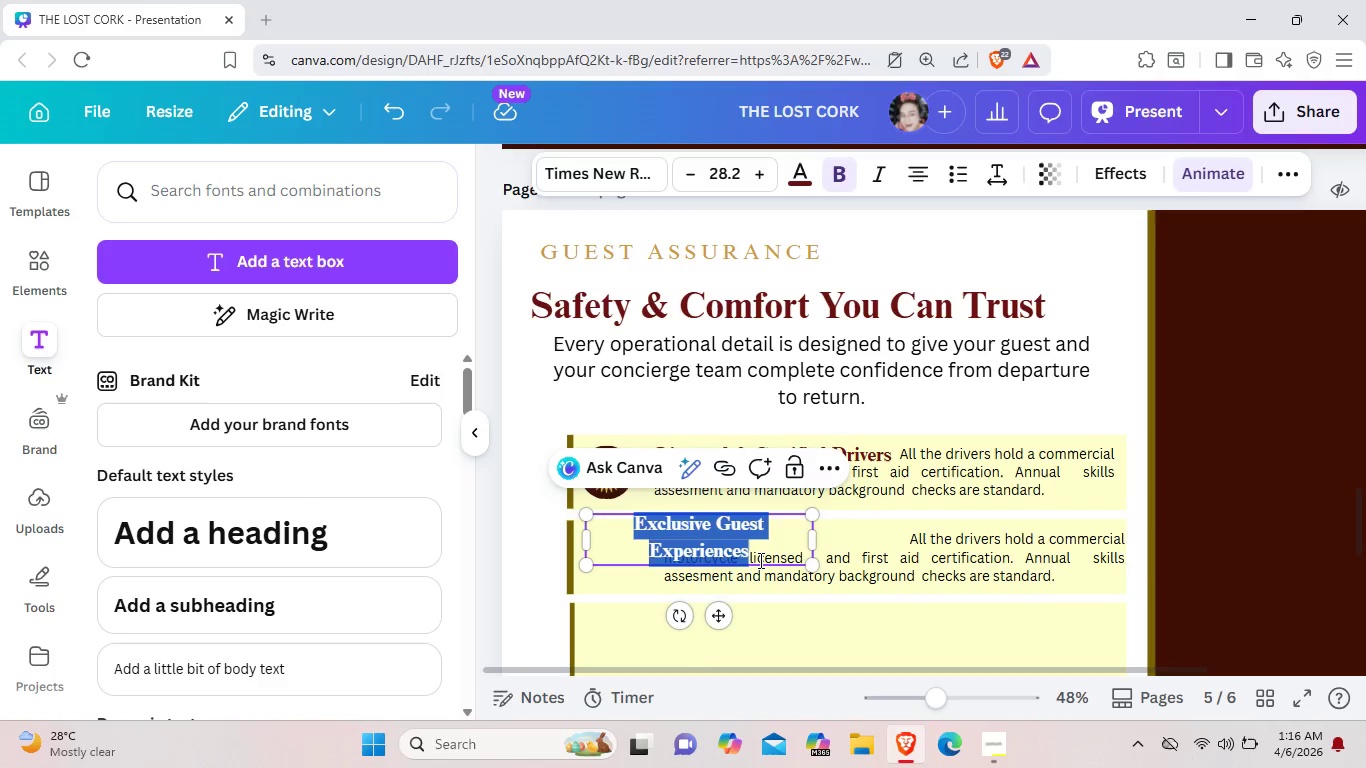 
key(Backspace)
type(DOT-Approved Sat)
key(Backspace)
type(fety Gear )
 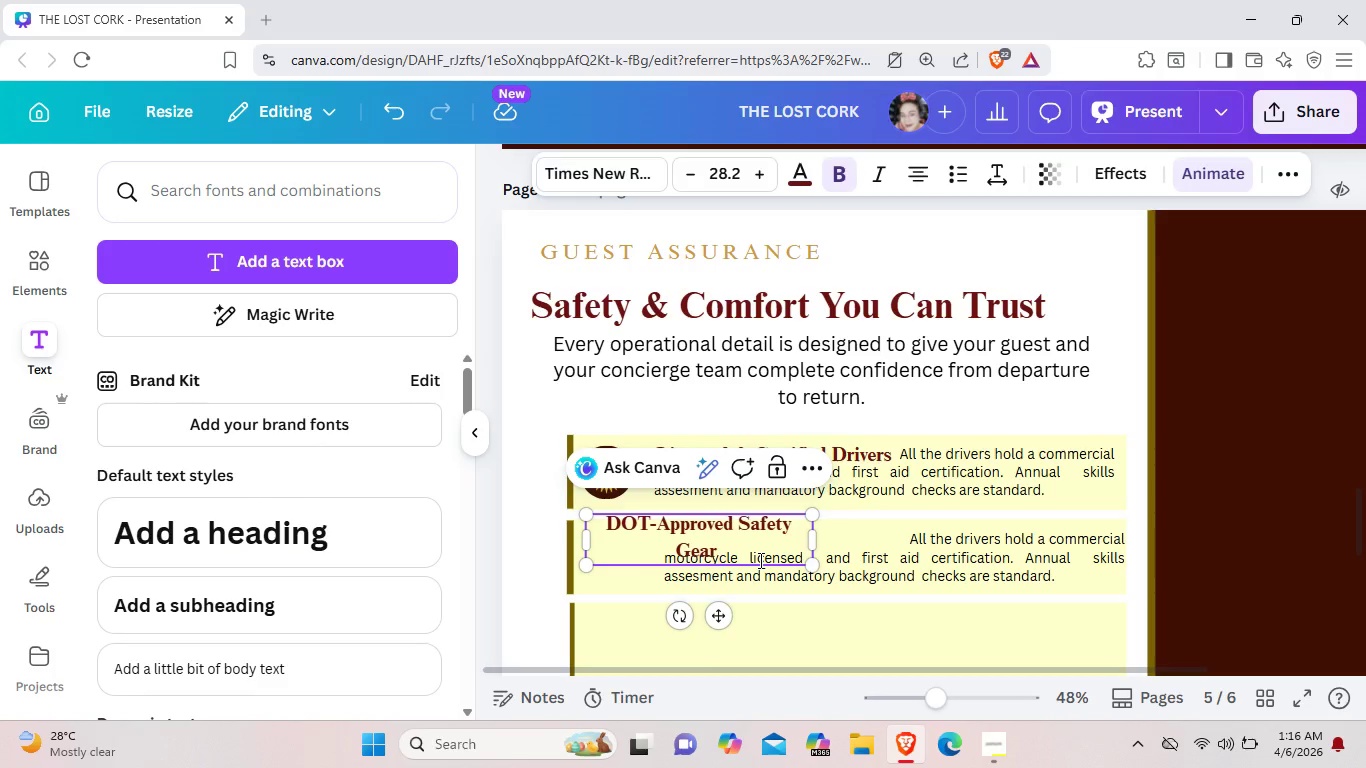 
wait(5.44)
 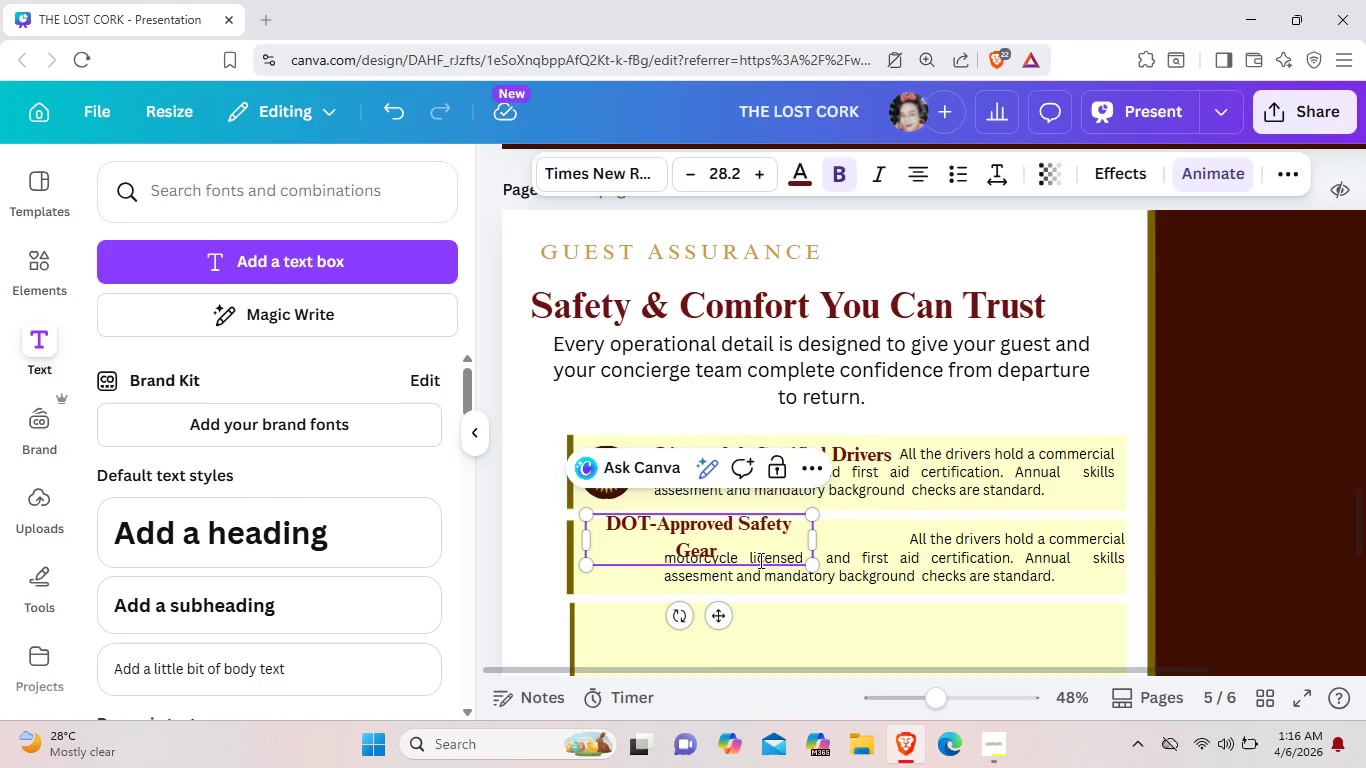 
left_click([808, 169])
 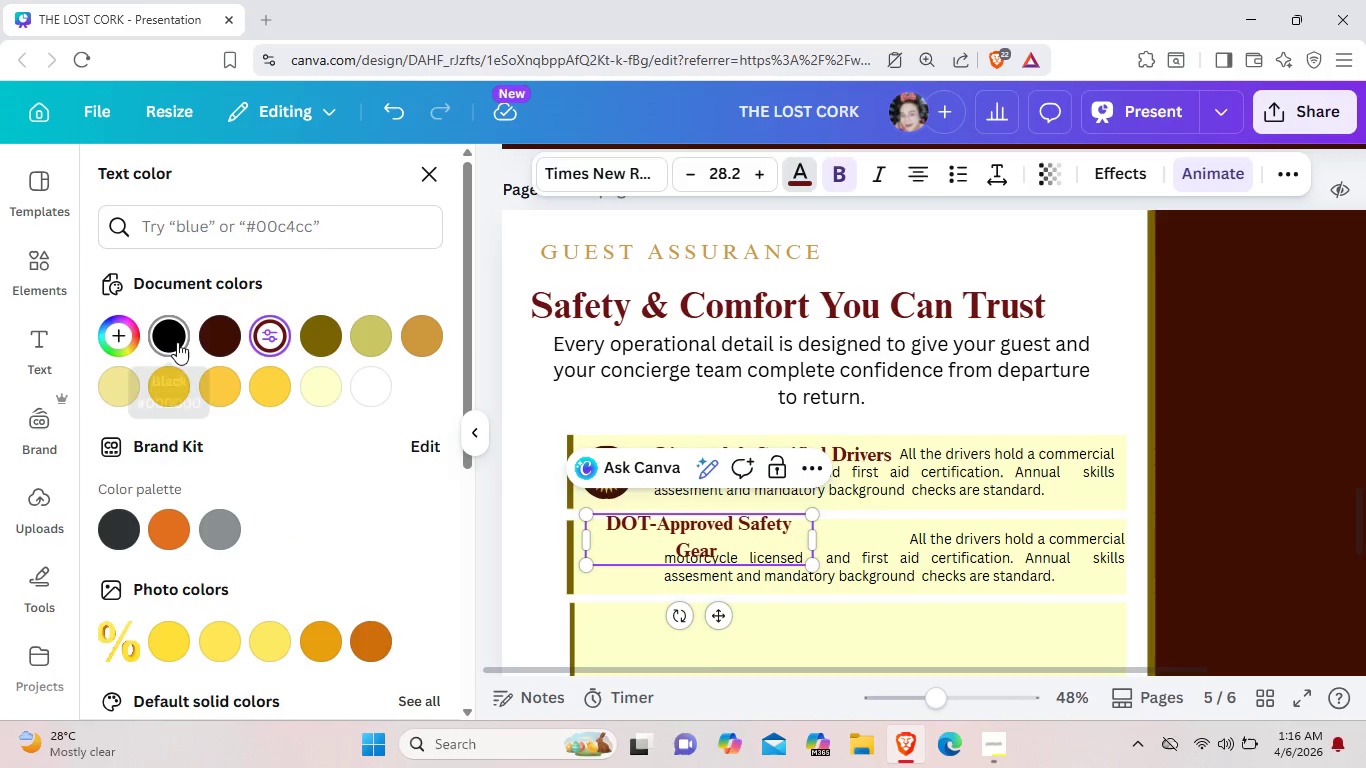 
left_click([177, 342])
 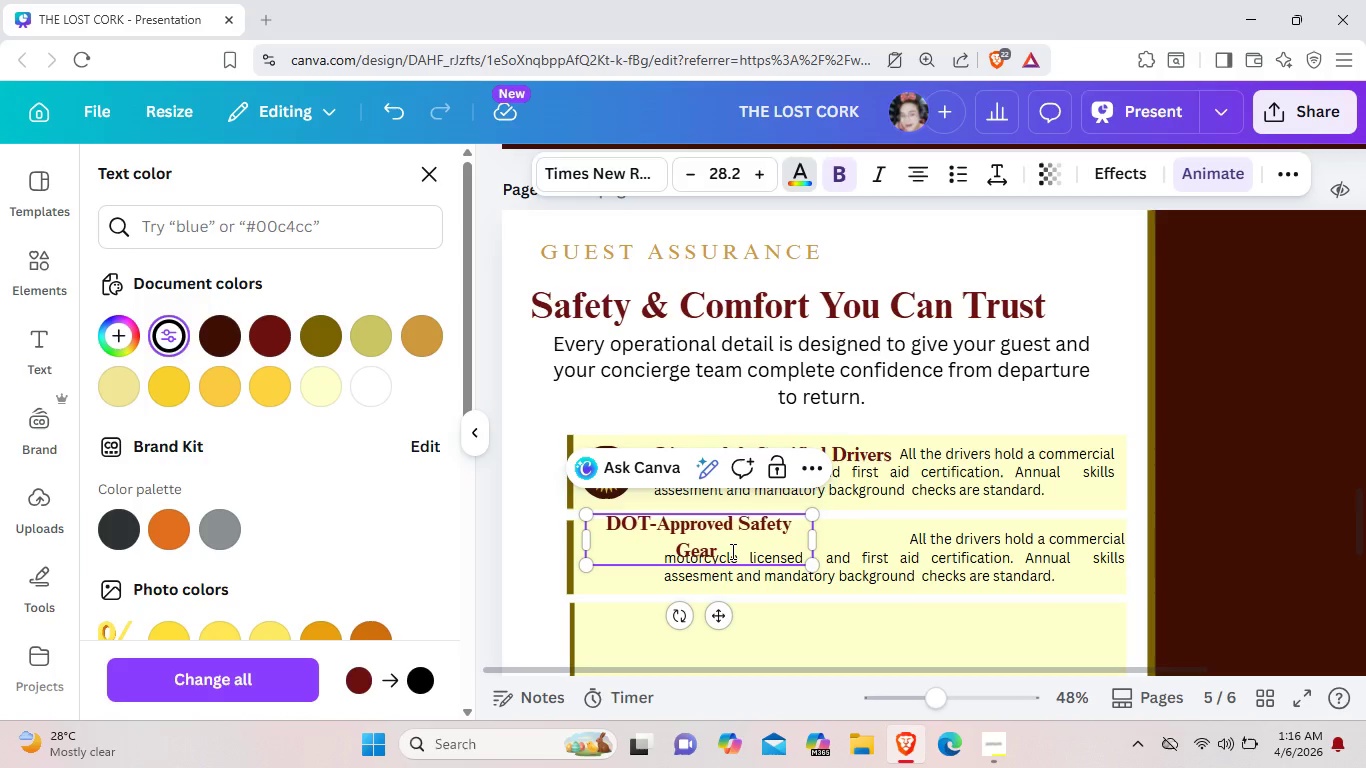 
type(Eve)
key(Backspace)
key(Backspace)
key(Backspace)
 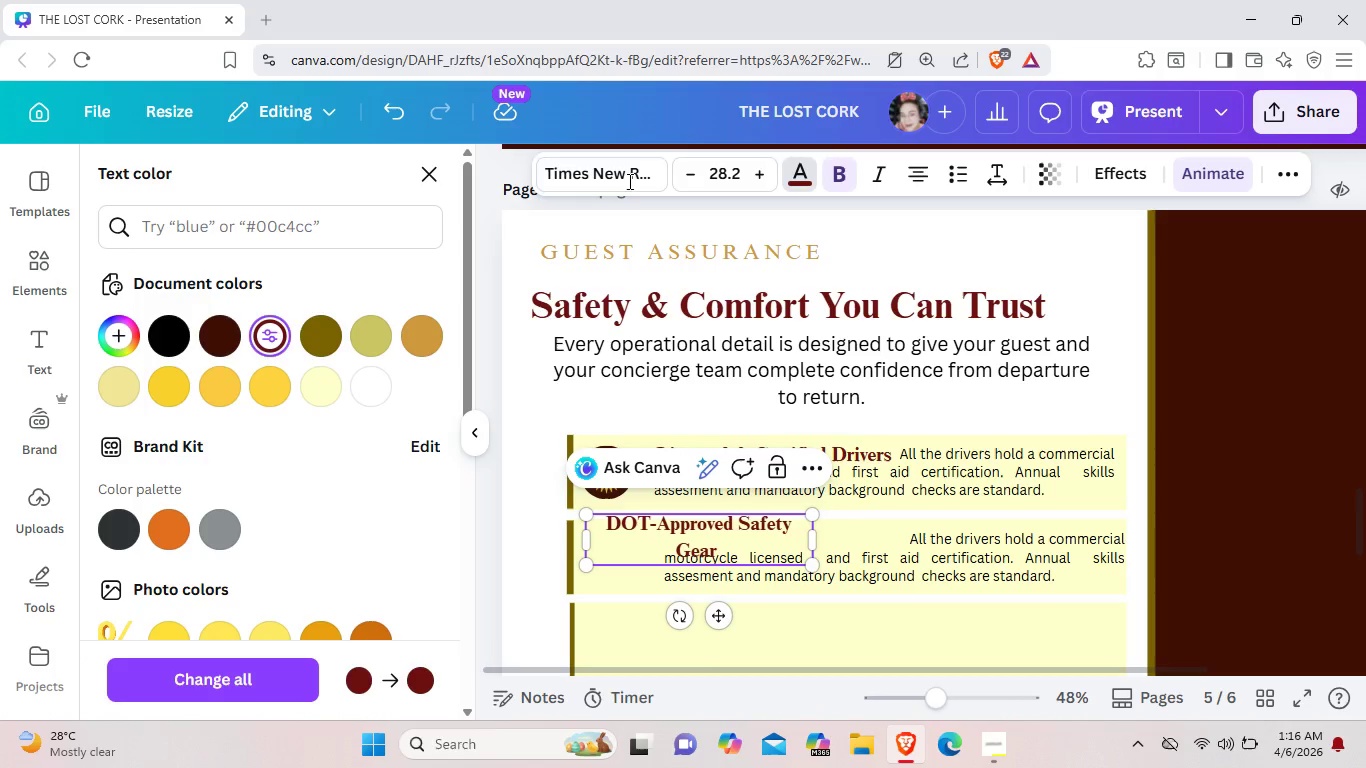 
left_click([628, 180])
 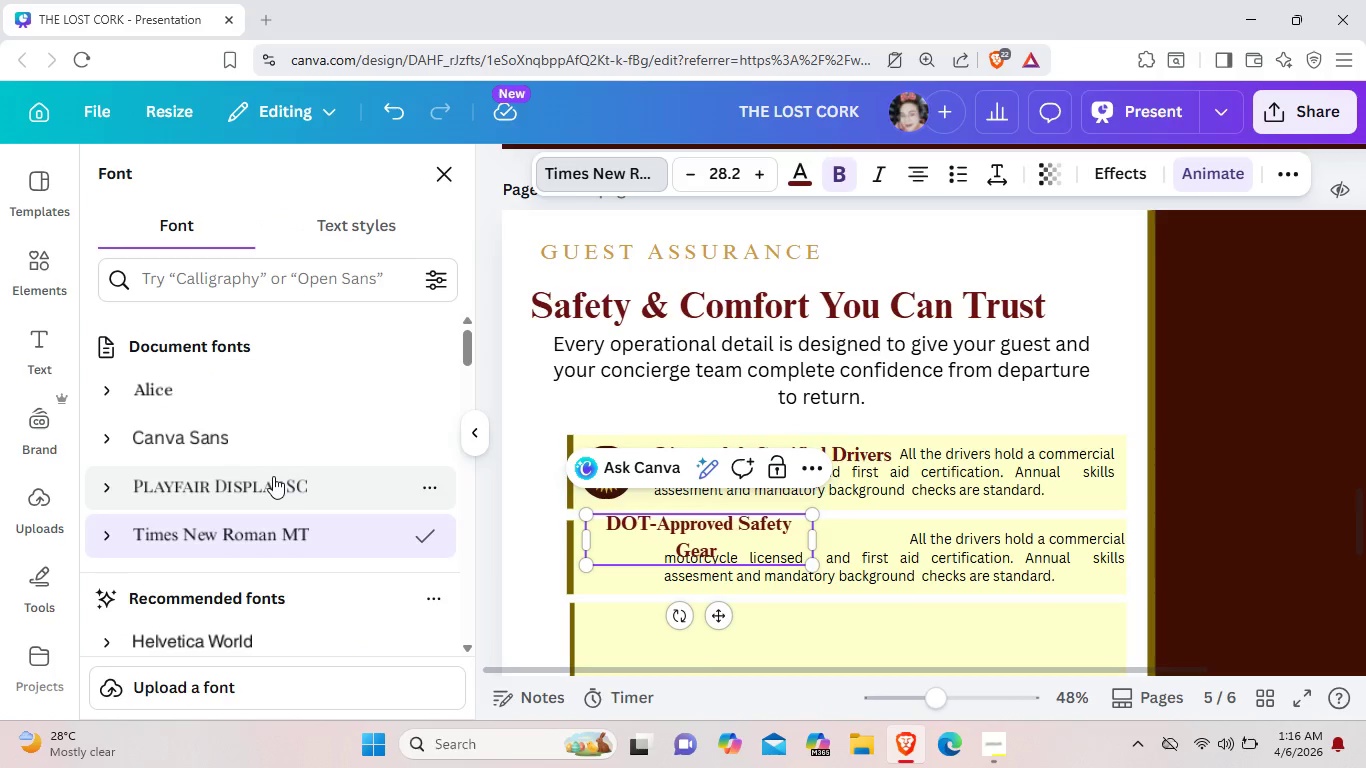 
scroll: coordinate [273, 476], scroll_direction: up, amount: 2.0
 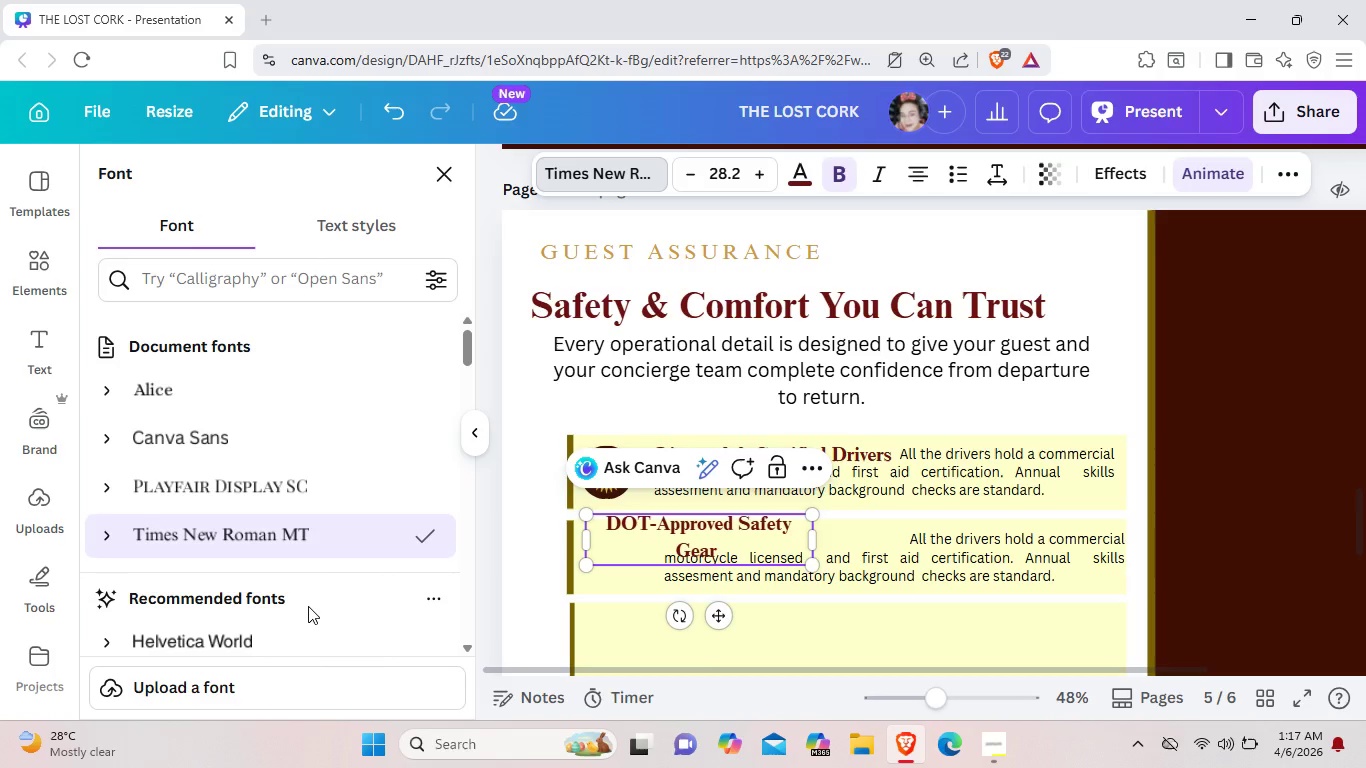 
scroll: coordinate [304, 490], scroll_direction: none, amount: 0.0
 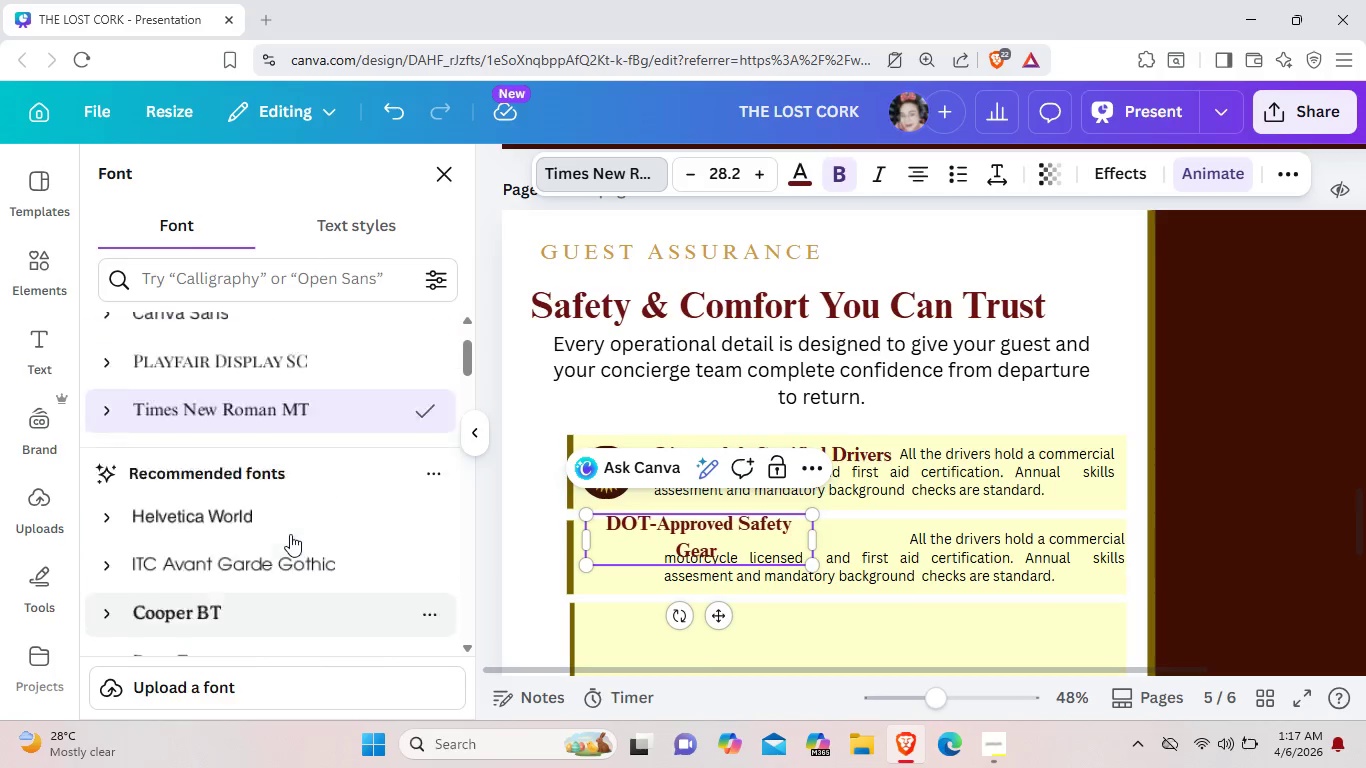 
scroll: coordinate [290, 534], scroll_direction: up, amount: 5.0
 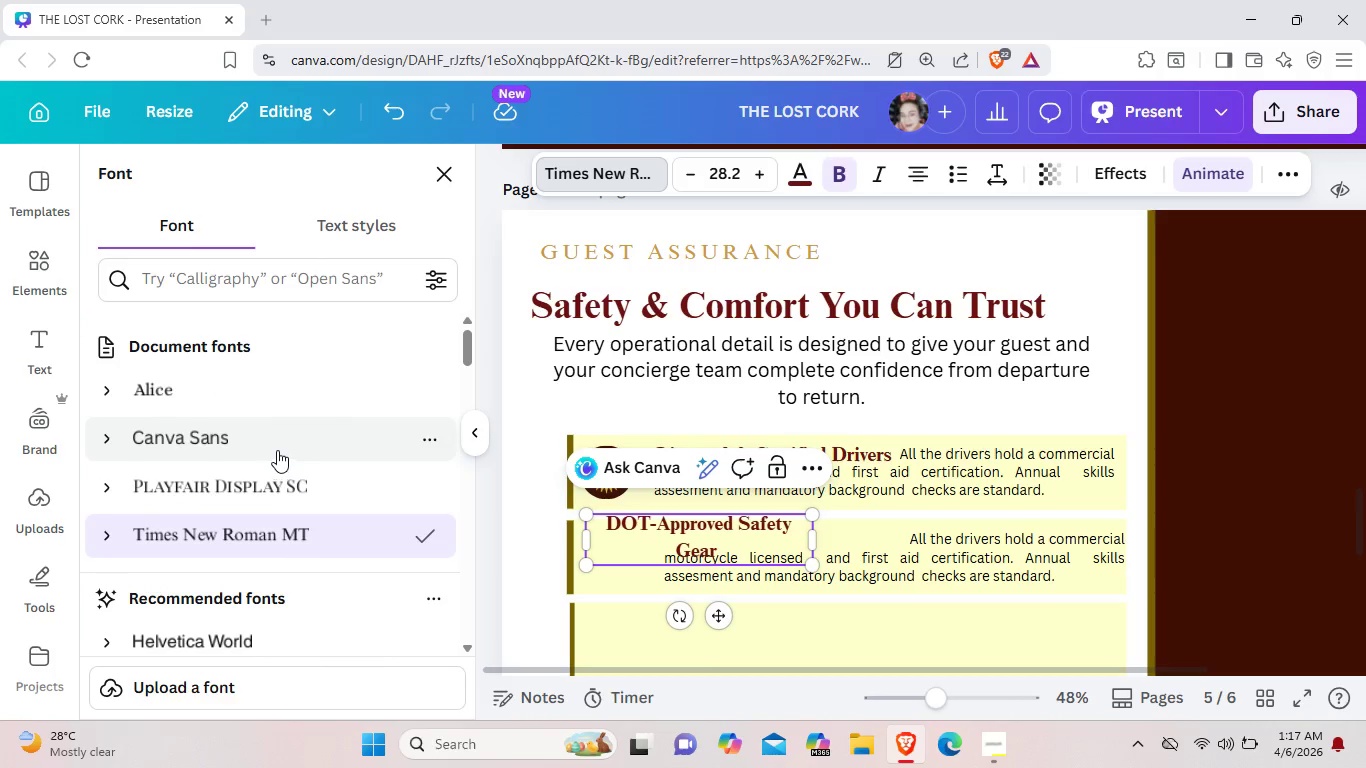 
left_click([277, 450])
 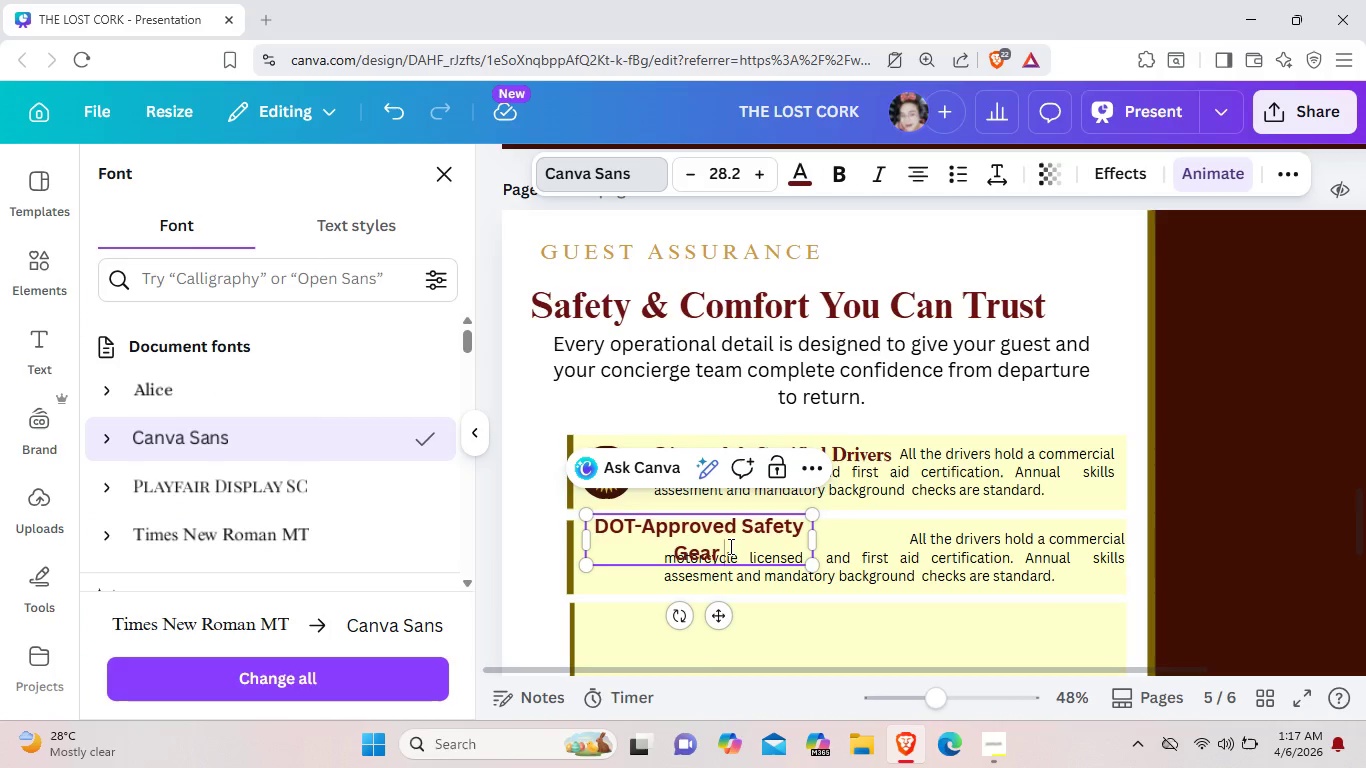 
key(Control+Z)
 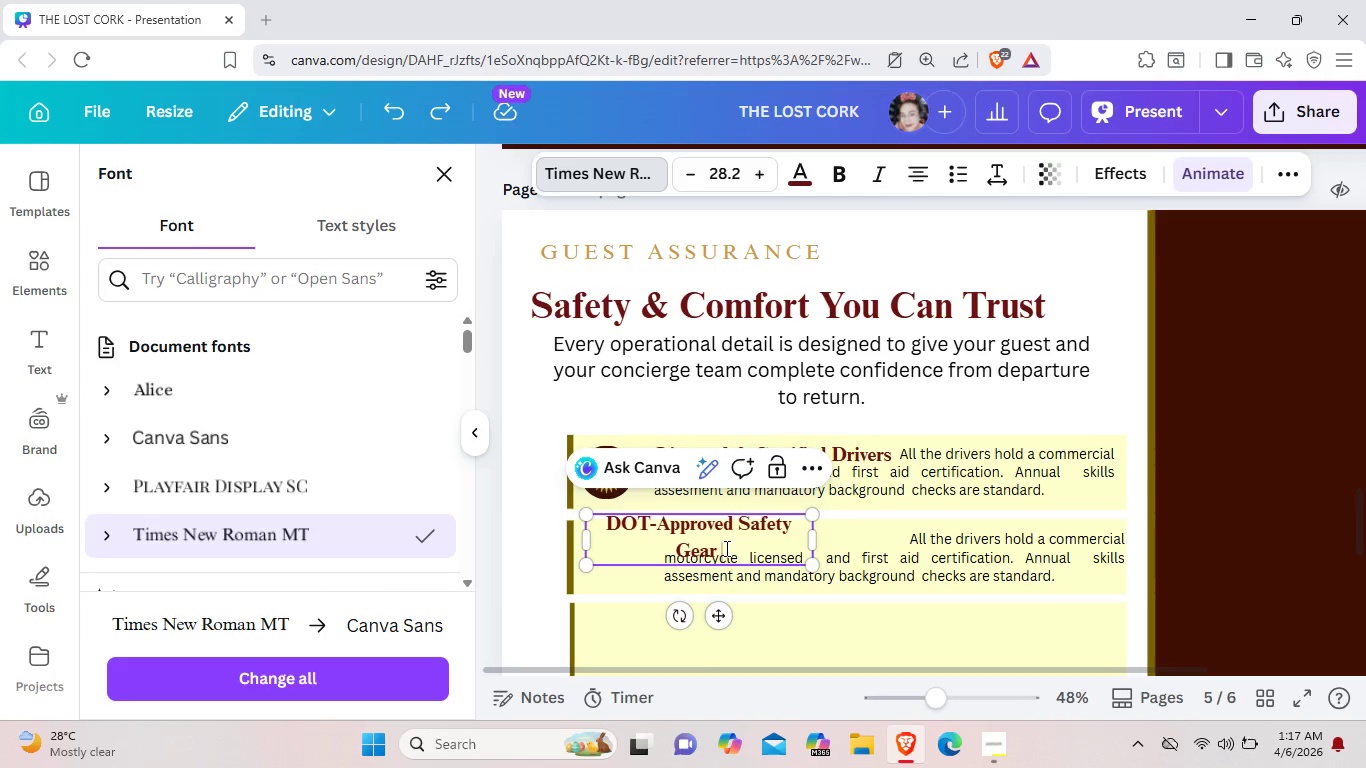 
wait(7.58)
 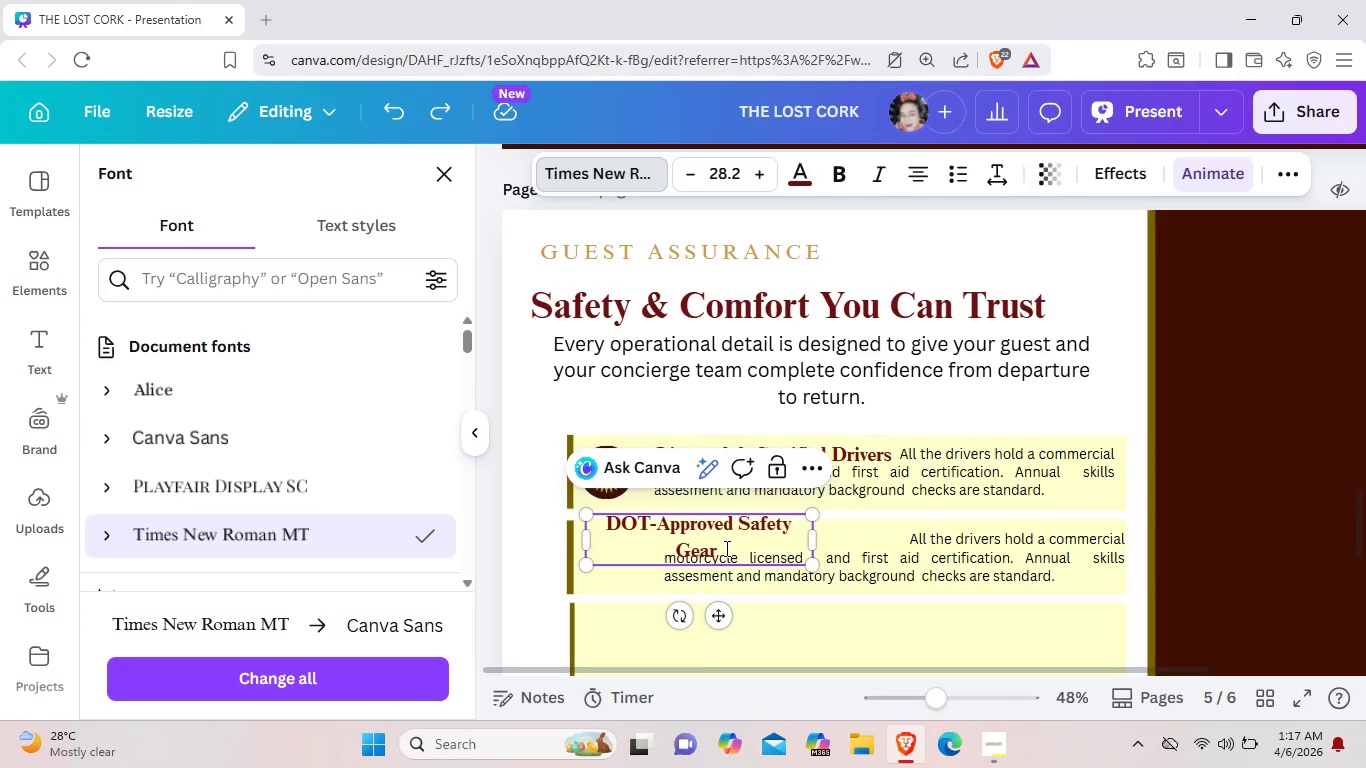 
type(Every)
 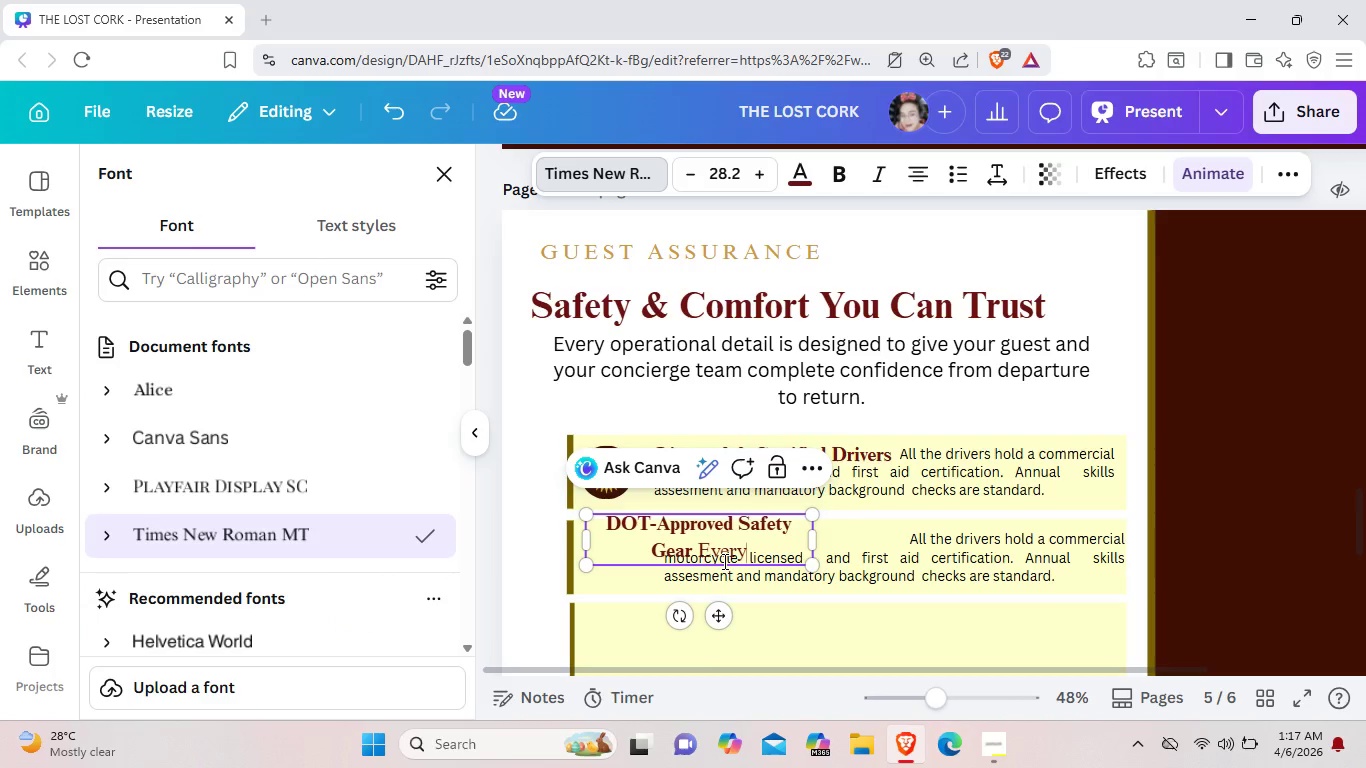 
key(Space)
 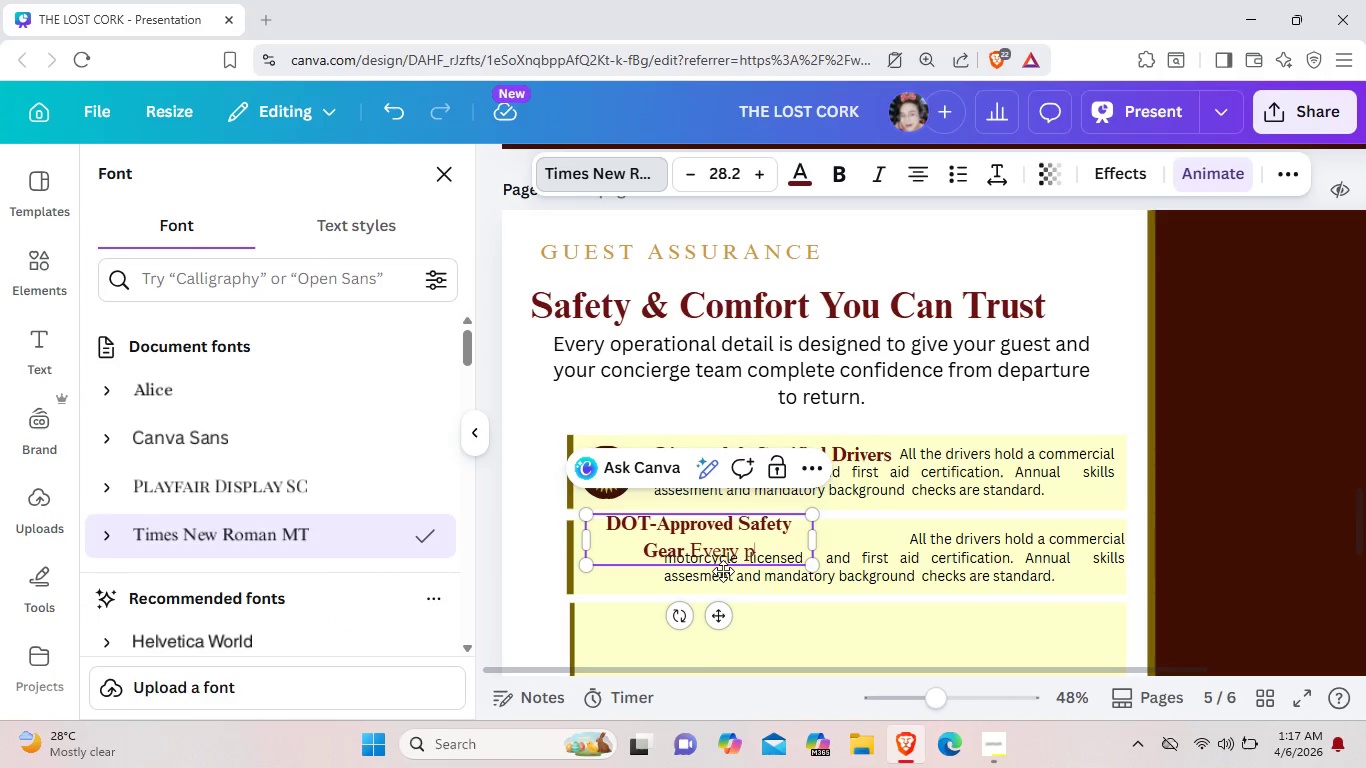 
type(passenger receives )
 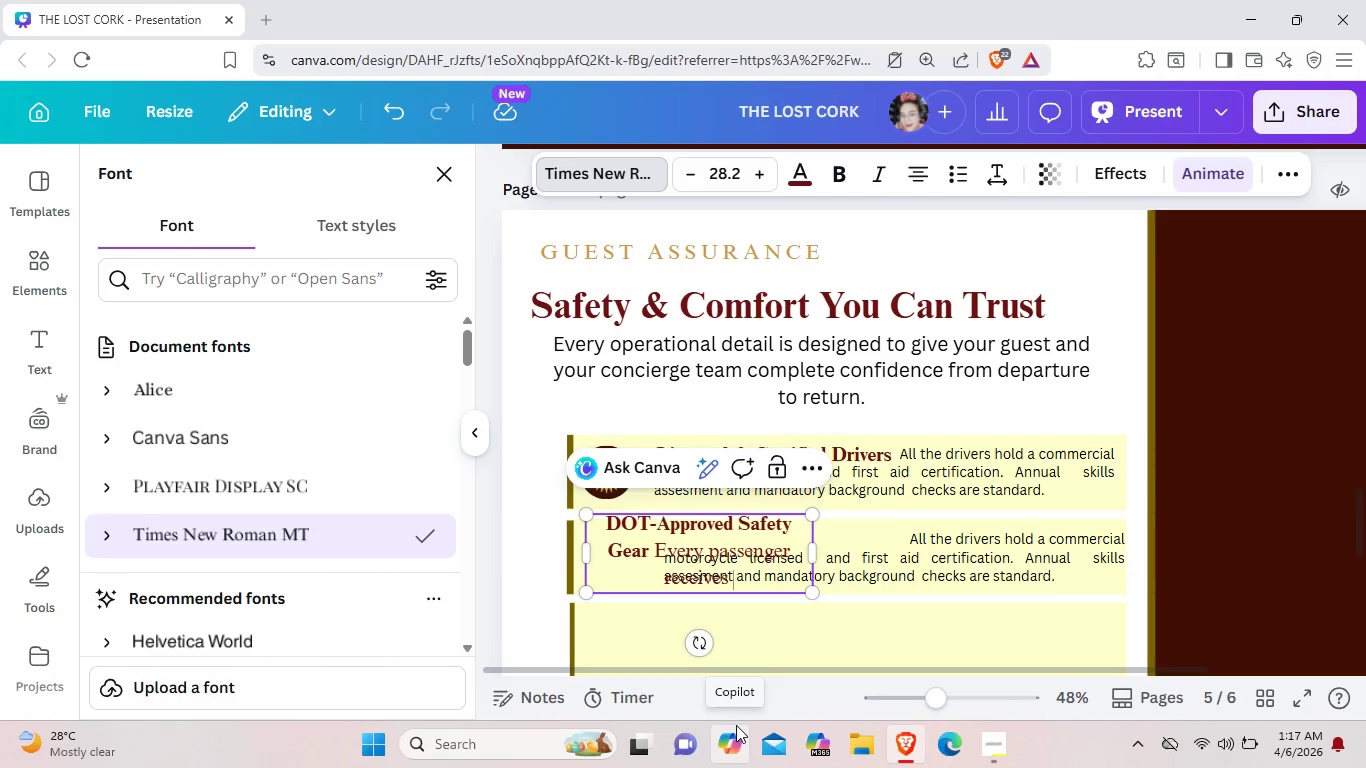 
type( Dot)
key(Backspace)
key(Backspace)
type(OT-)
 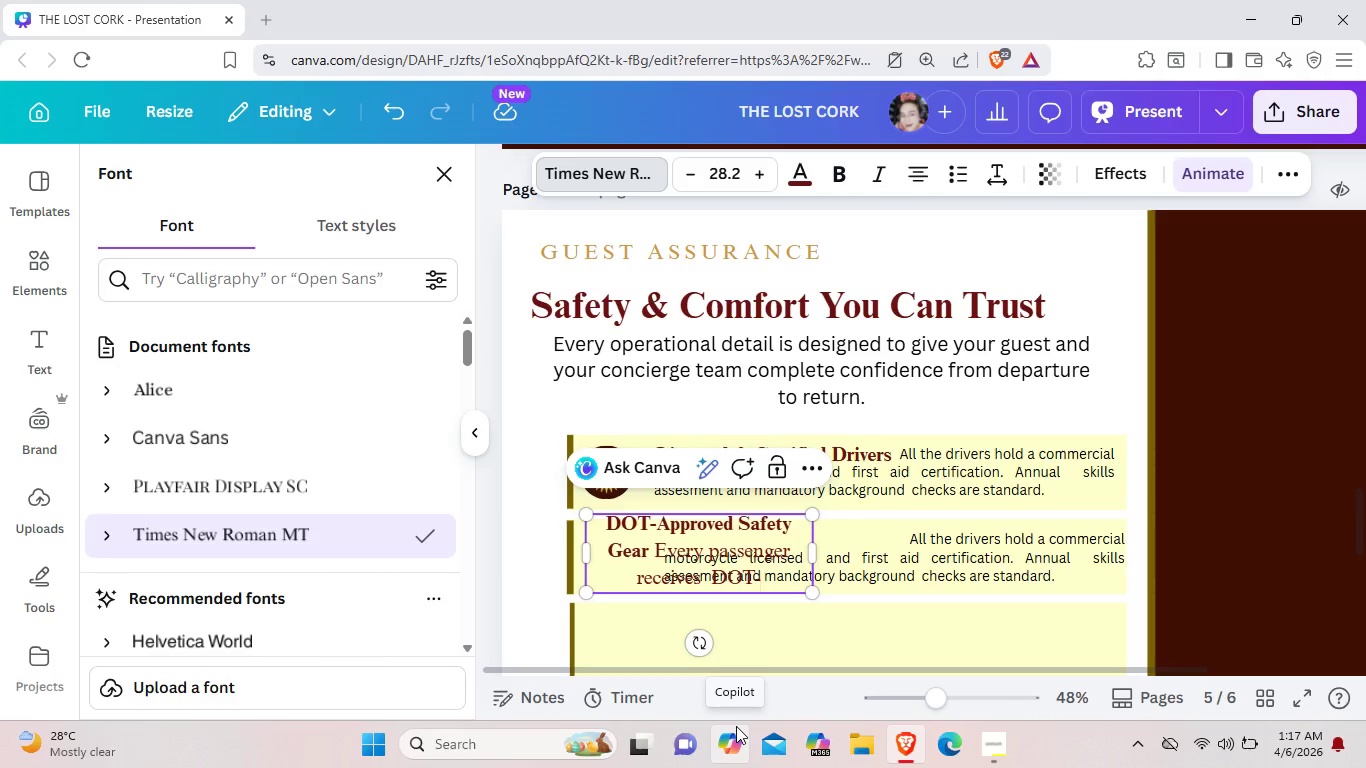 
type(certified)
 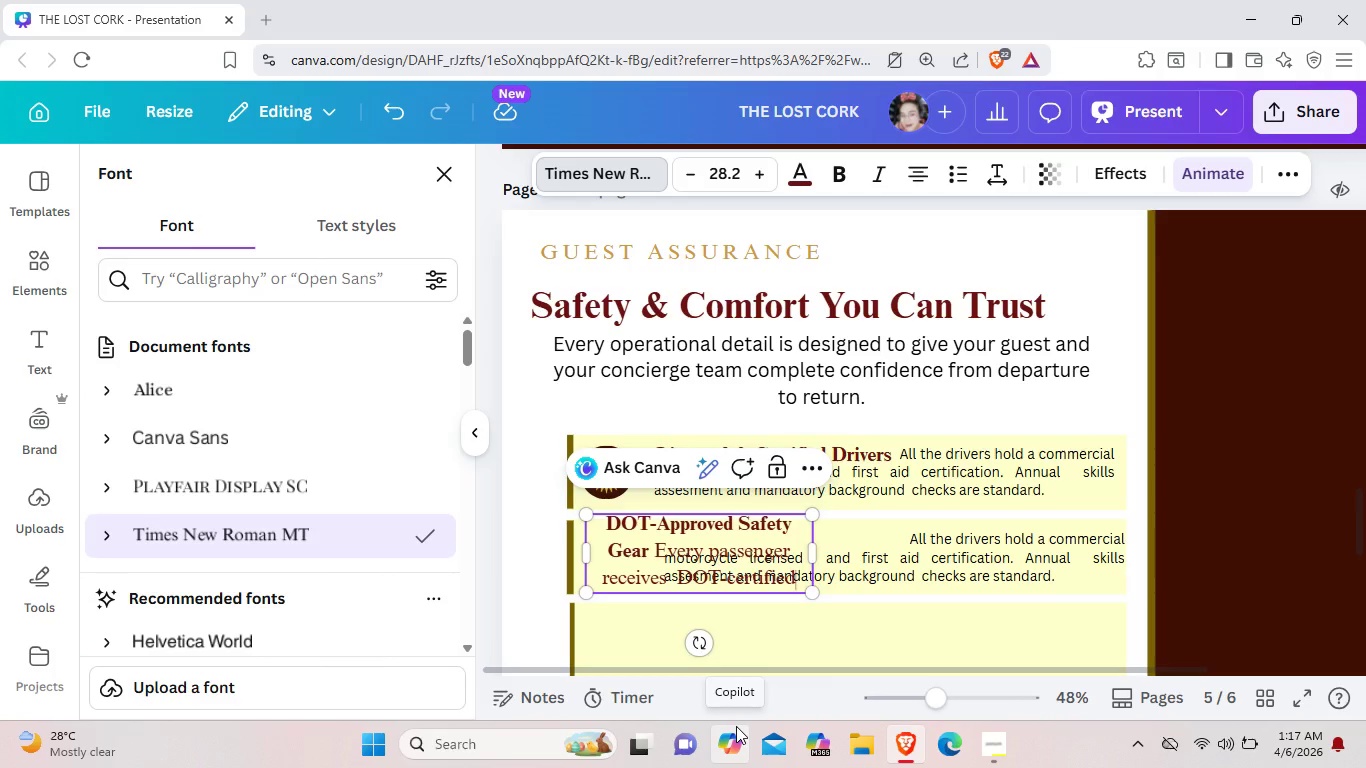 
type( helmets)
key(Backspace)
type(s, goggles and )
 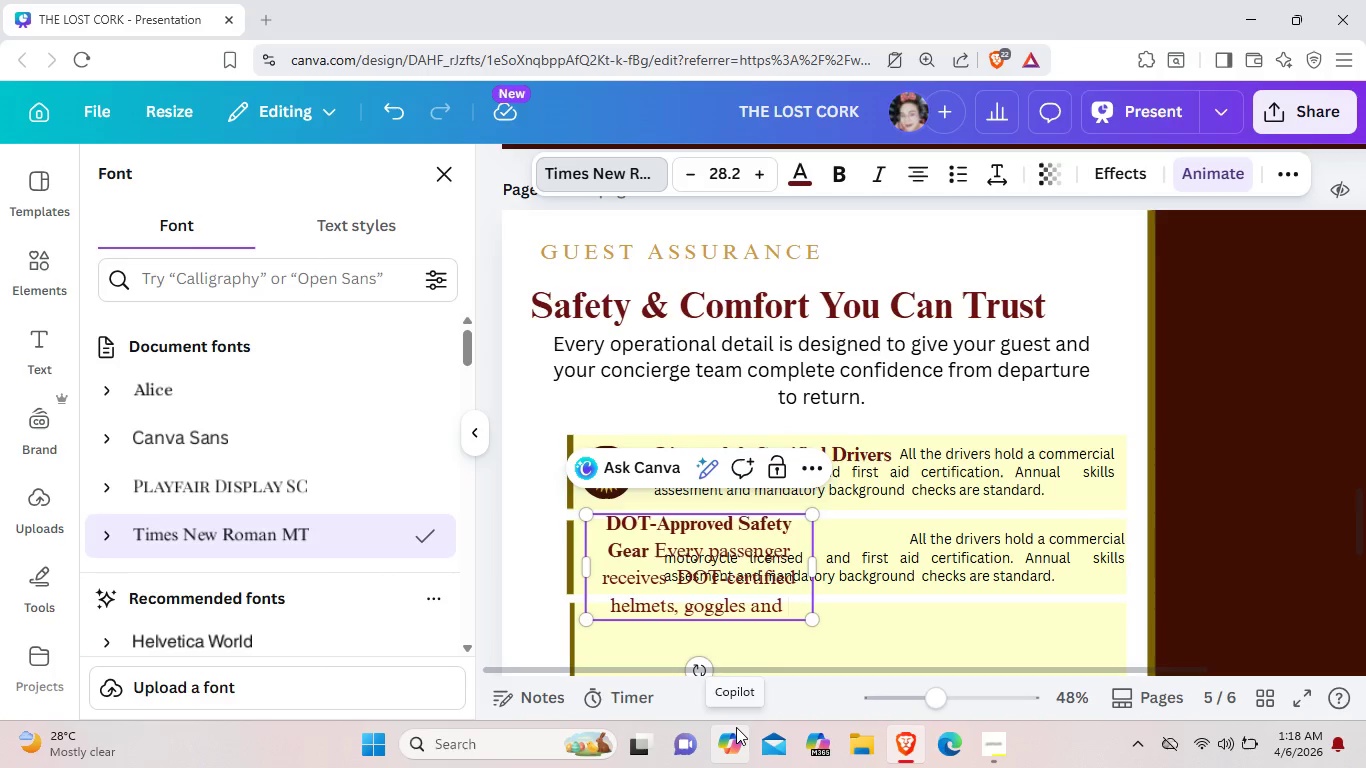 
type(weather appr)
 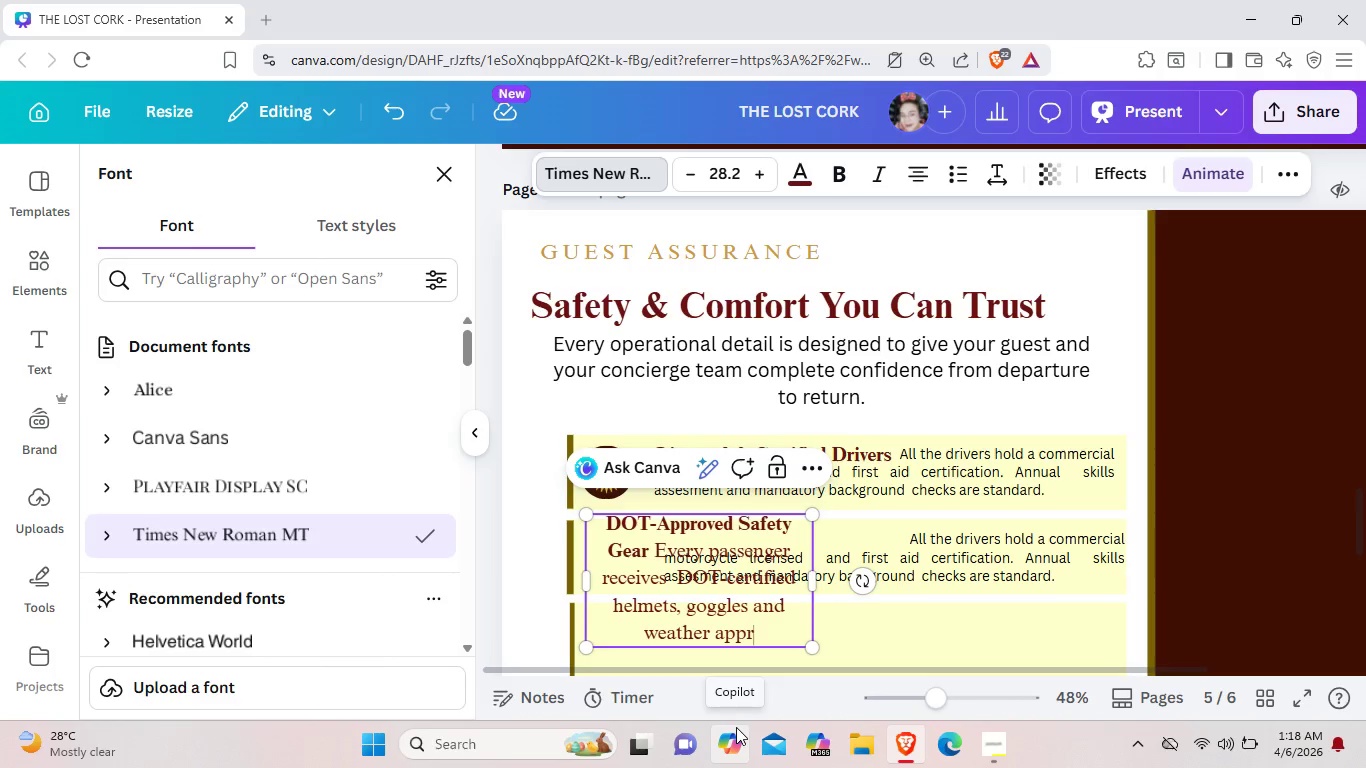 
type(iate)
 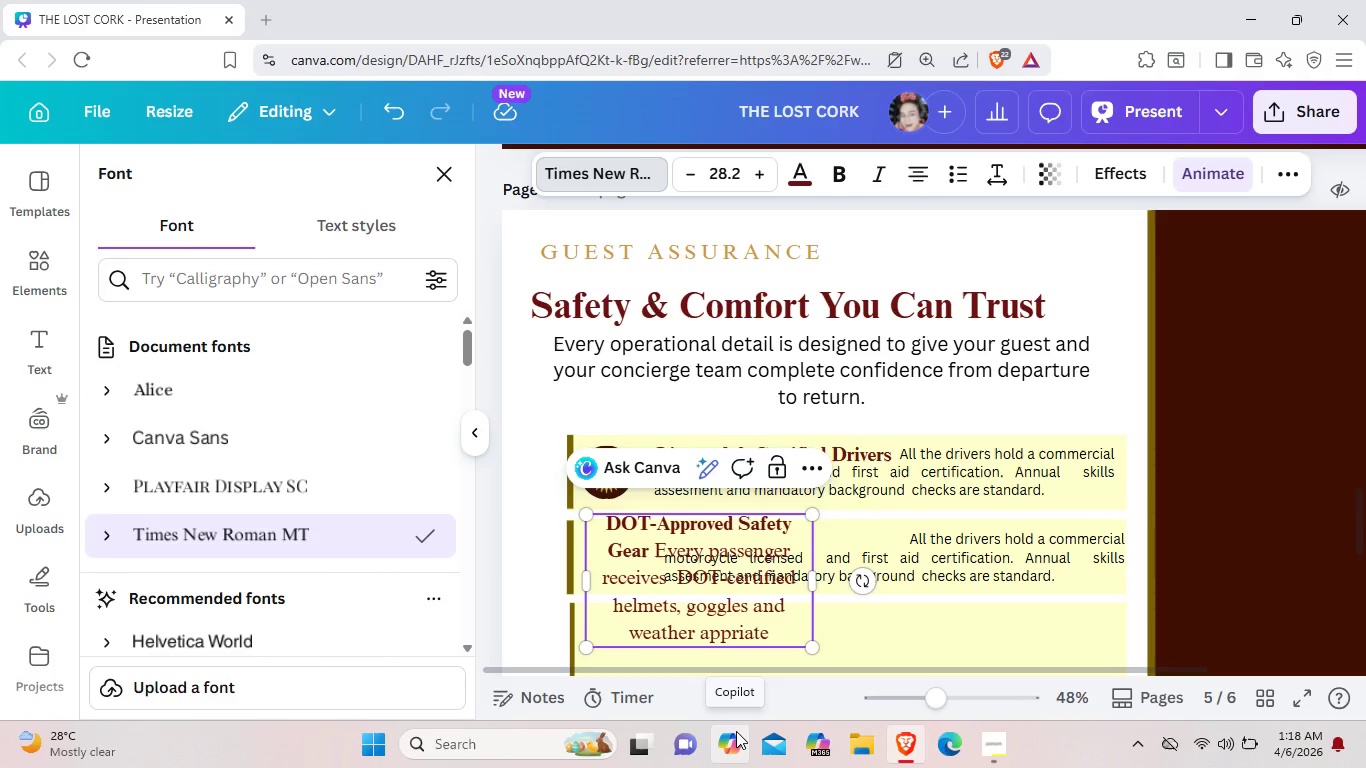 
type( lap covers)
 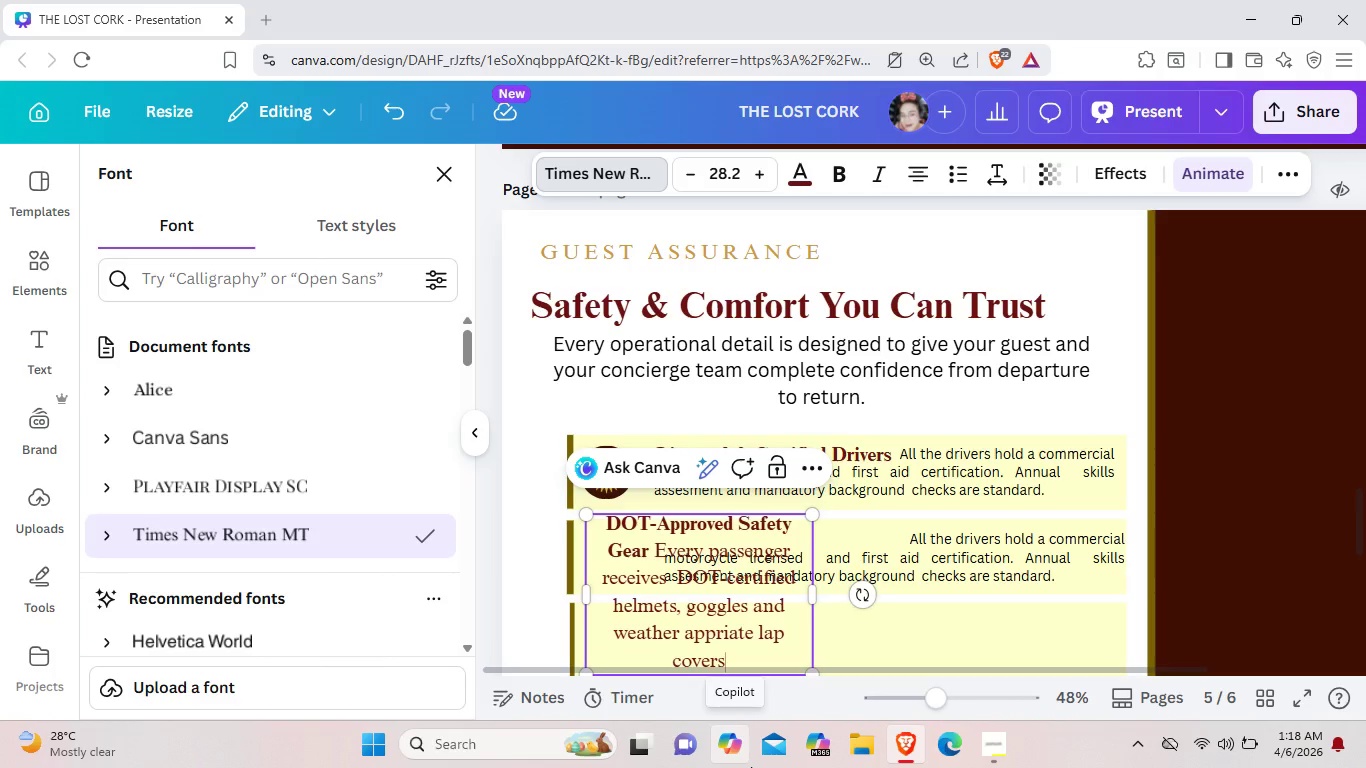 
type( all gear is sanitized between hours\\\)
key(Backspace)
key(Backspace)
key(Backspace)
key(Backspace)
key(Backspace)
key(Backspace)
key(Backspace)
key(Backspace)
type(tours.)
 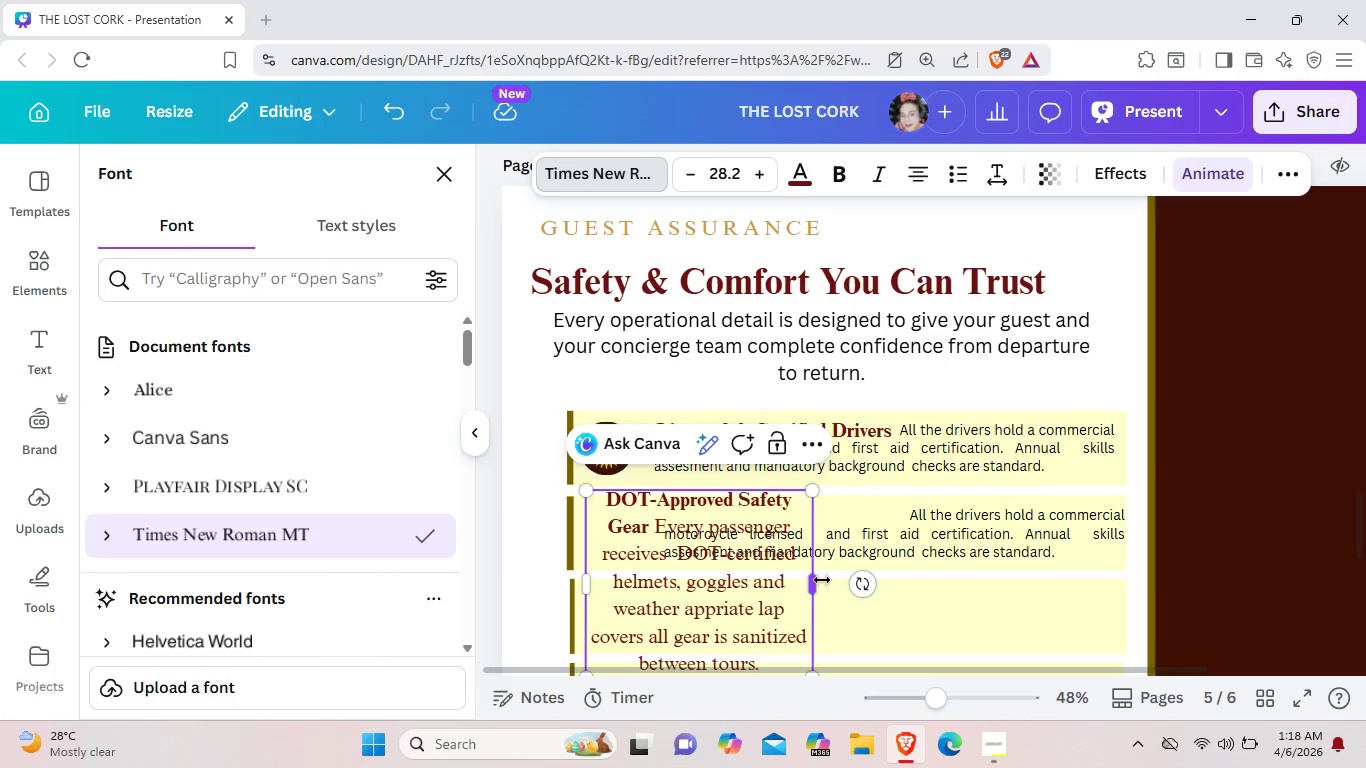 
left_click_drag(start_coordinate=[821, 580], to_coordinate=[1052, 520])
 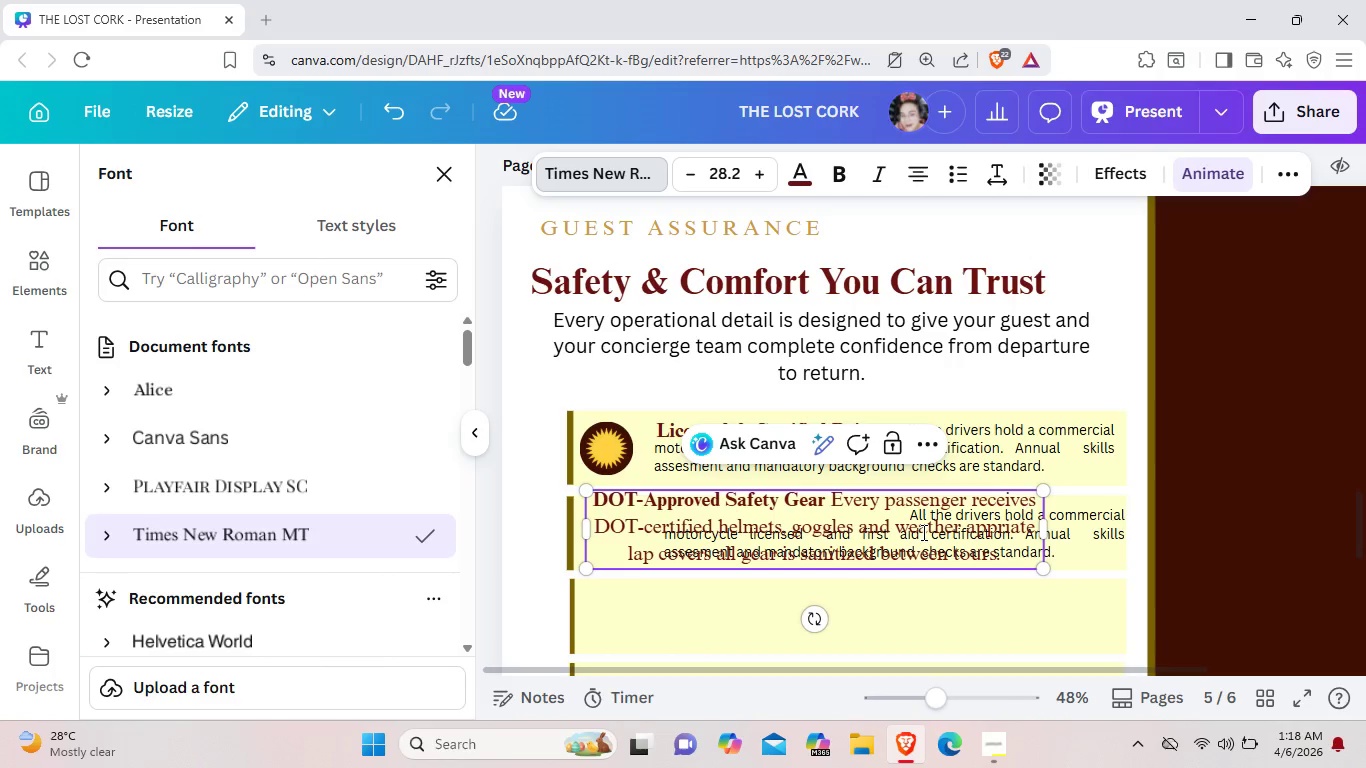 
left_click_drag(start_coordinate=[922, 532], to_coordinate=[935, 574])
 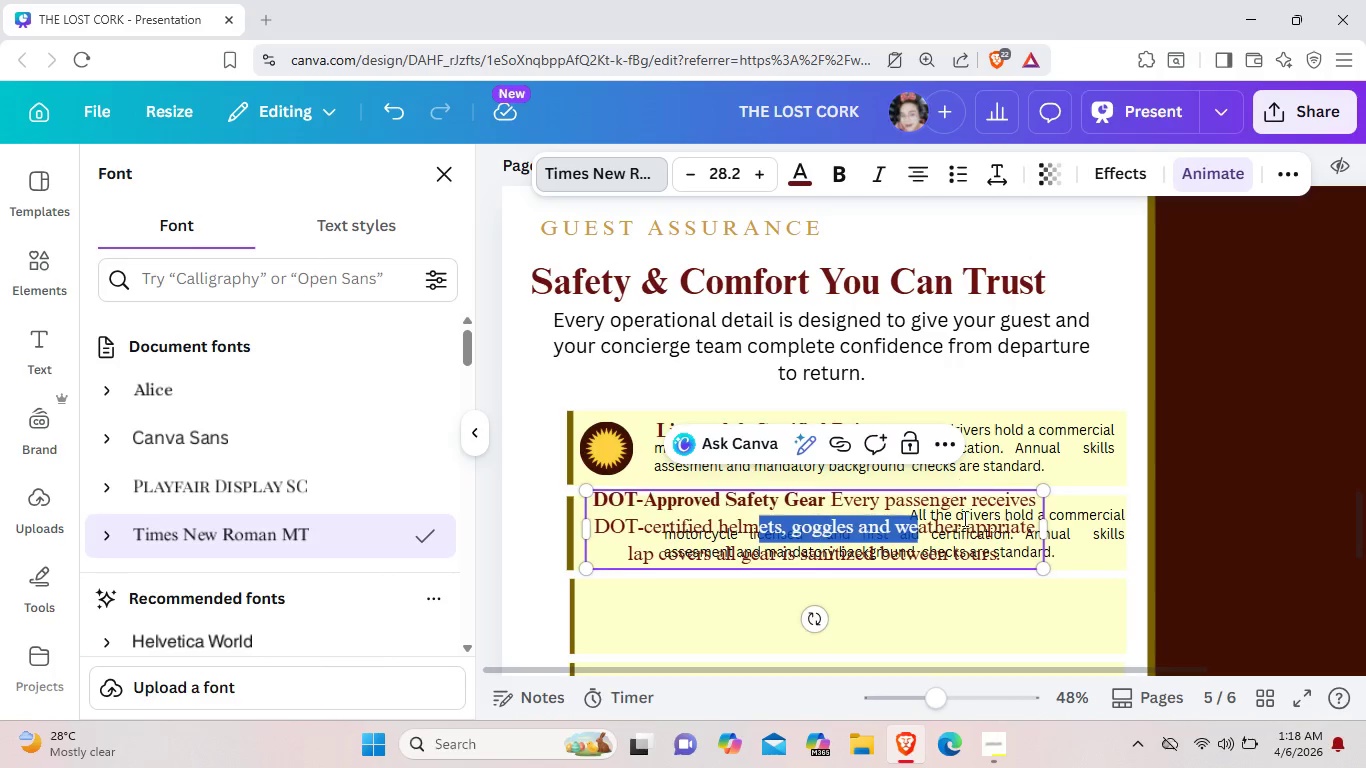 
left_click_drag(start_coordinate=[964, 483], to_coordinate=[1005, 567])
 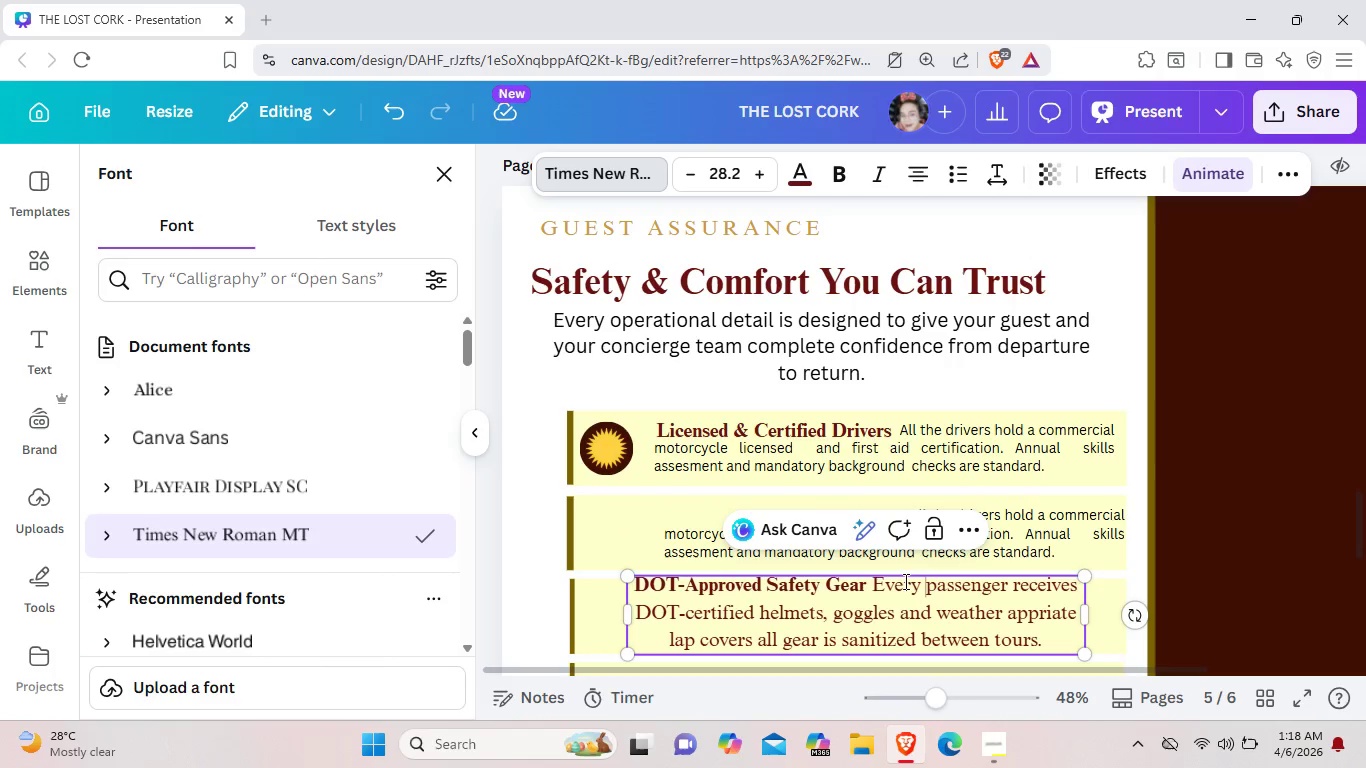 
left_click([929, 580])
 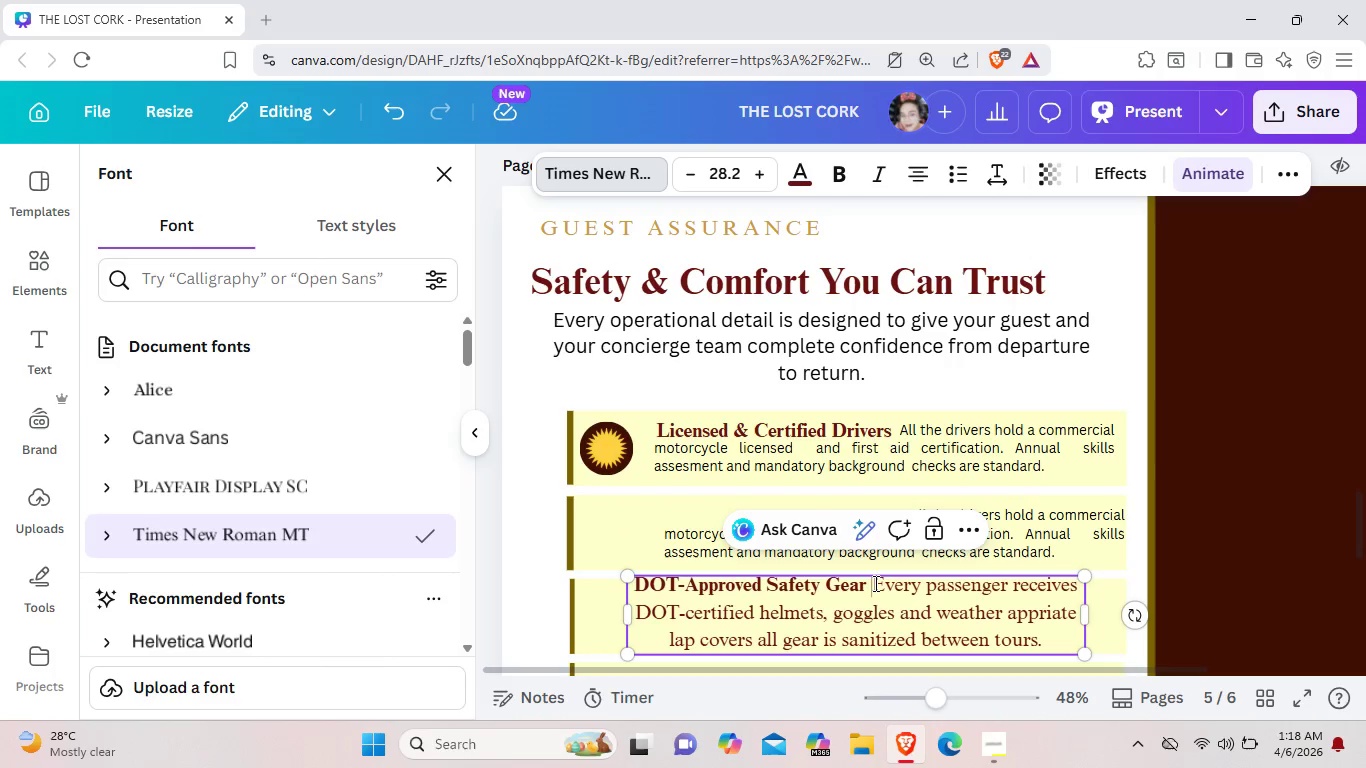 
left_click_drag(start_coordinate=[874, 583], to_coordinate=[1047, 633])
 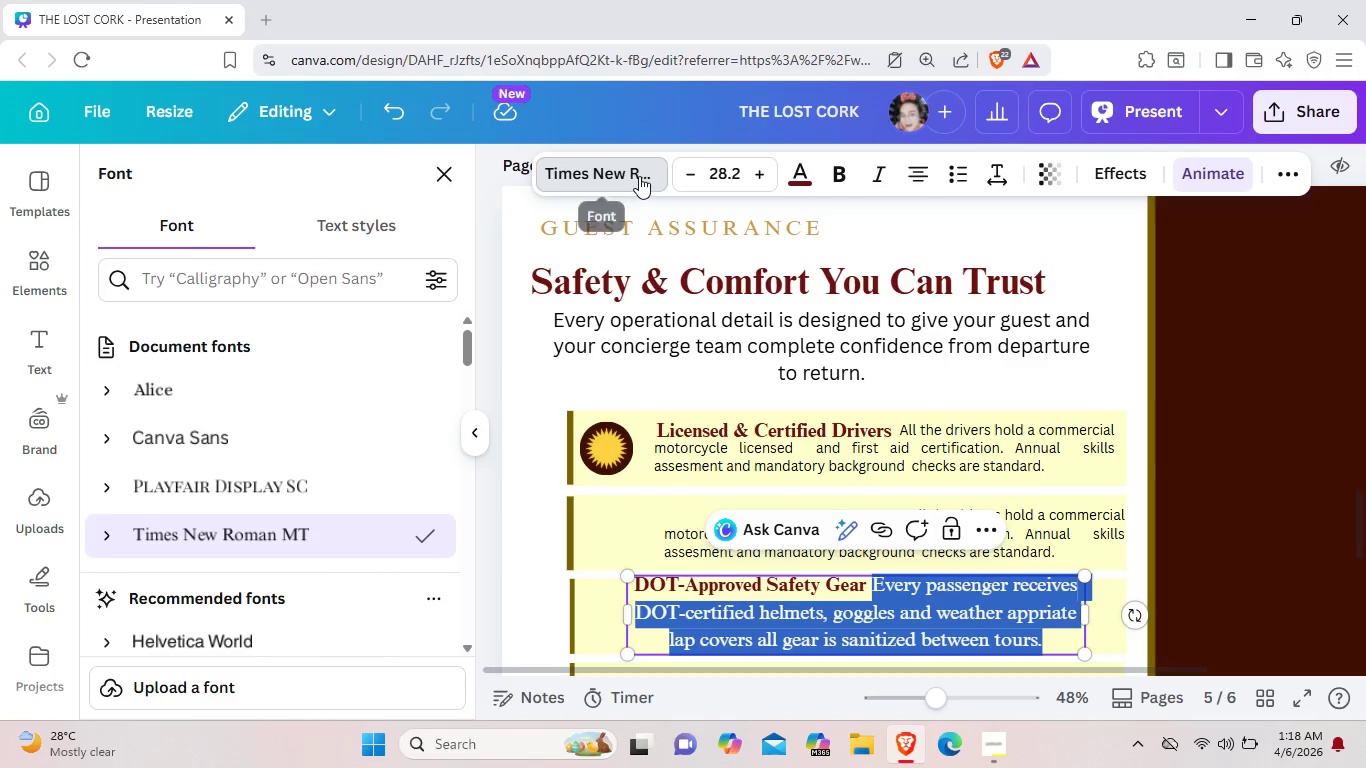 
left_click([639, 176])
 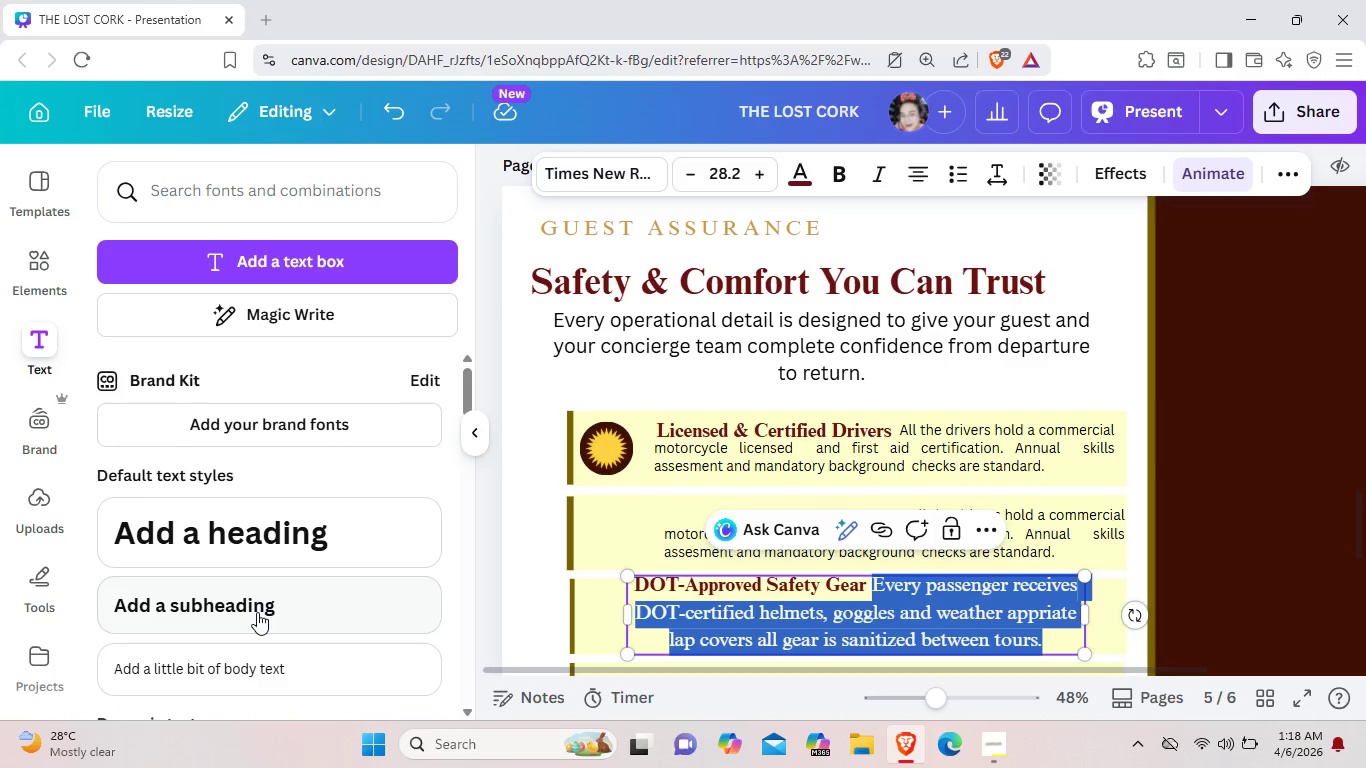 
scroll: coordinate [257, 613], scroll_direction: down, amount: 1.0
 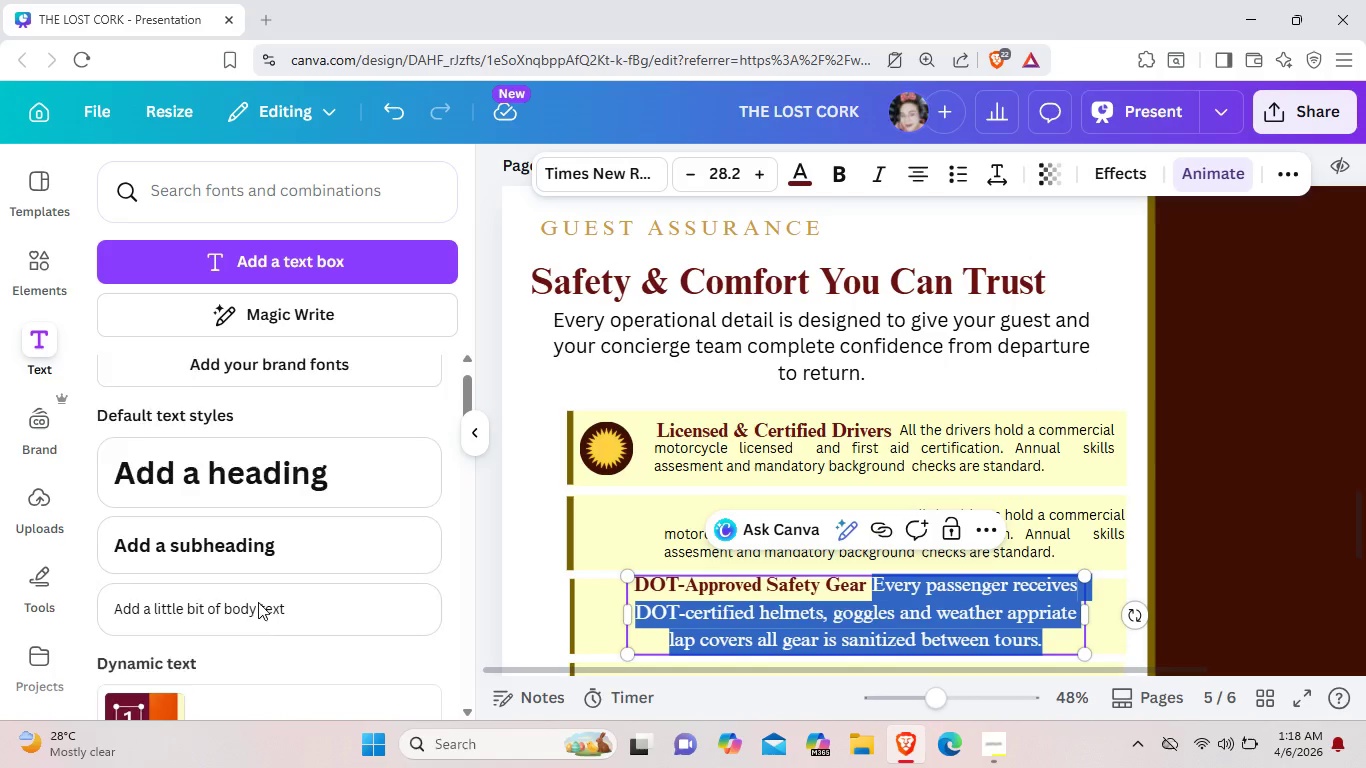 
scroll: coordinate [258, 602], scroll_direction: up, amount: 4.0
 